 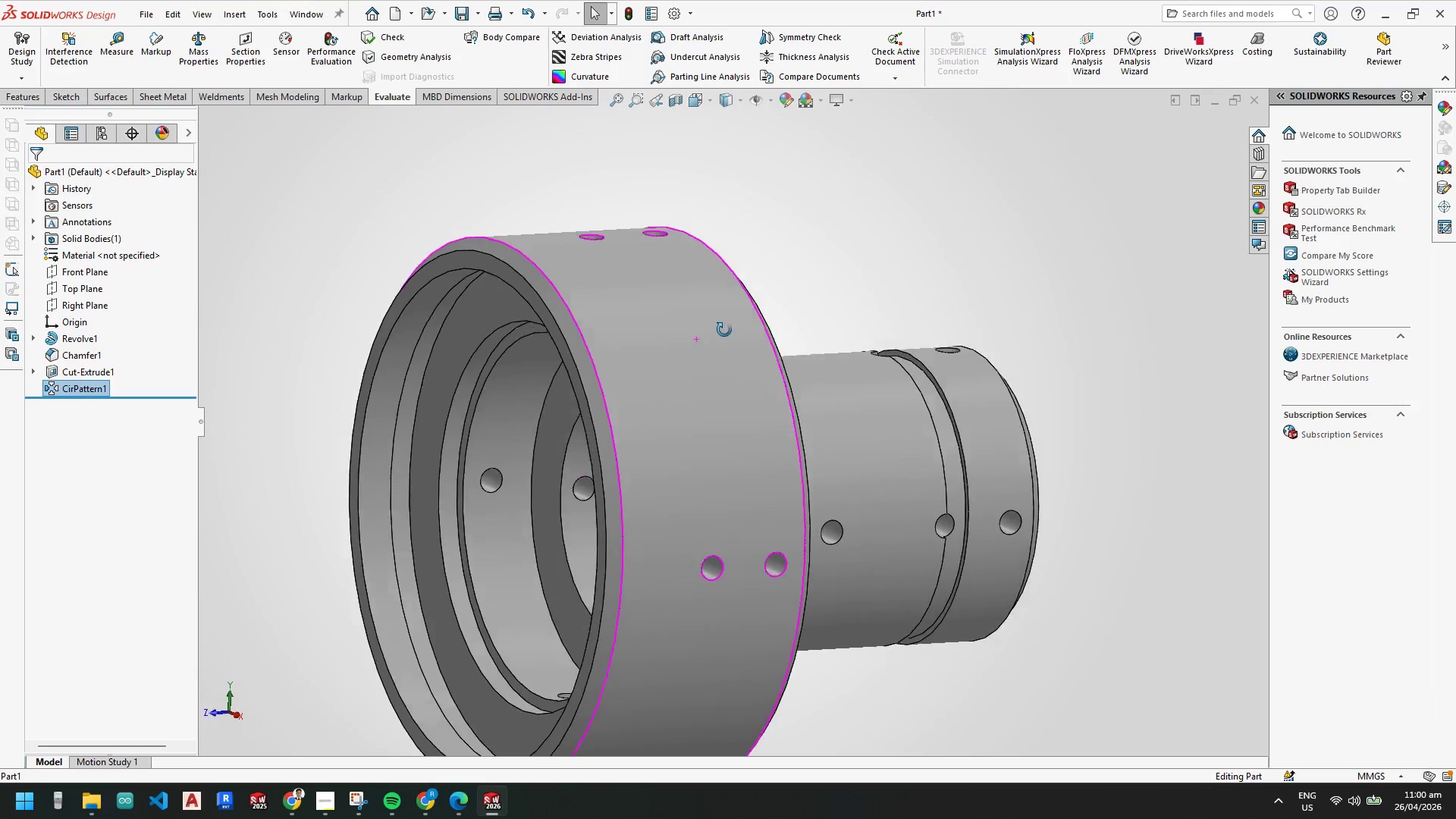 
scroll: coordinate [718, 462], scroll_direction: up, amount: 4.0
 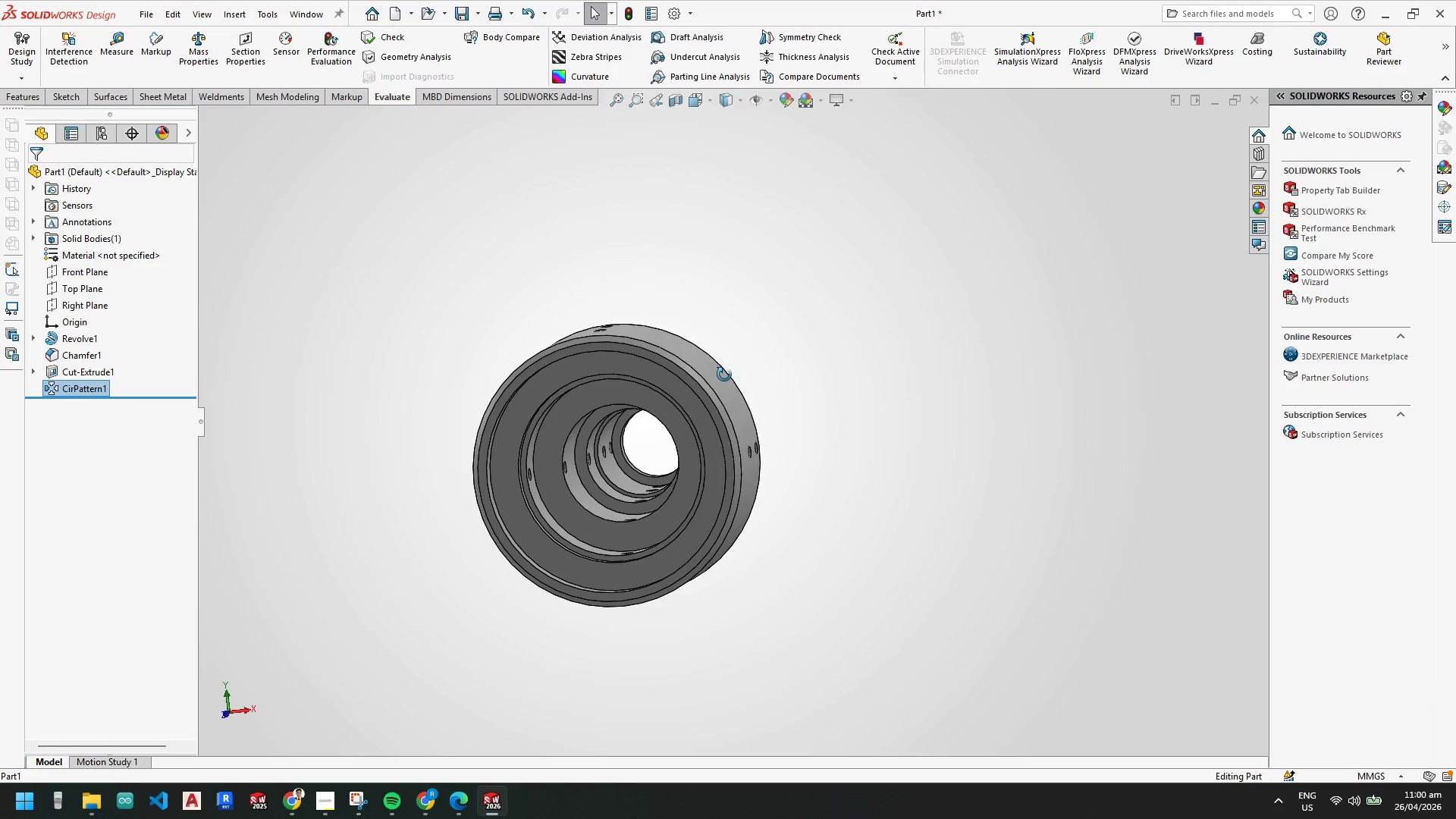 
wait(6.32)
 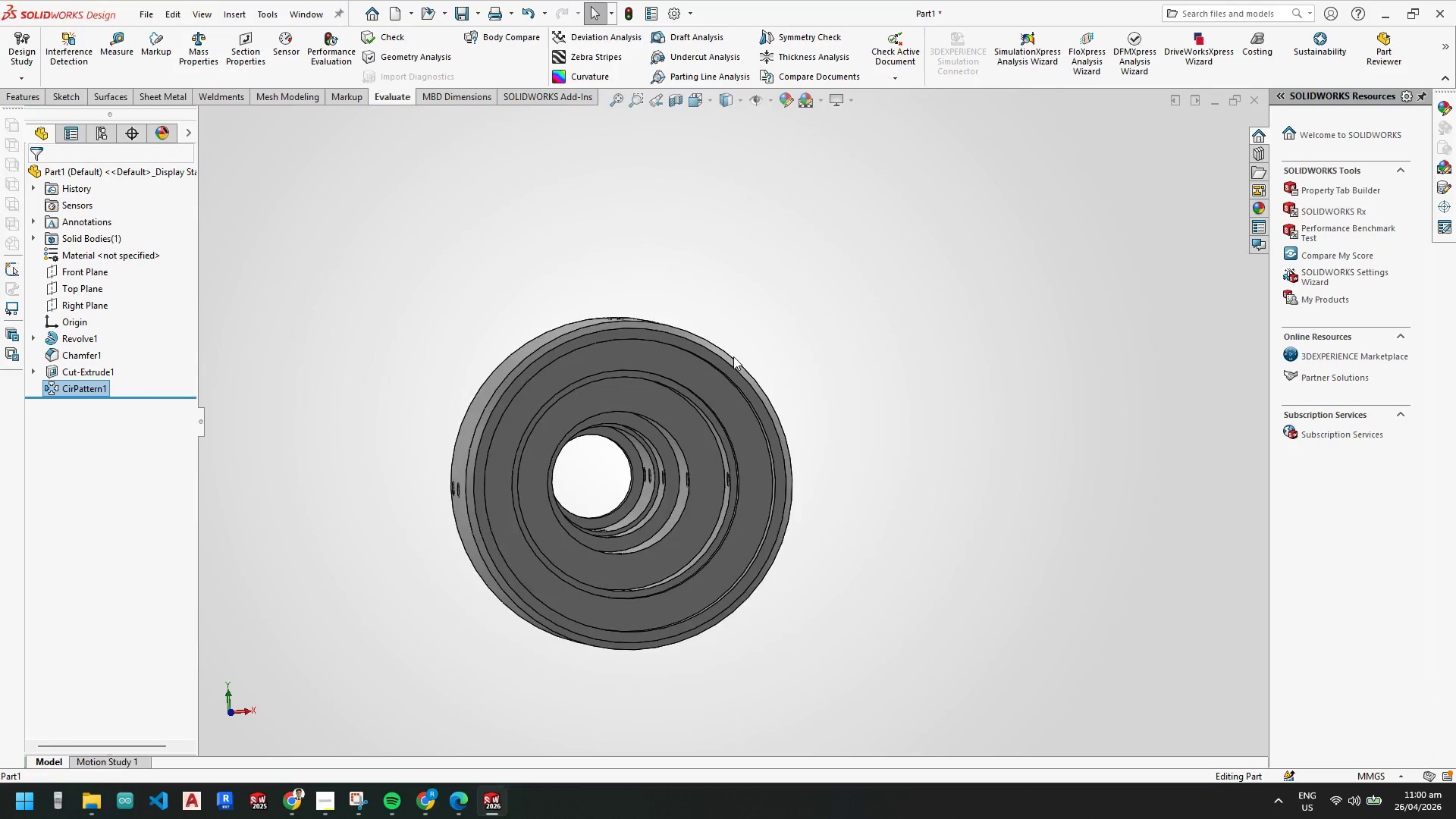 
key(Space)
 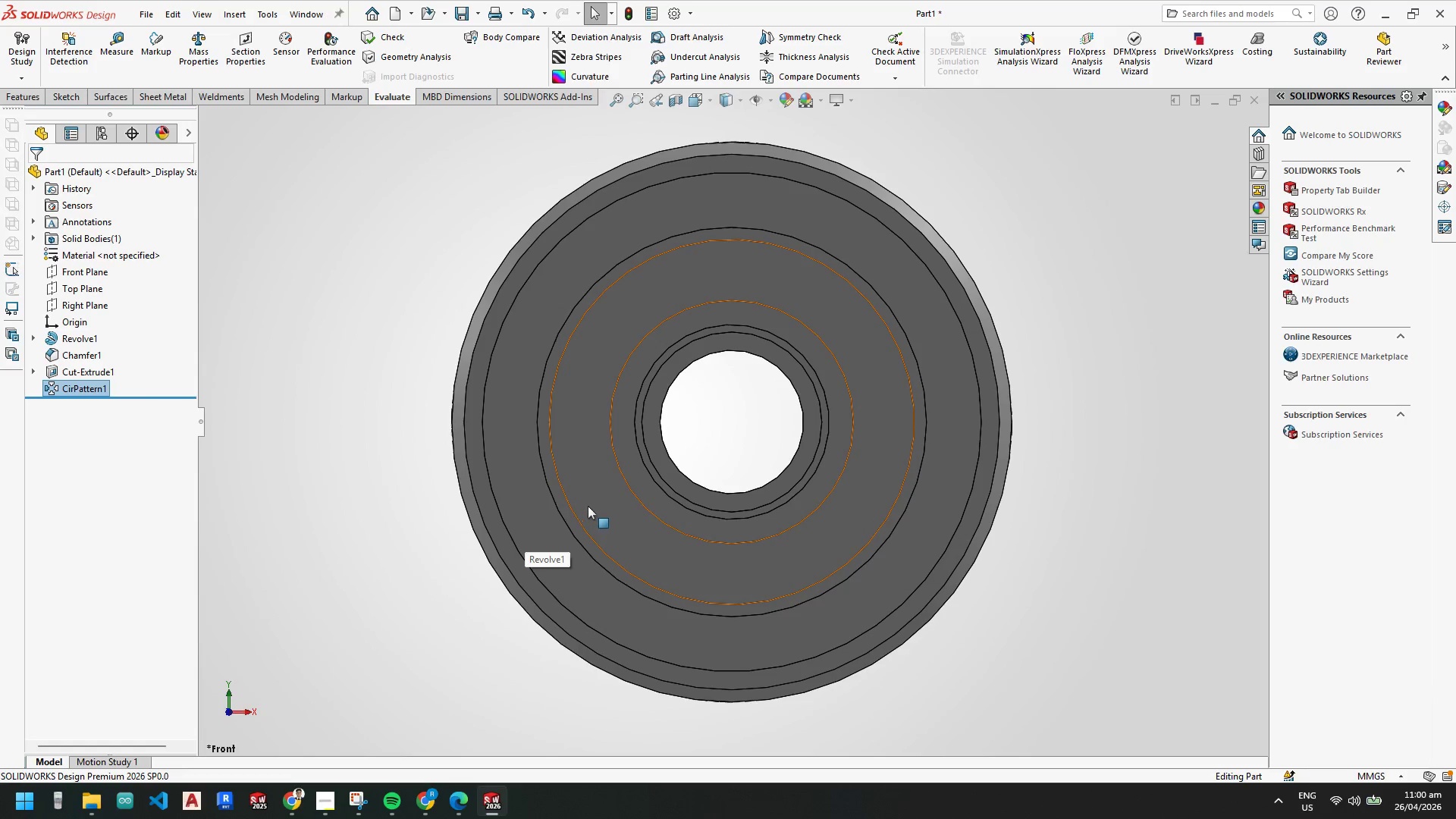 
scroll: coordinate [737, 354], scroll_direction: down, amount: 1.0
 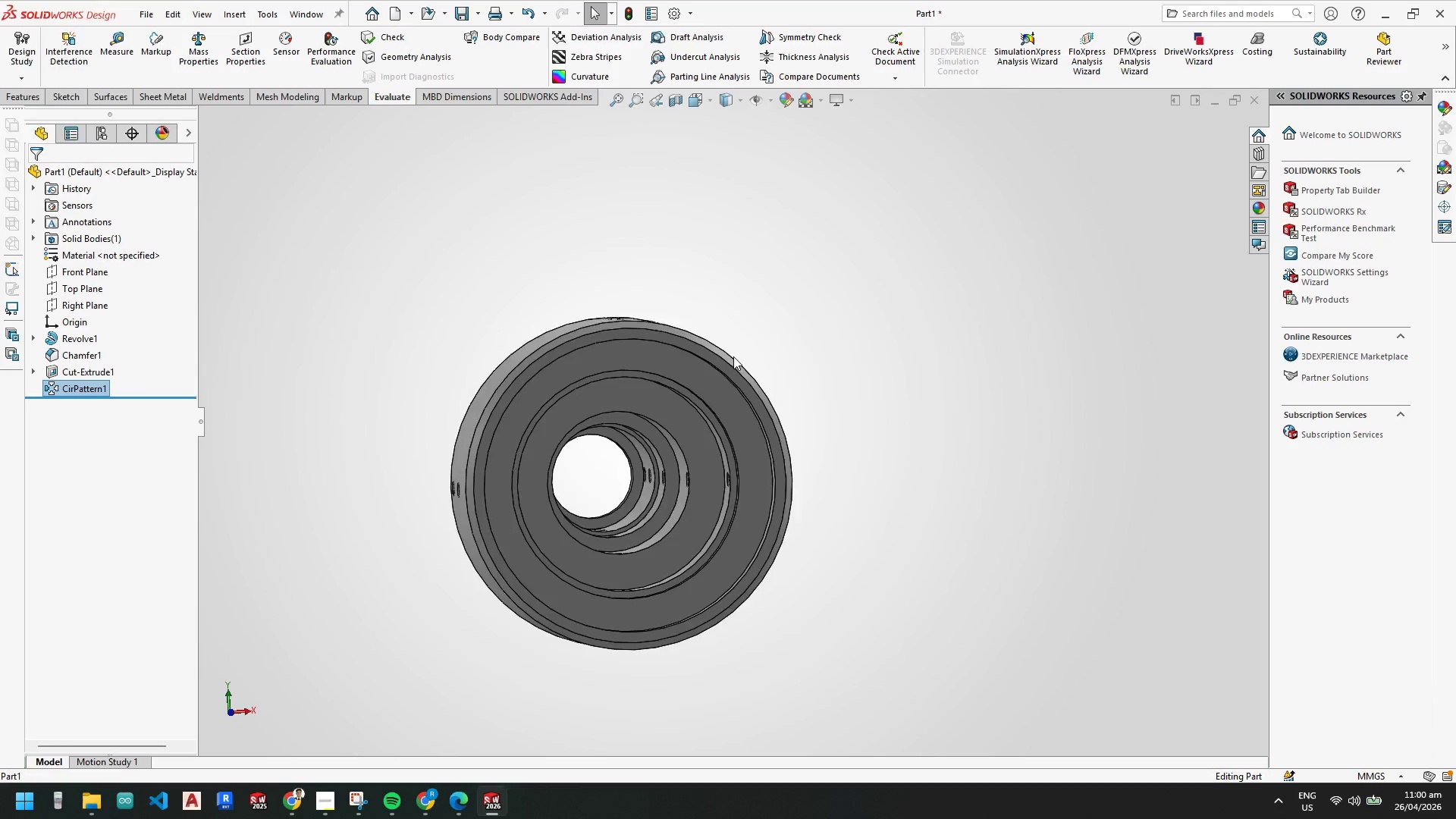 
scroll: coordinate [689, 473], scroll_direction: up, amount: 4.0
 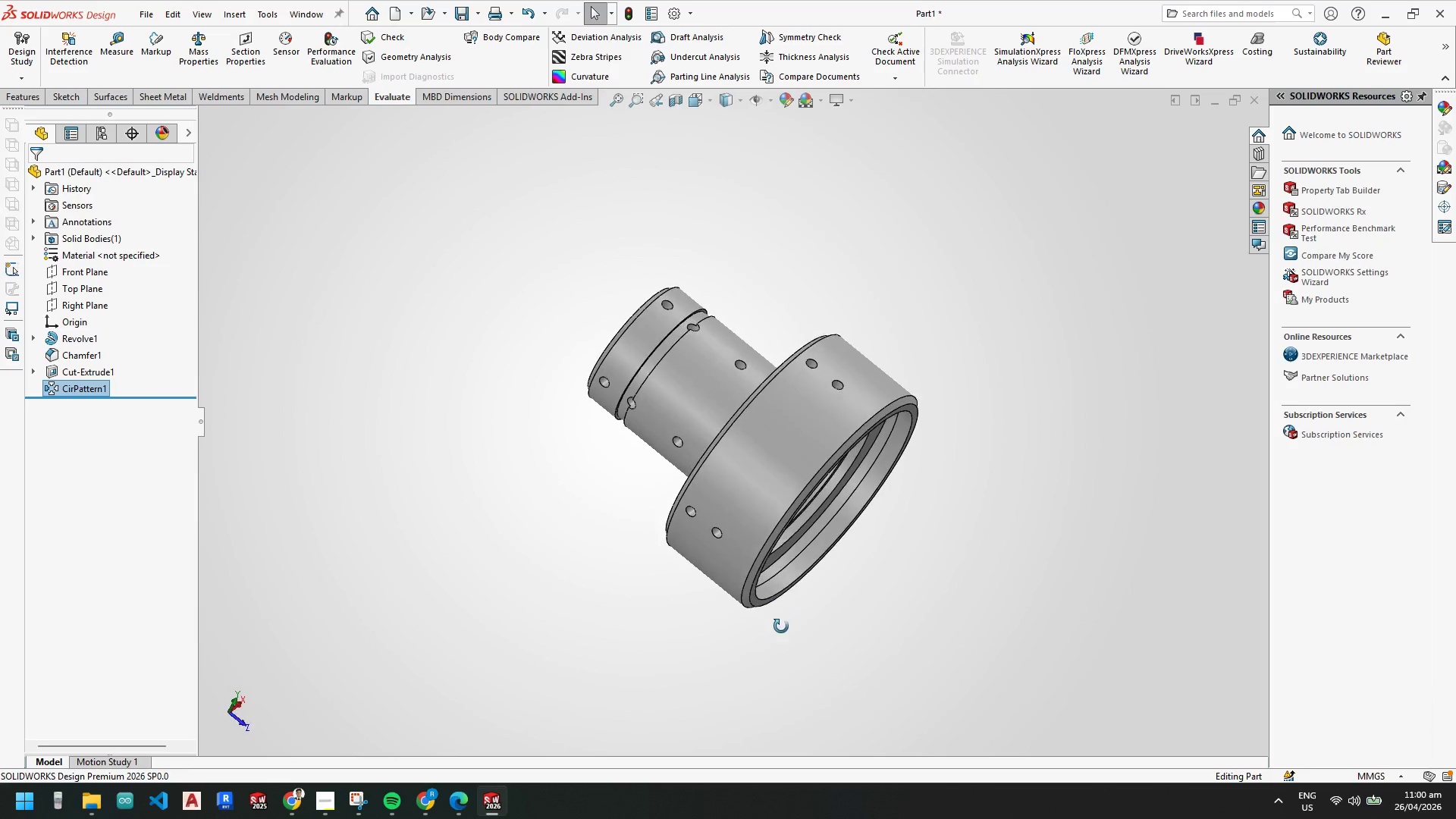 
scroll: coordinate [657, 429], scroll_direction: down, amount: 1.0
 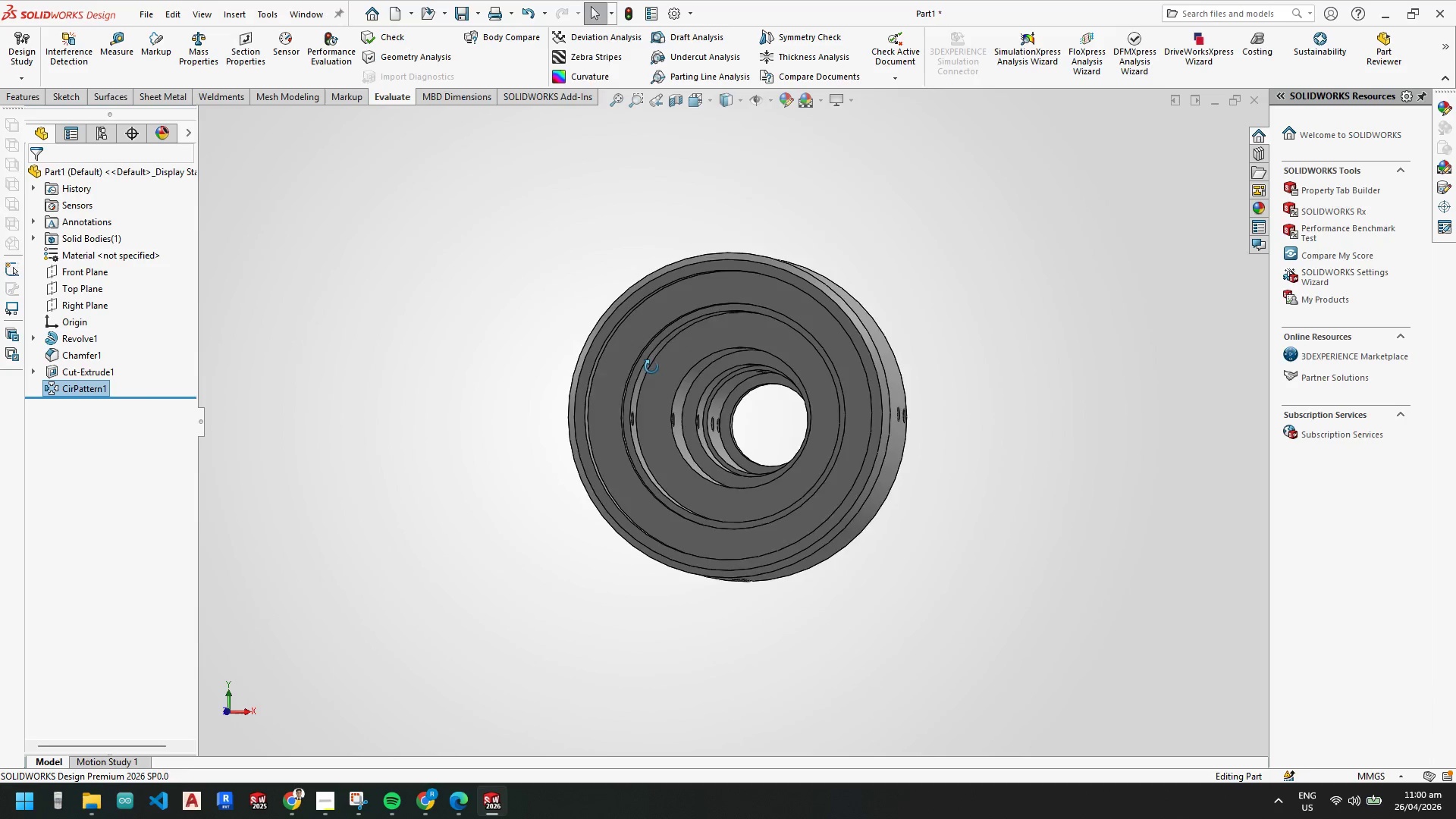 
key(Space)
 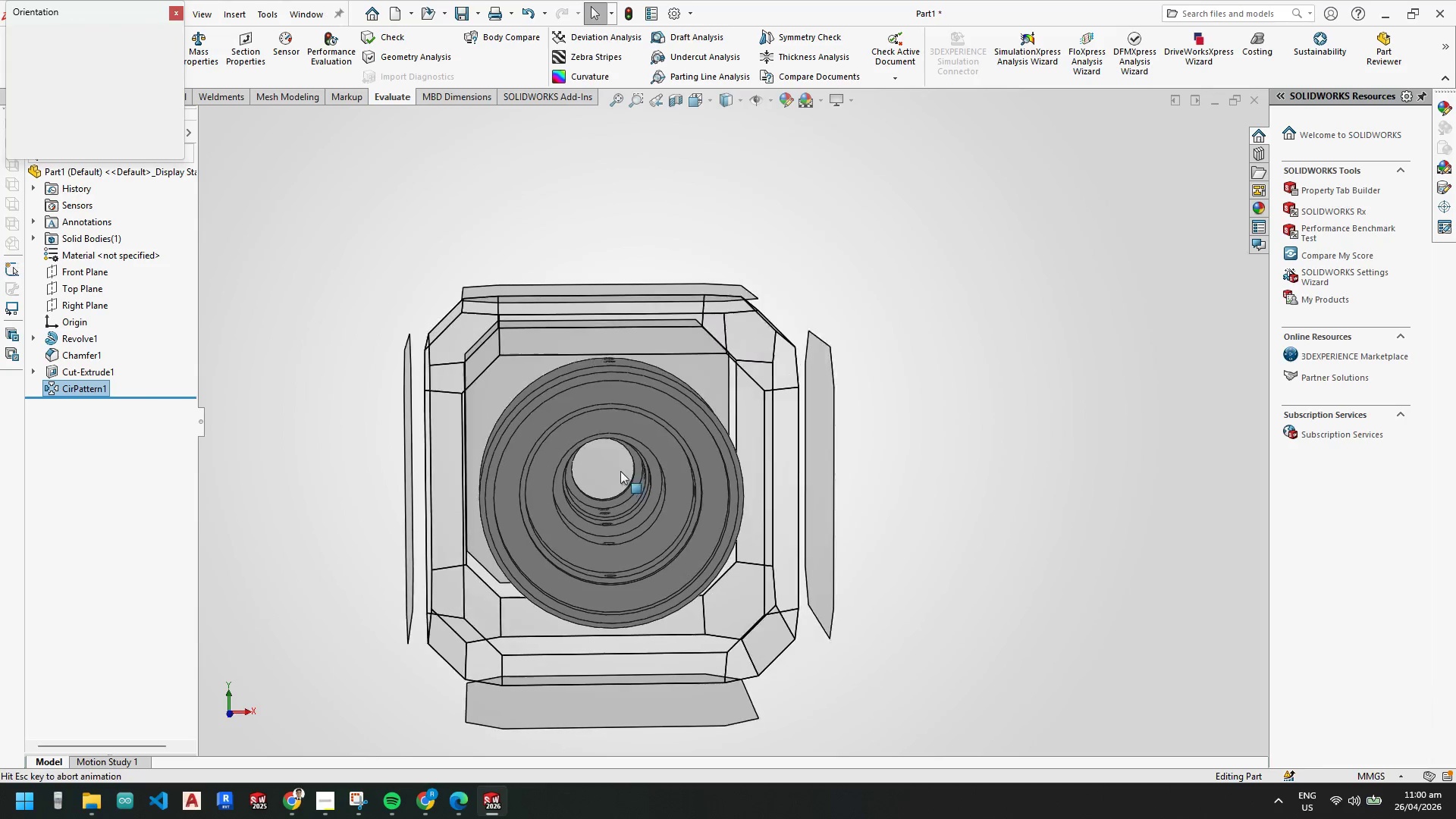 
left_click_drag(start_coordinate=[598, 472], to_coordinate=[595, 479])
 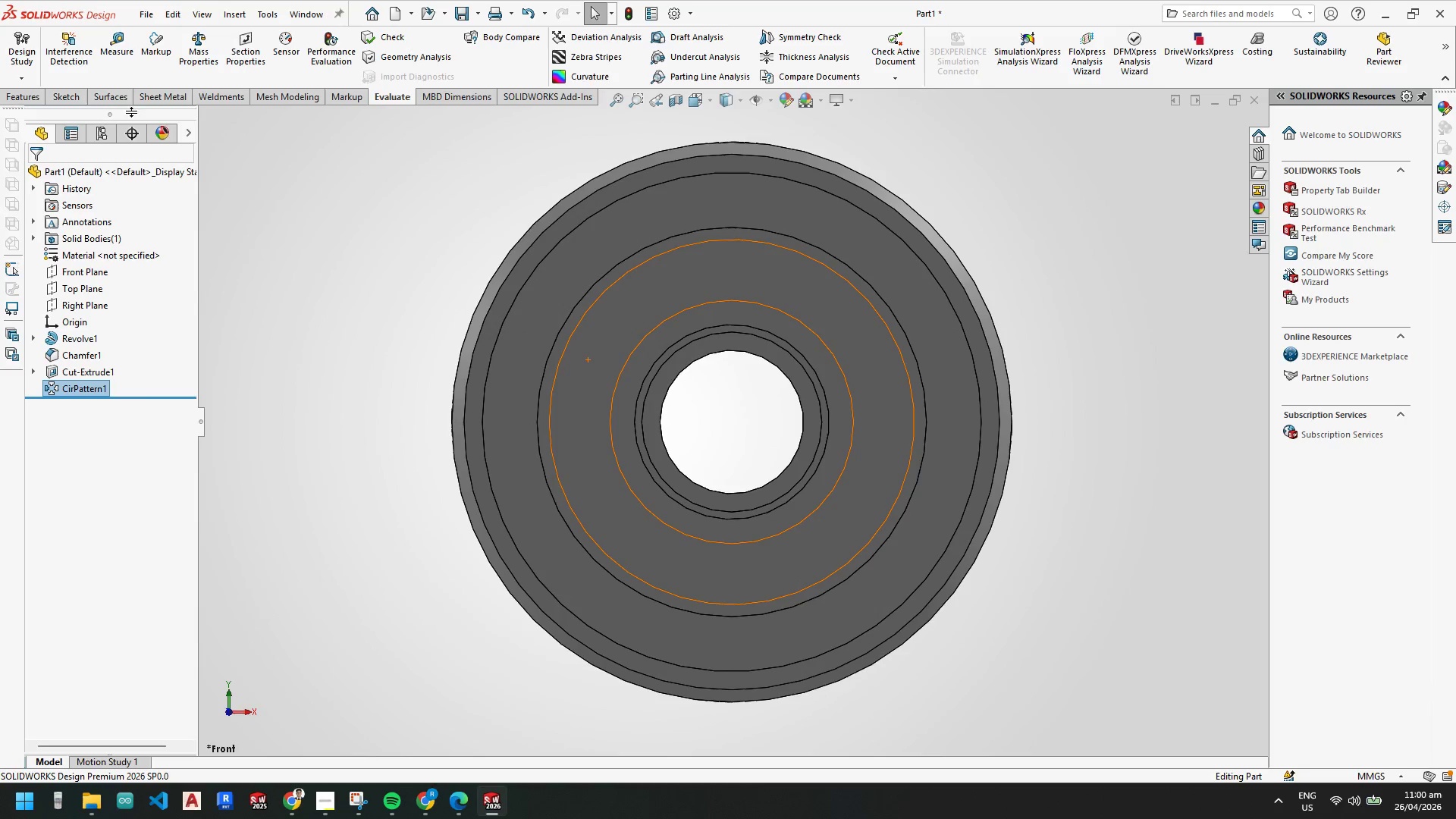 
scroll: coordinate [623, 367], scroll_direction: up, amount: 4.0
 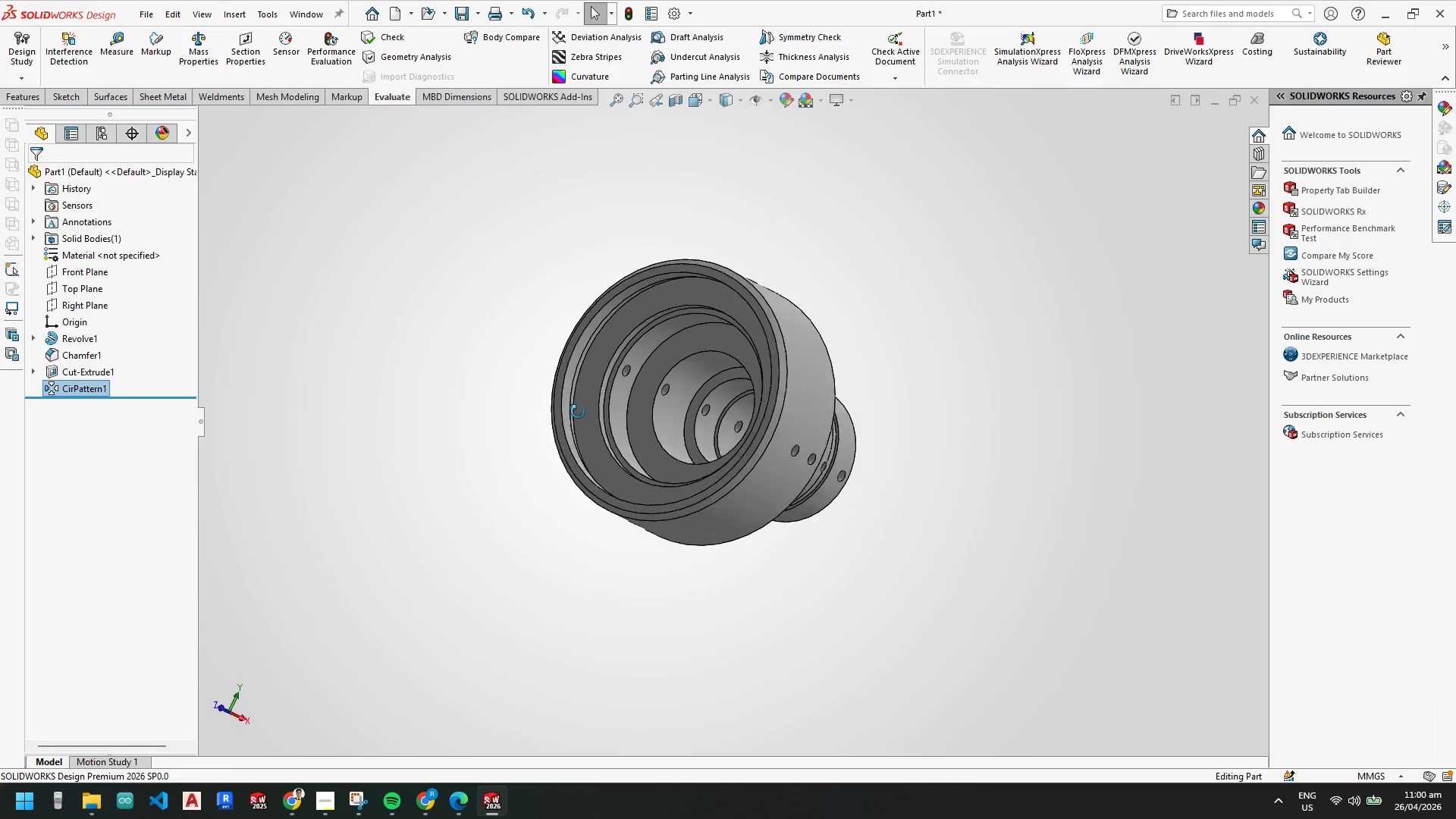 
key(Escape)
 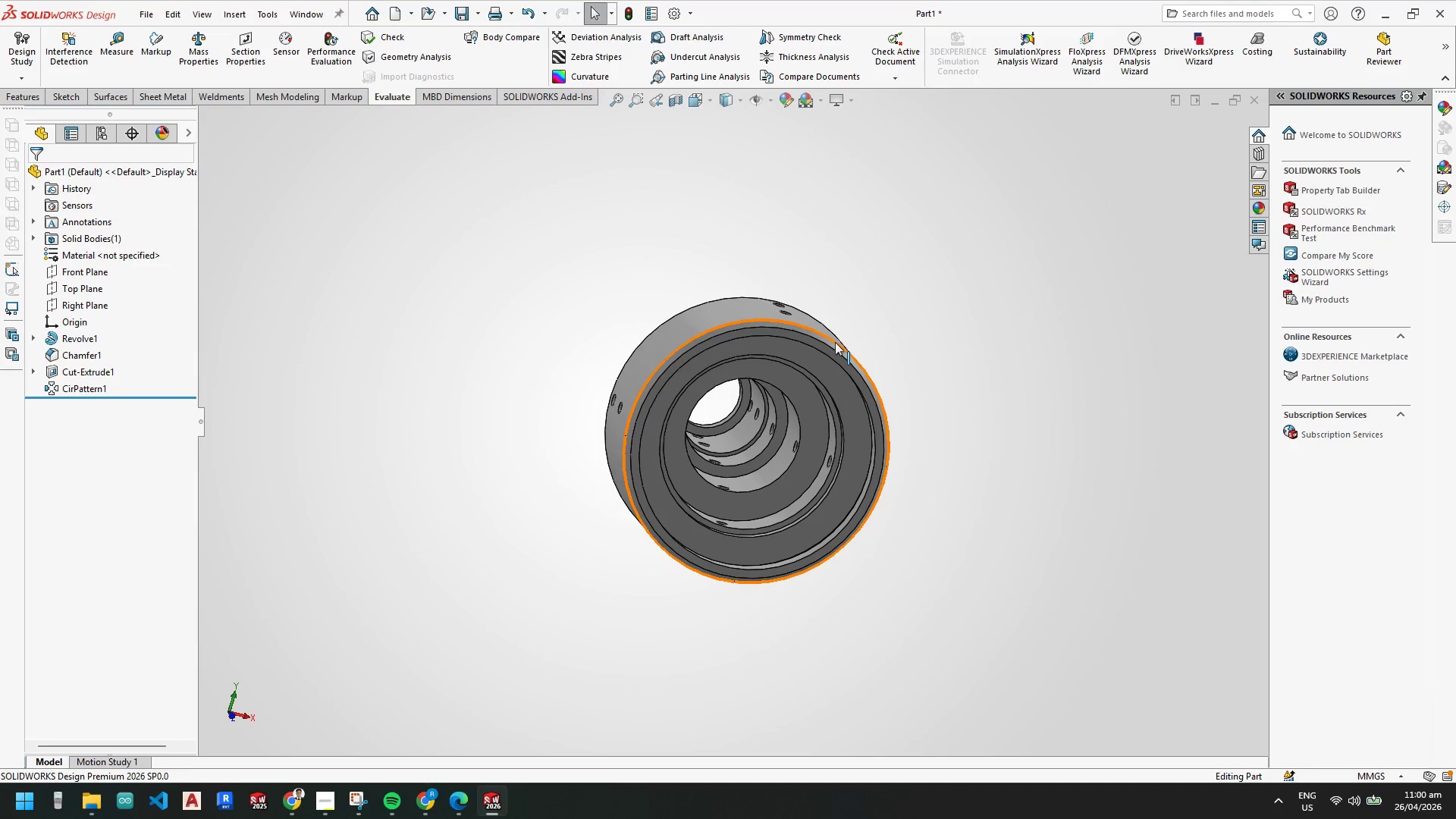 
key(Escape)
 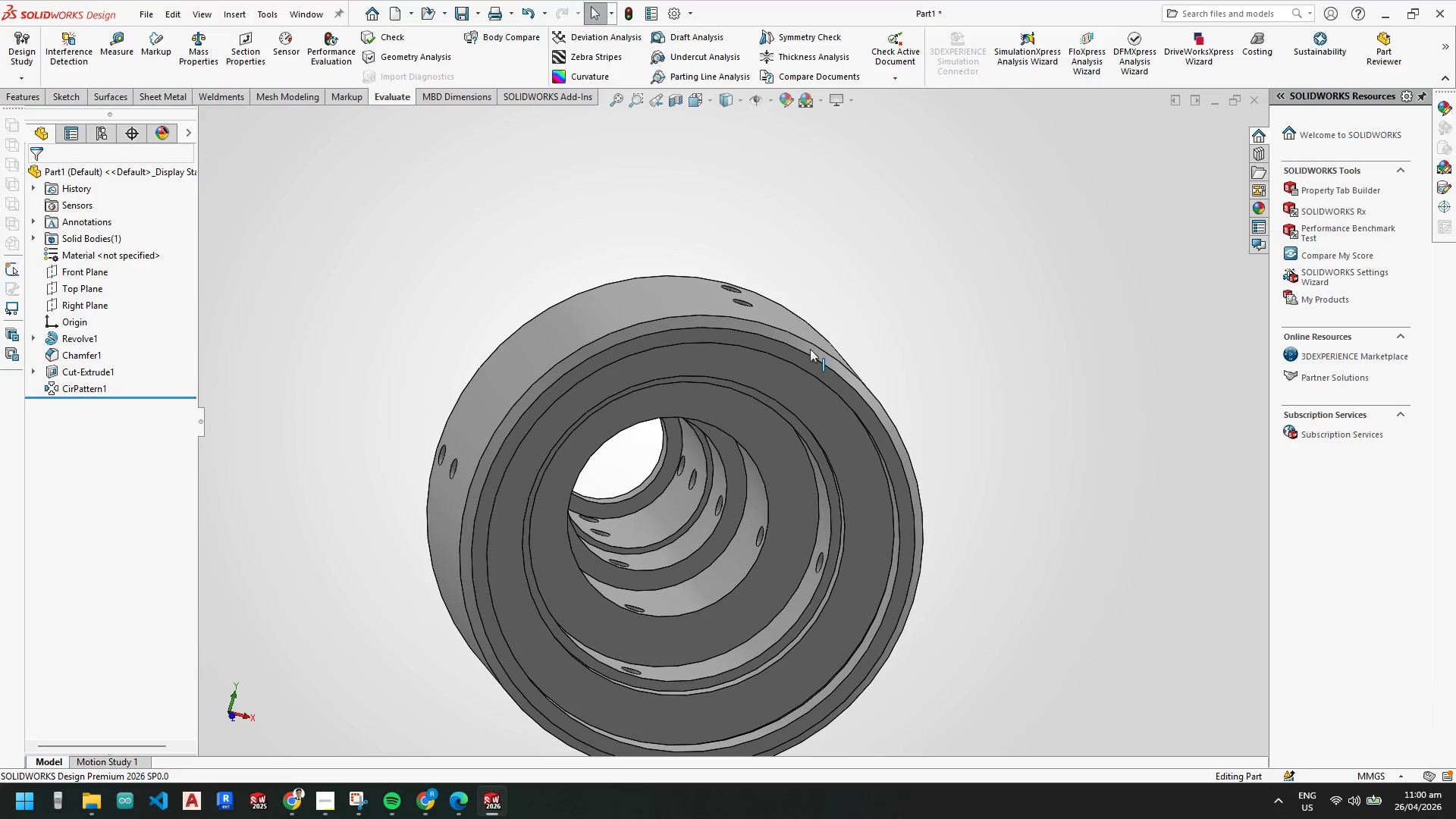 
scroll: coordinate [816, 347], scroll_direction: down, amount: 3.0
 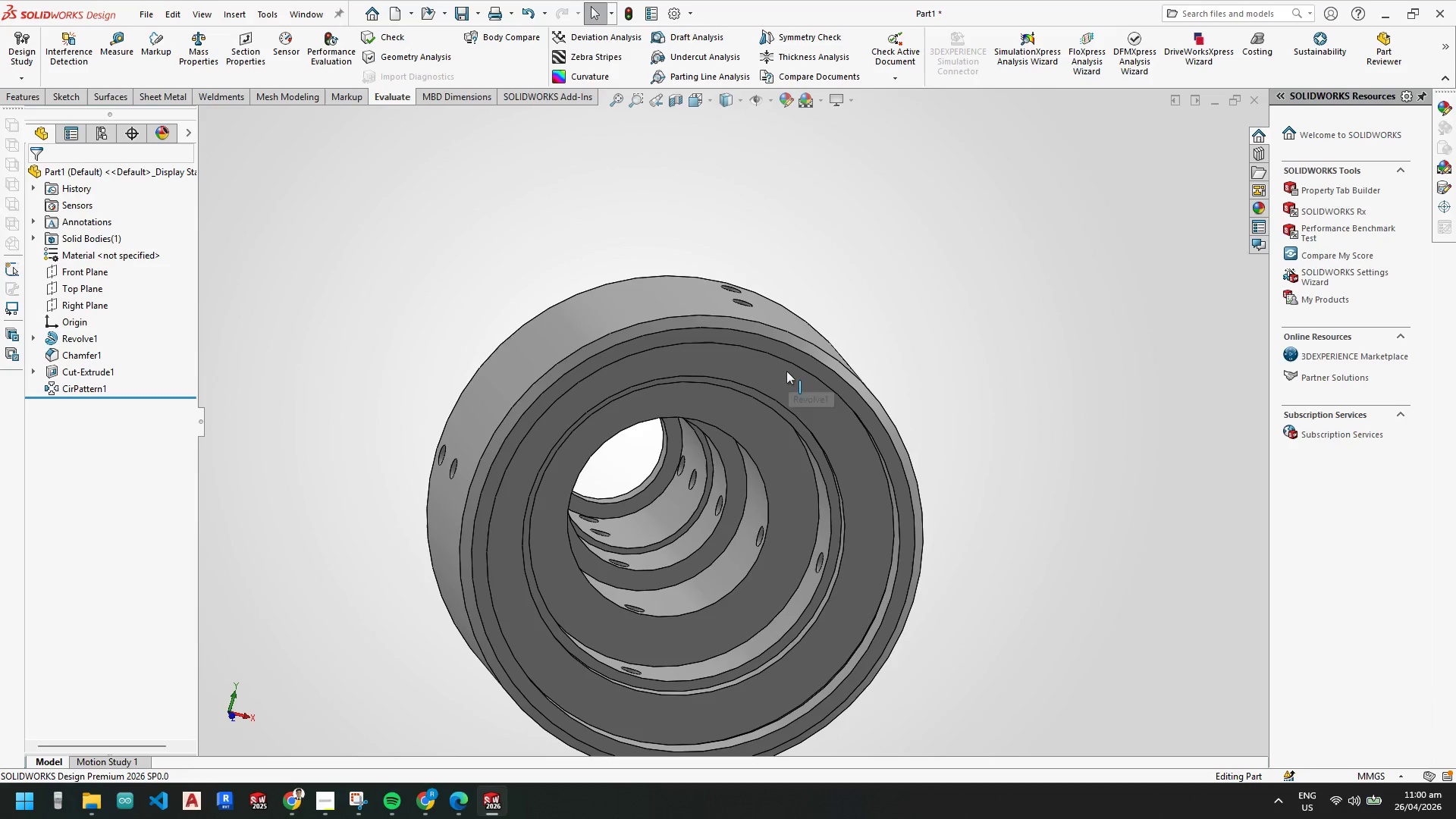 
mouse_move([773, 373])
 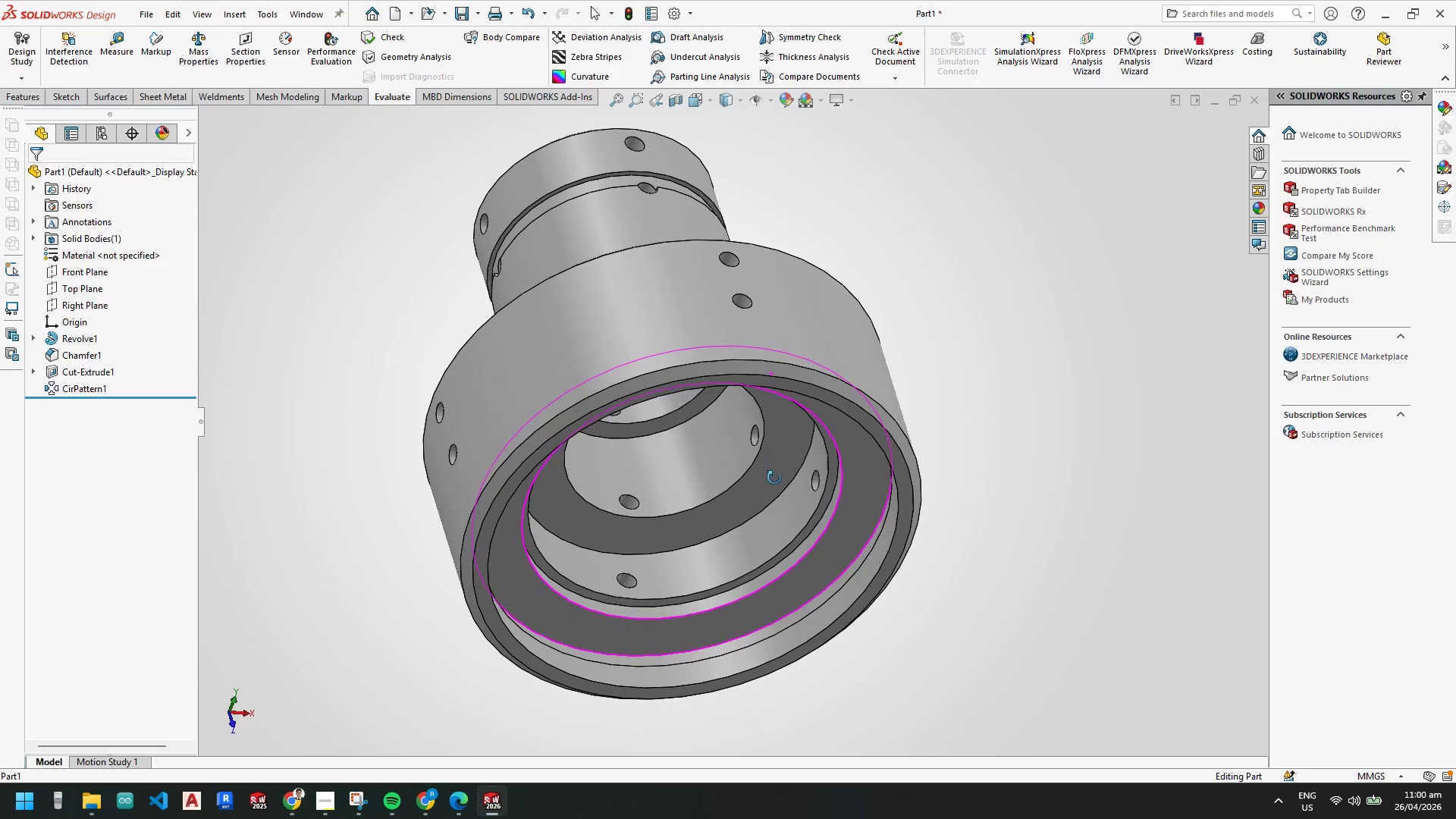 
key(Escape)
 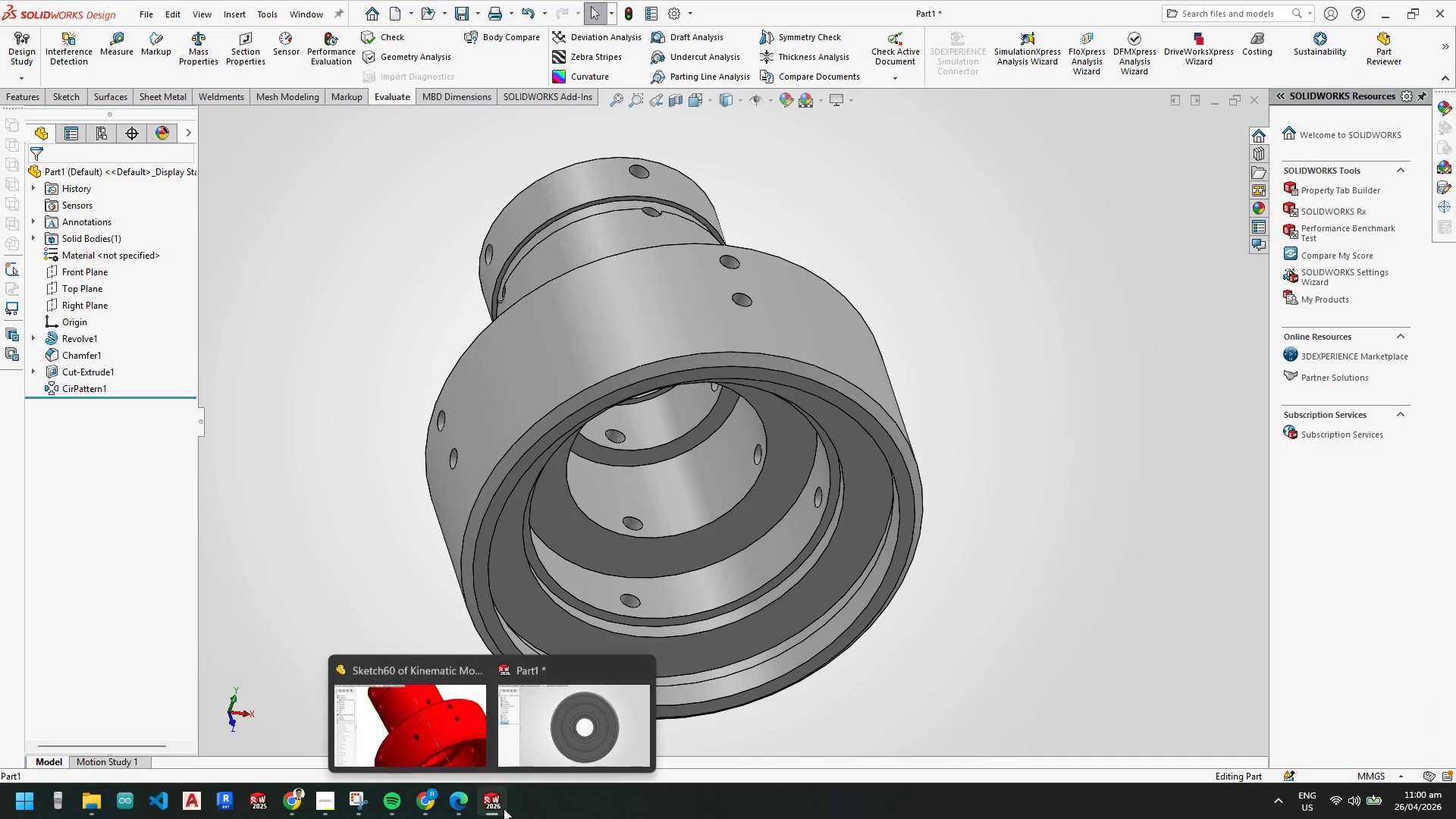 
left_click([413, 715])
 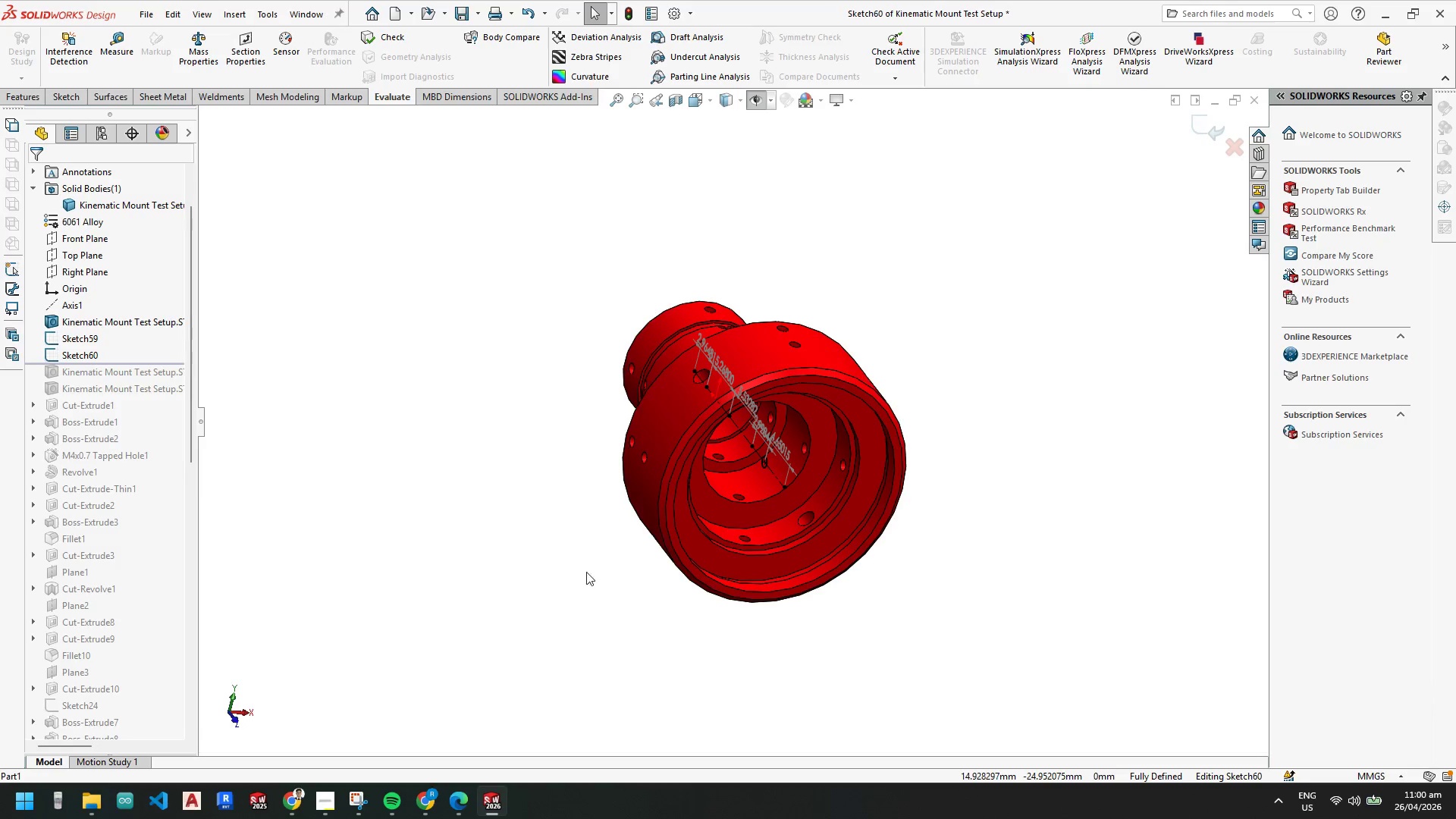 
scroll: coordinate [728, 359], scroll_direction: down, amount: 4.0
 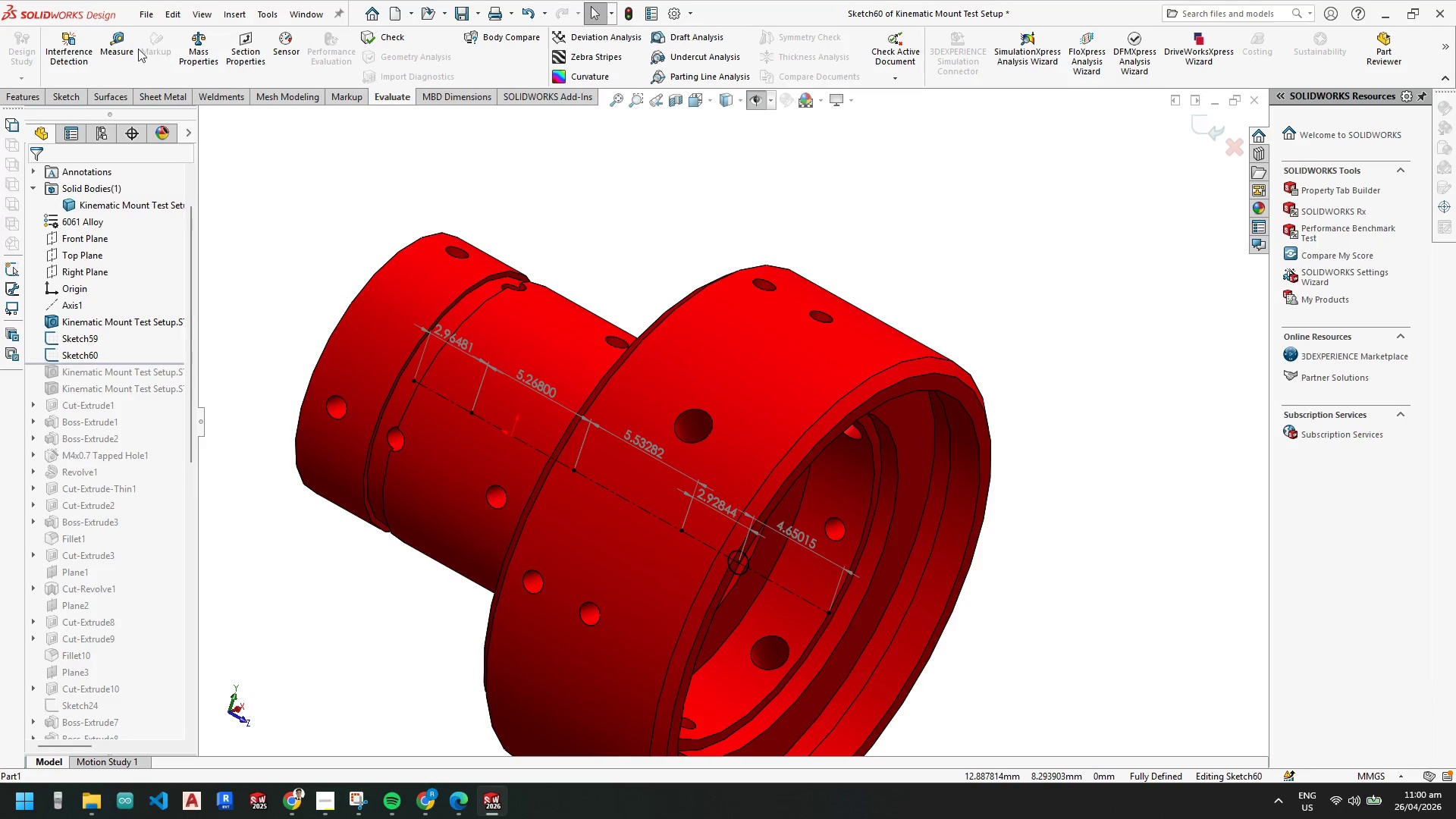 
left_click([608, 453])
 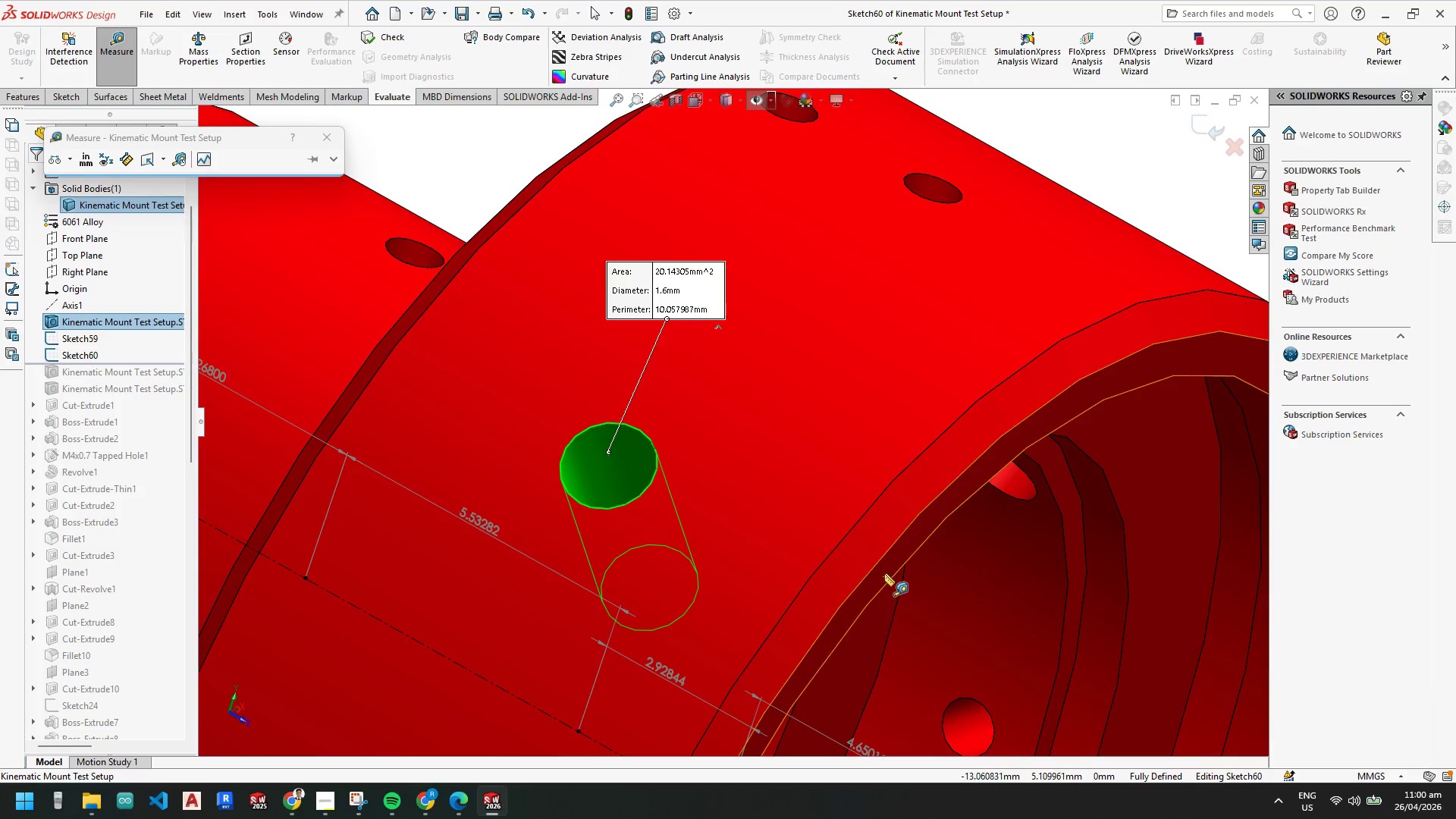 
scroll: coordinate [719, 403], scroll_direction: down, amount: 5.0
 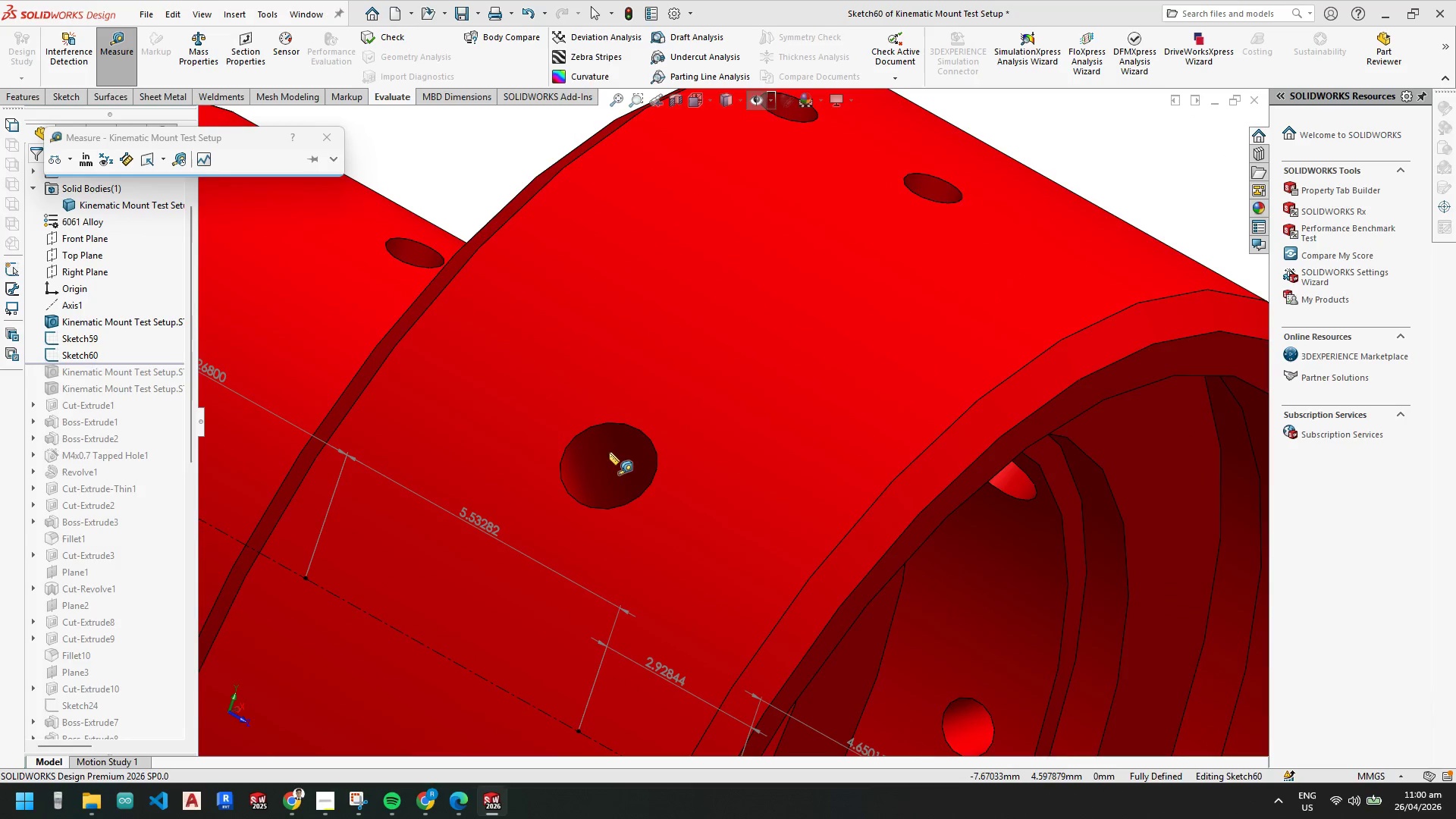 
left_click([884, 573])
 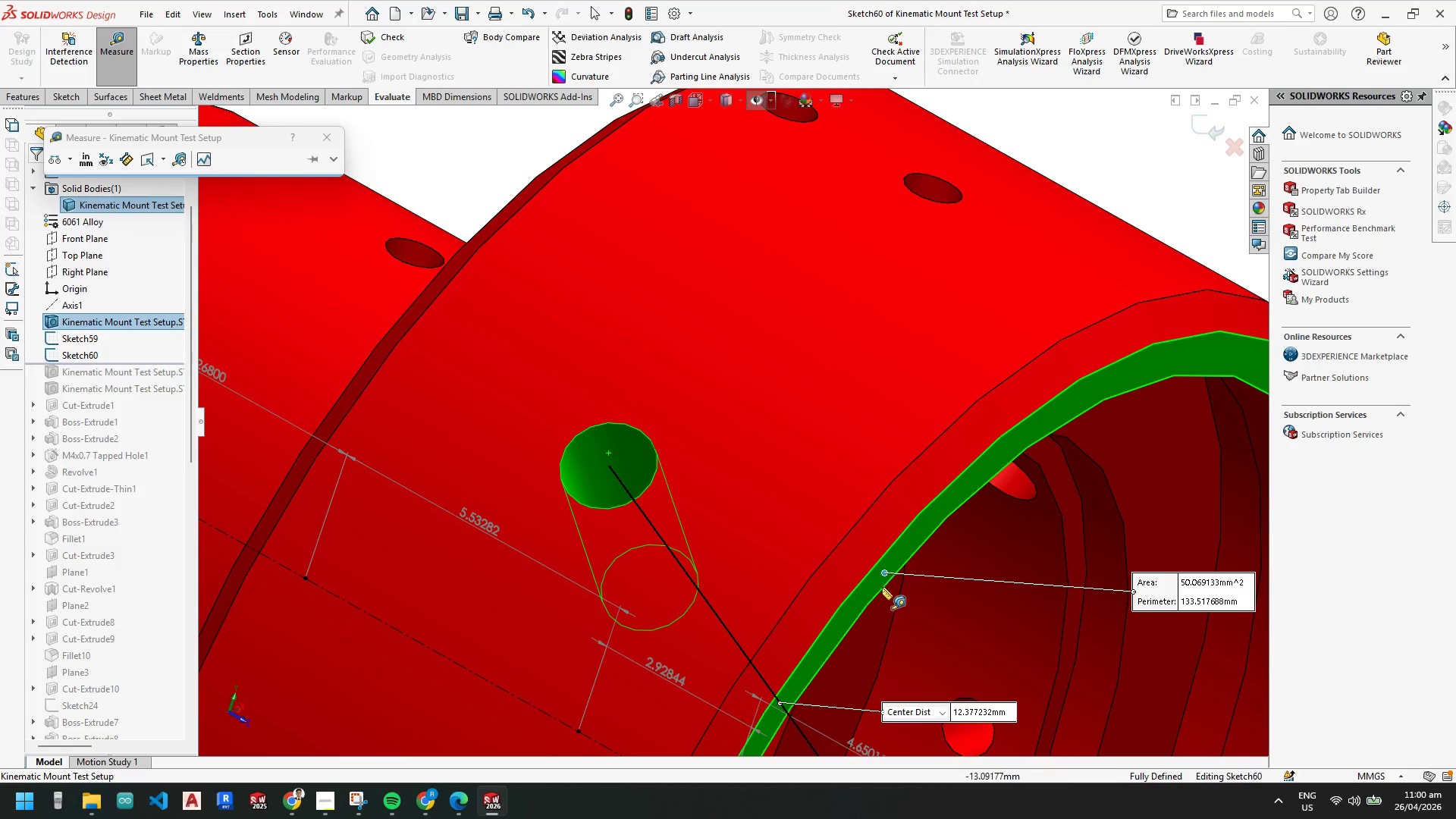 
scroll: coordinate [872, 606], scroll_direction: up, amount: 6.0
 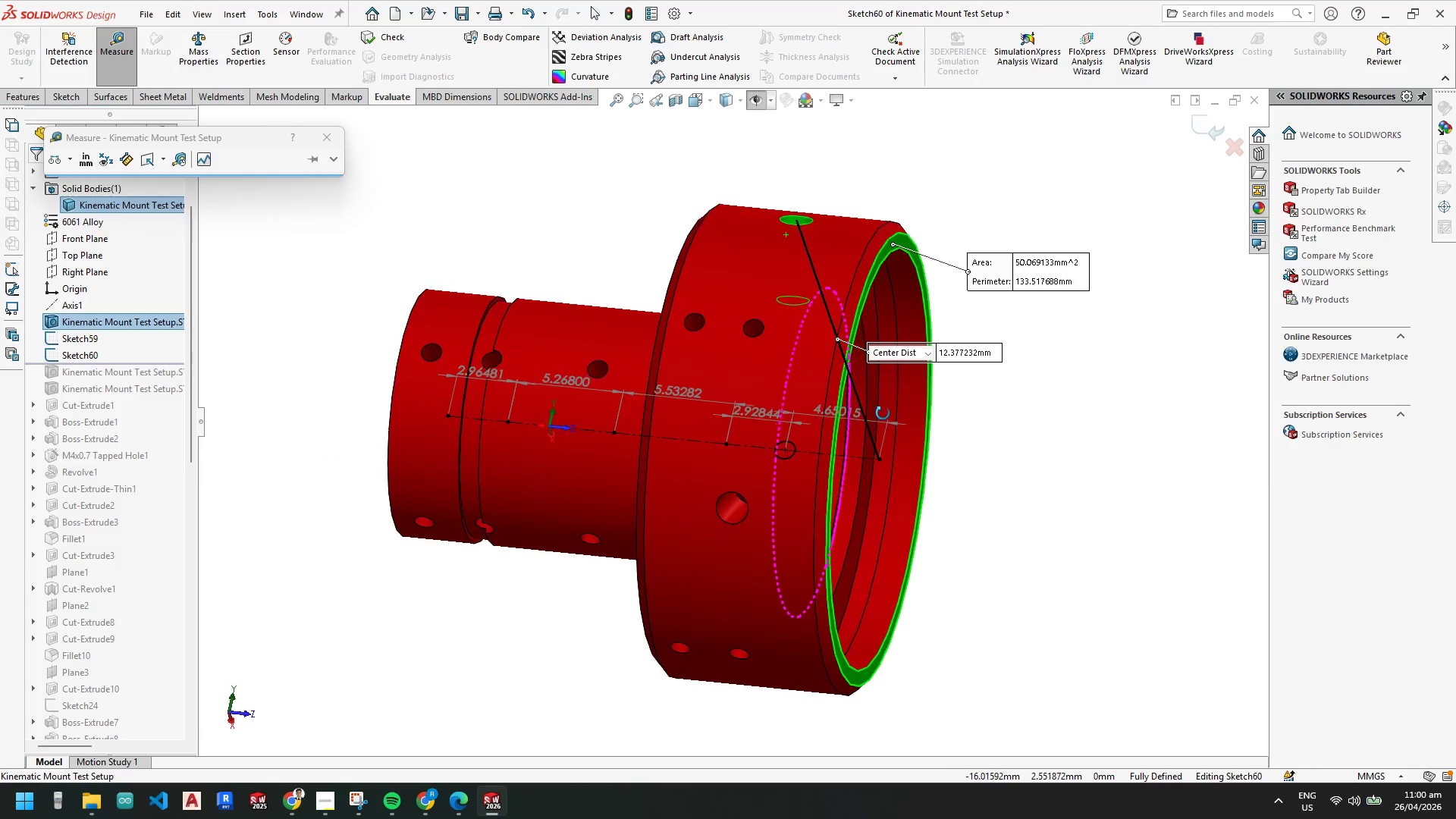 
key(Escape)
 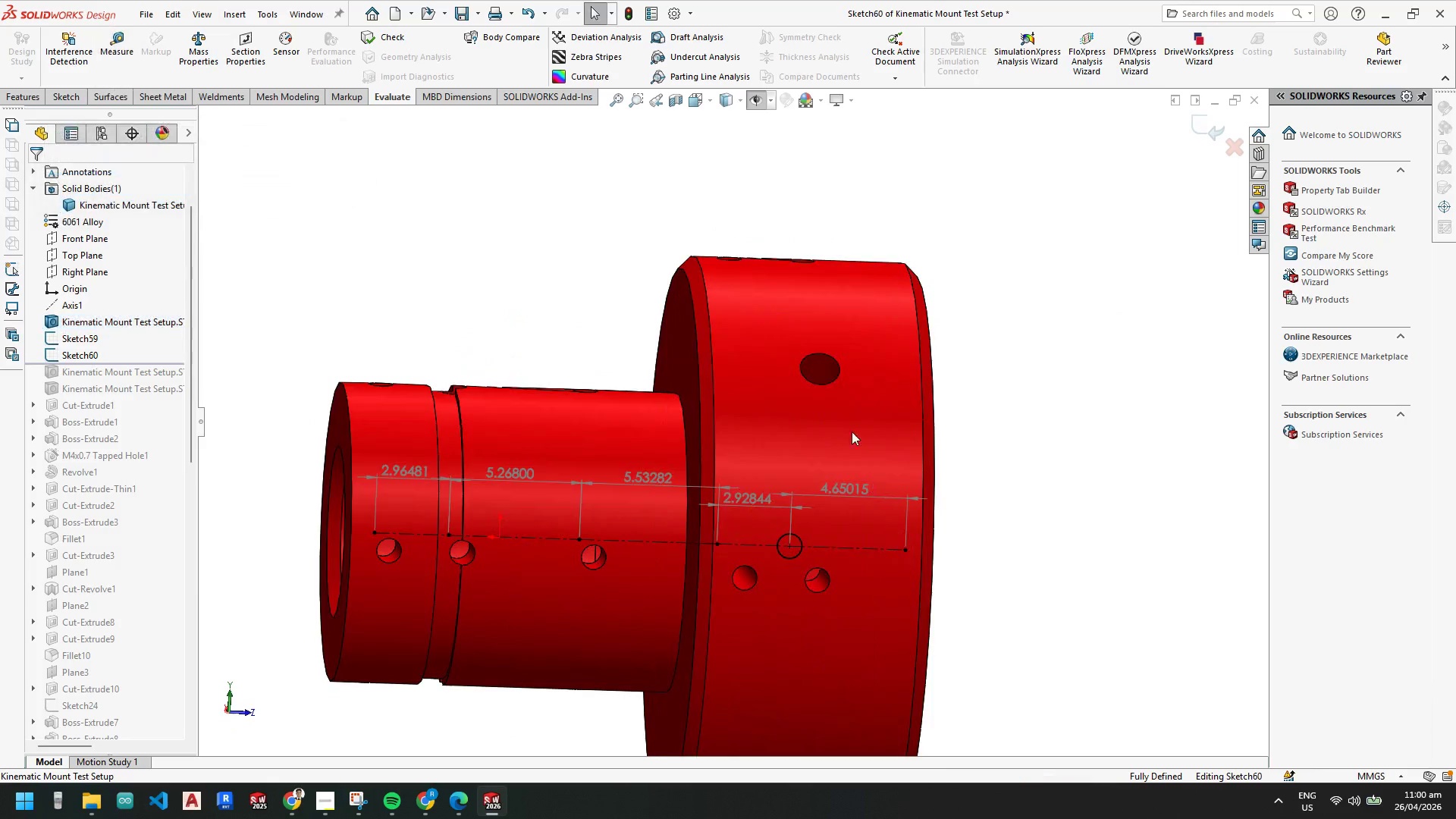 
key(Escape)
 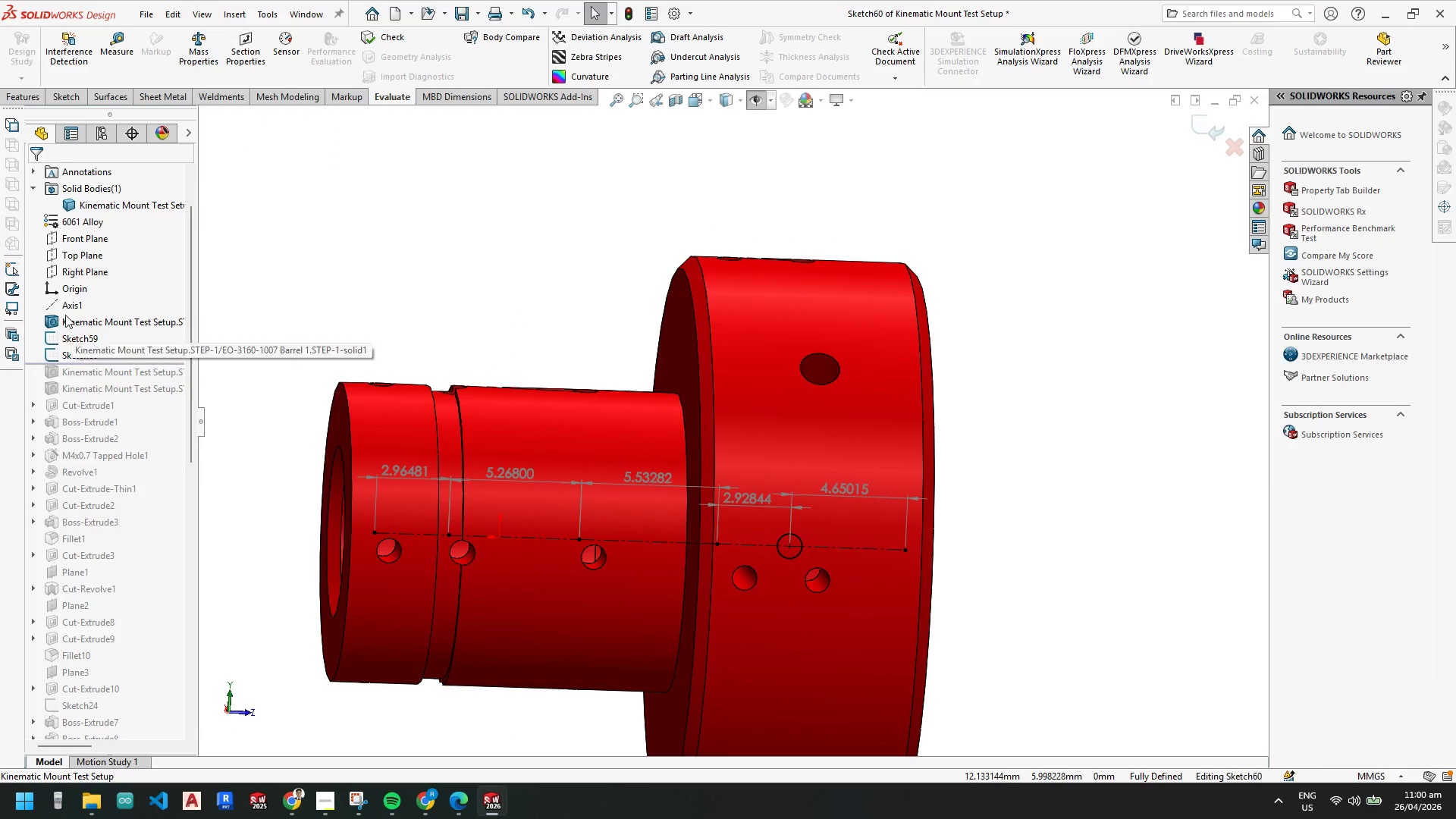 
scroll: coordinate [907, 540], scroll_direction: down, amount: 1.0
 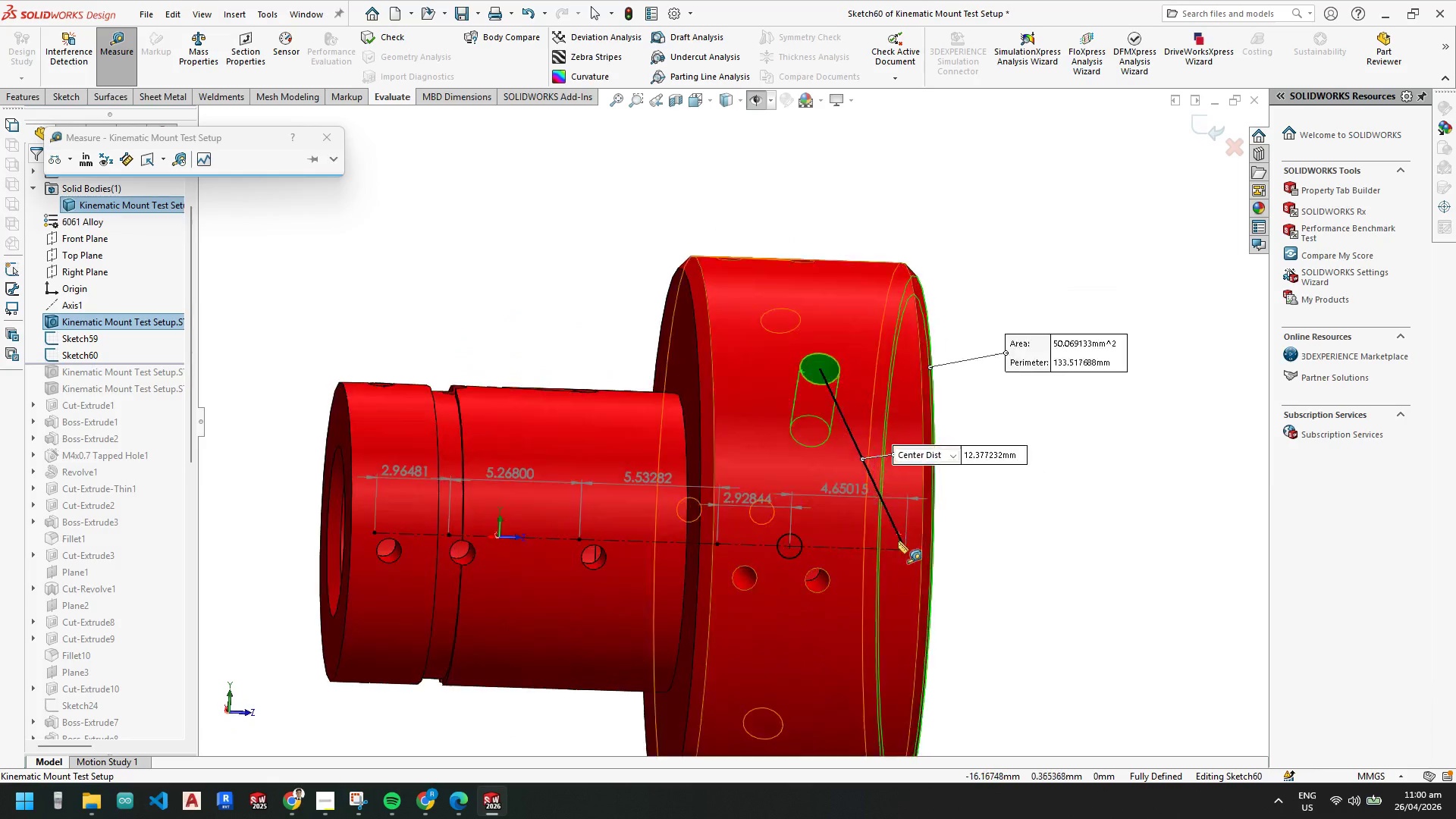 
left_click([83, 271])
 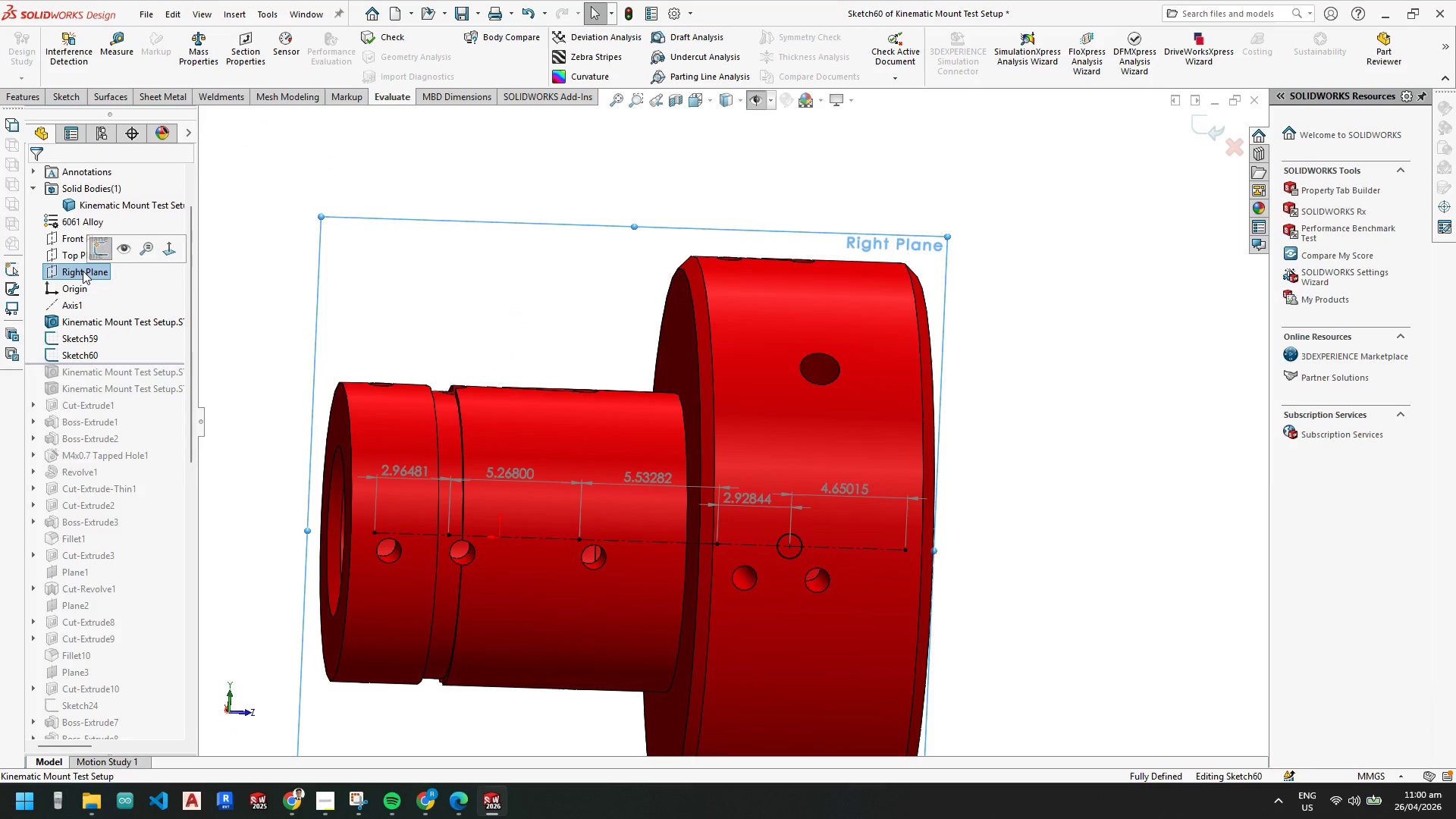 
right_click([83, 271])
 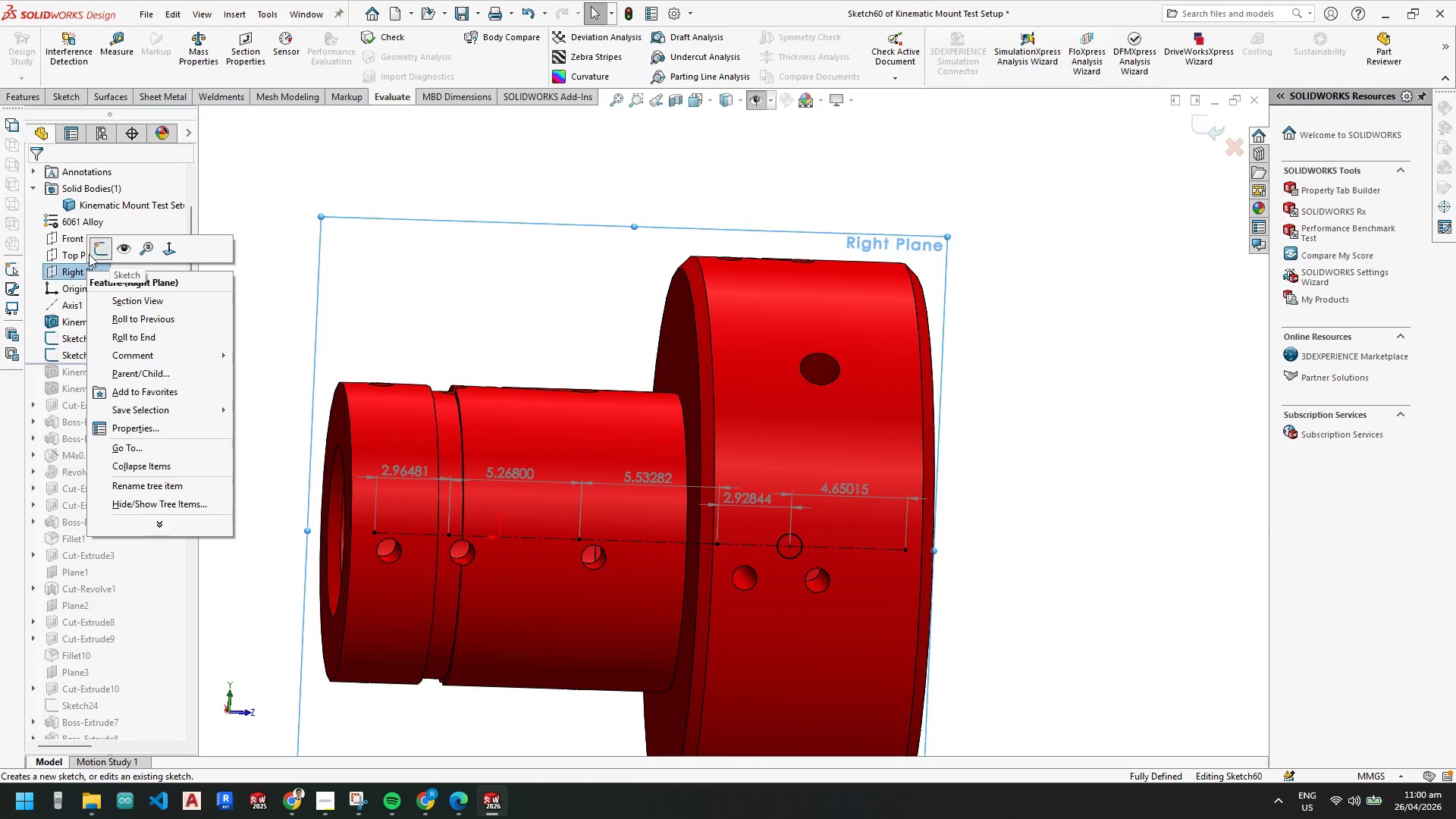 
key(Escape)
 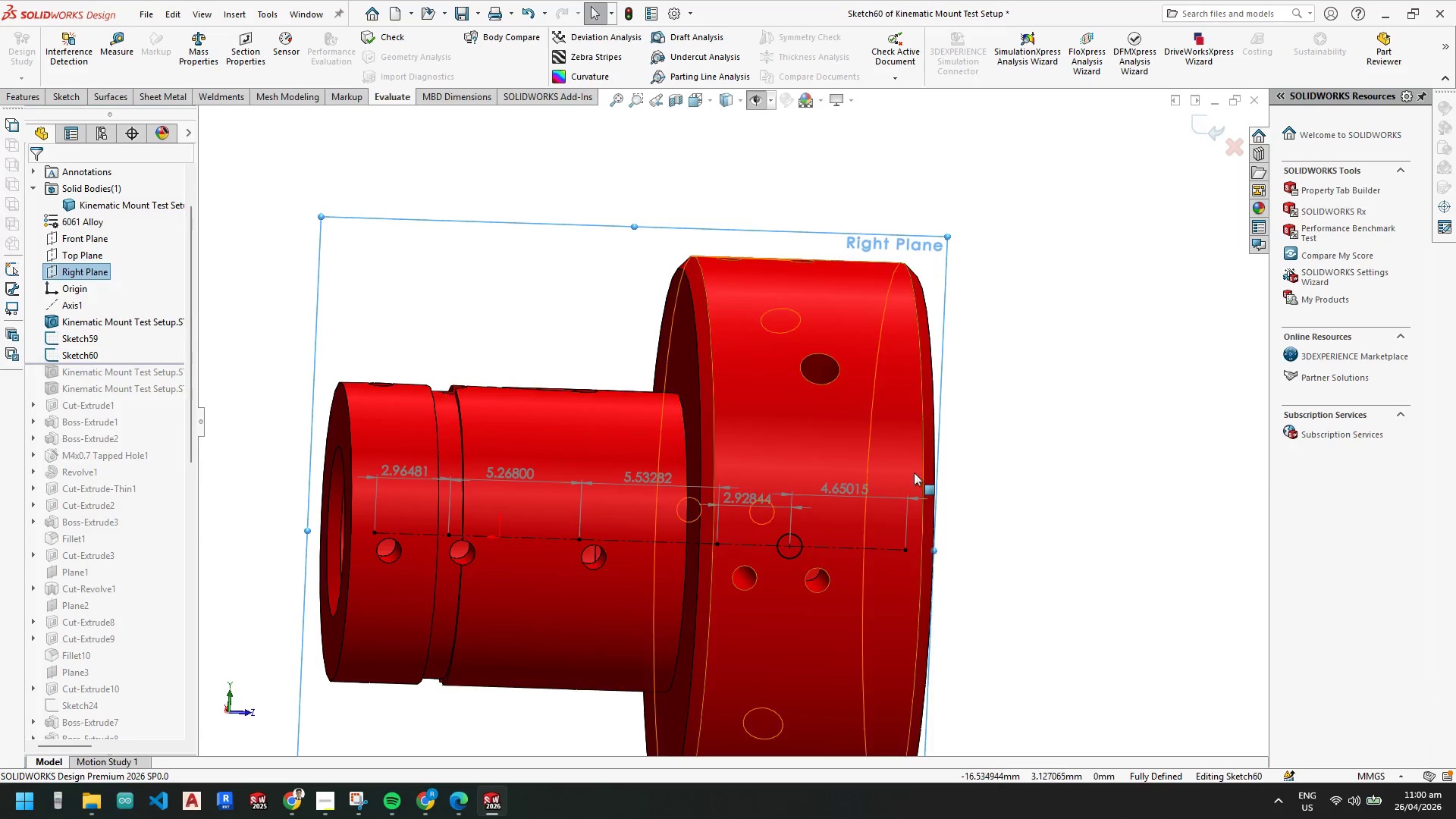 
key(Escape)
 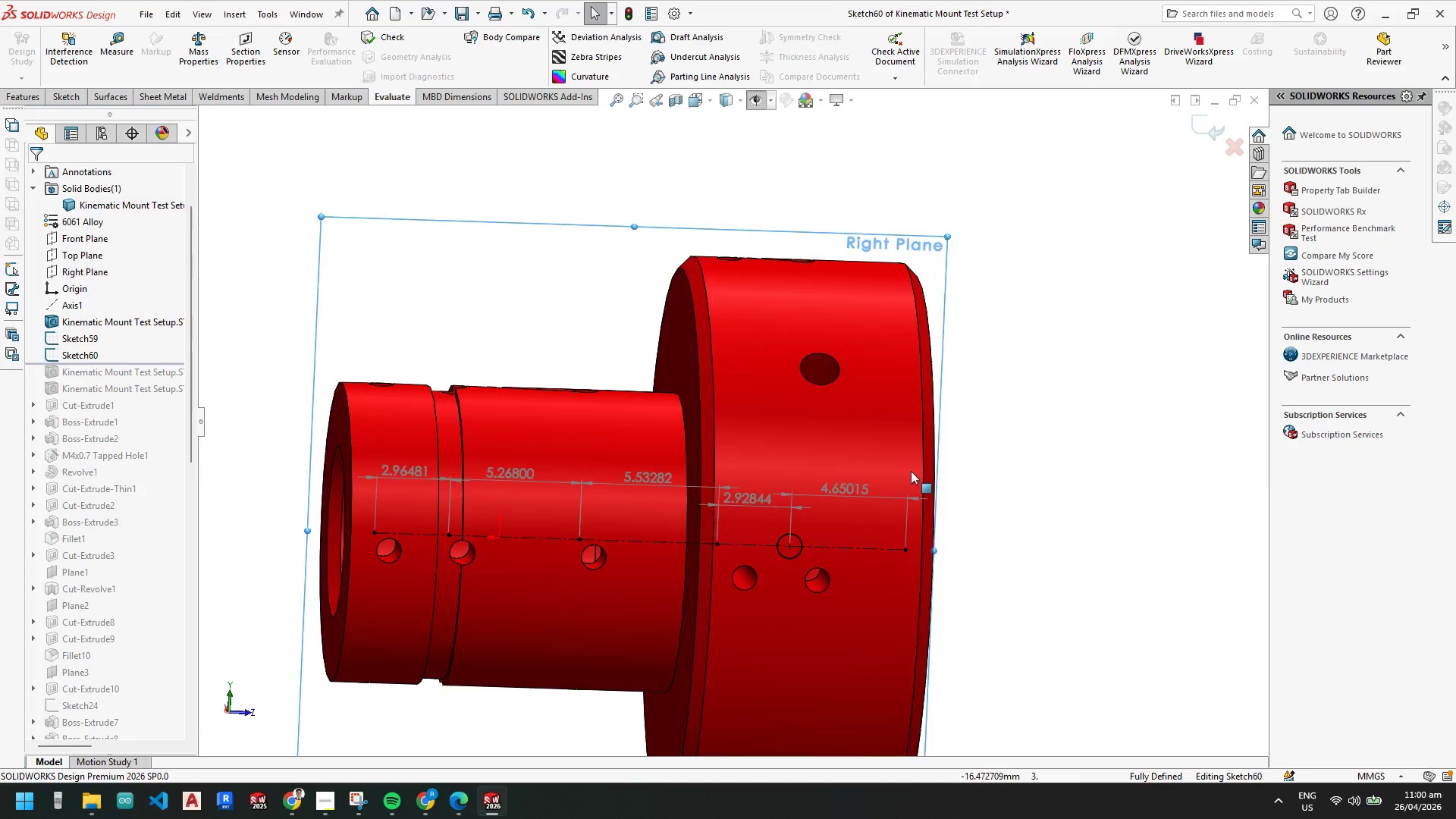 
scroll: coordinate [908, 470], scroll_direction: up, amount: 1.0
 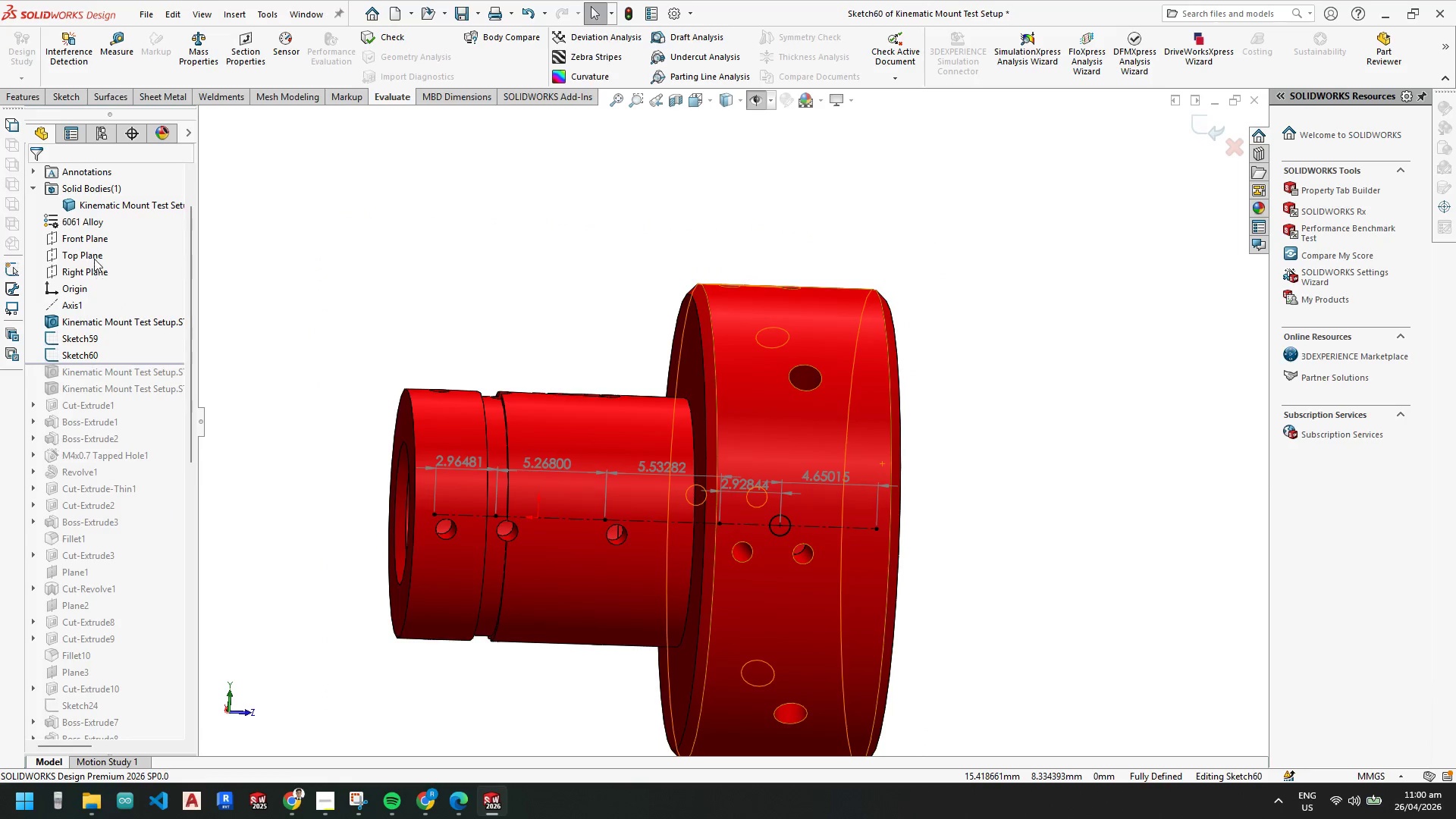 
left_click([90, 256])
 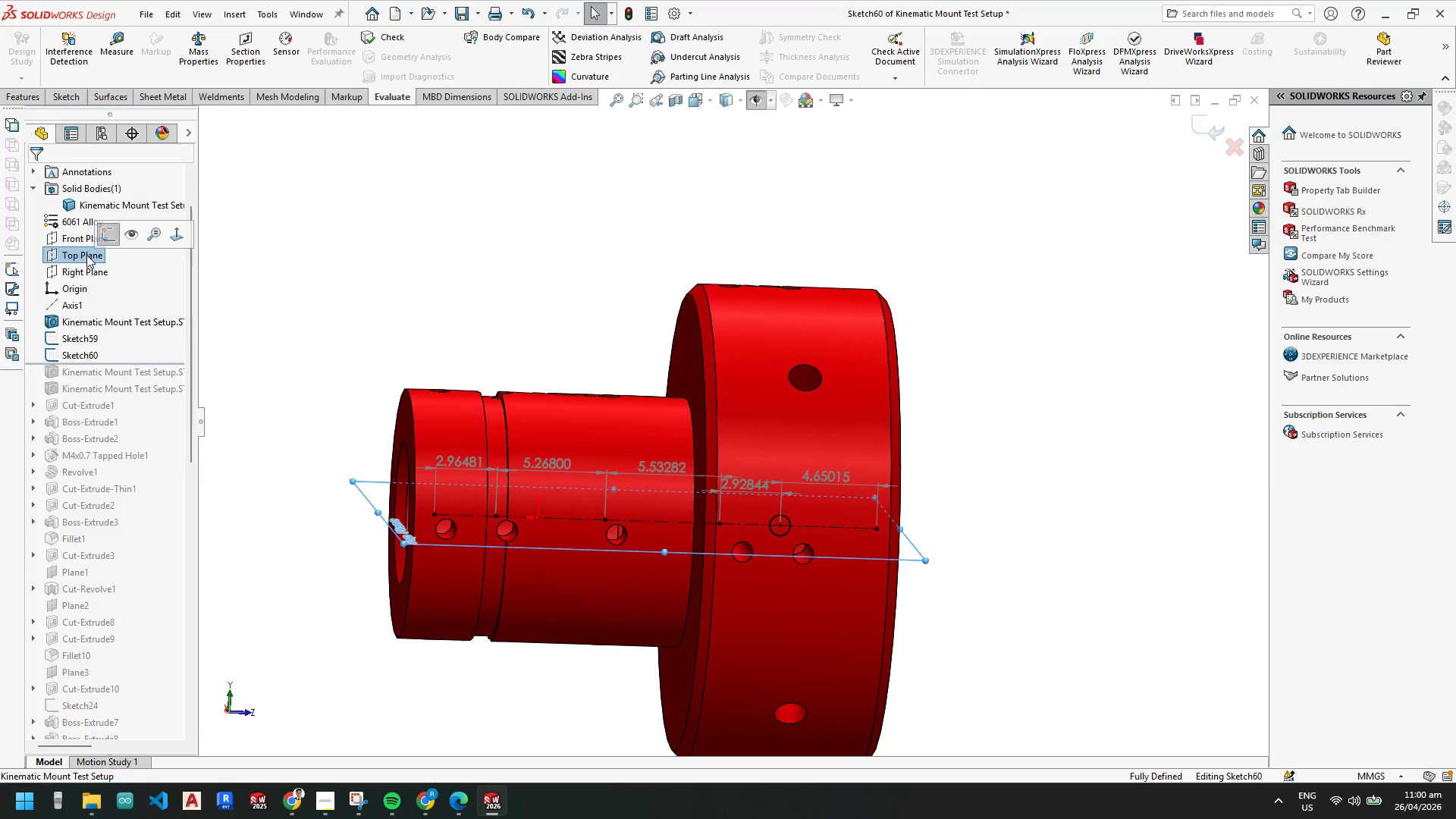 
right_click([86, 255])
 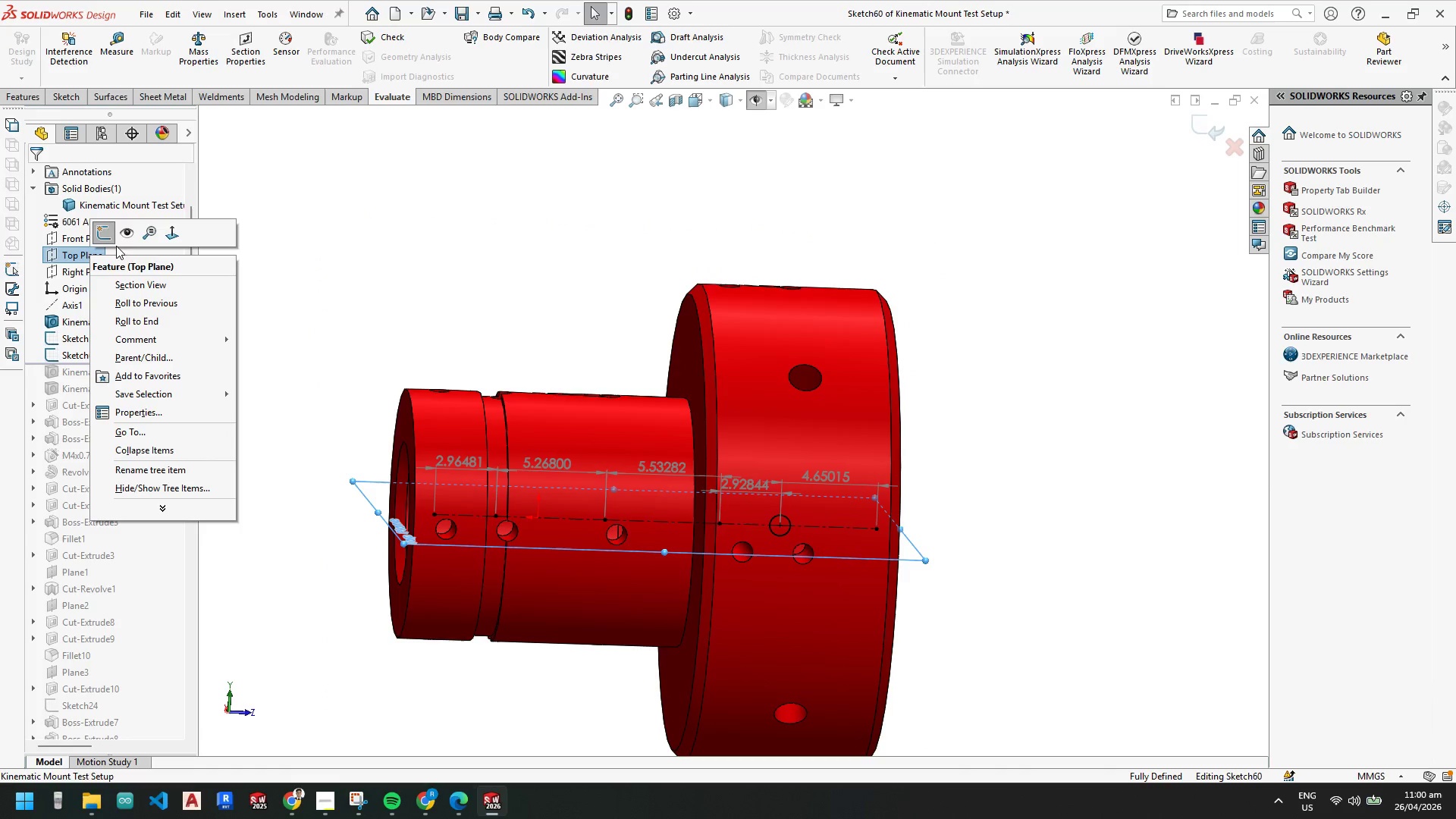 
left_click([106, 233])
 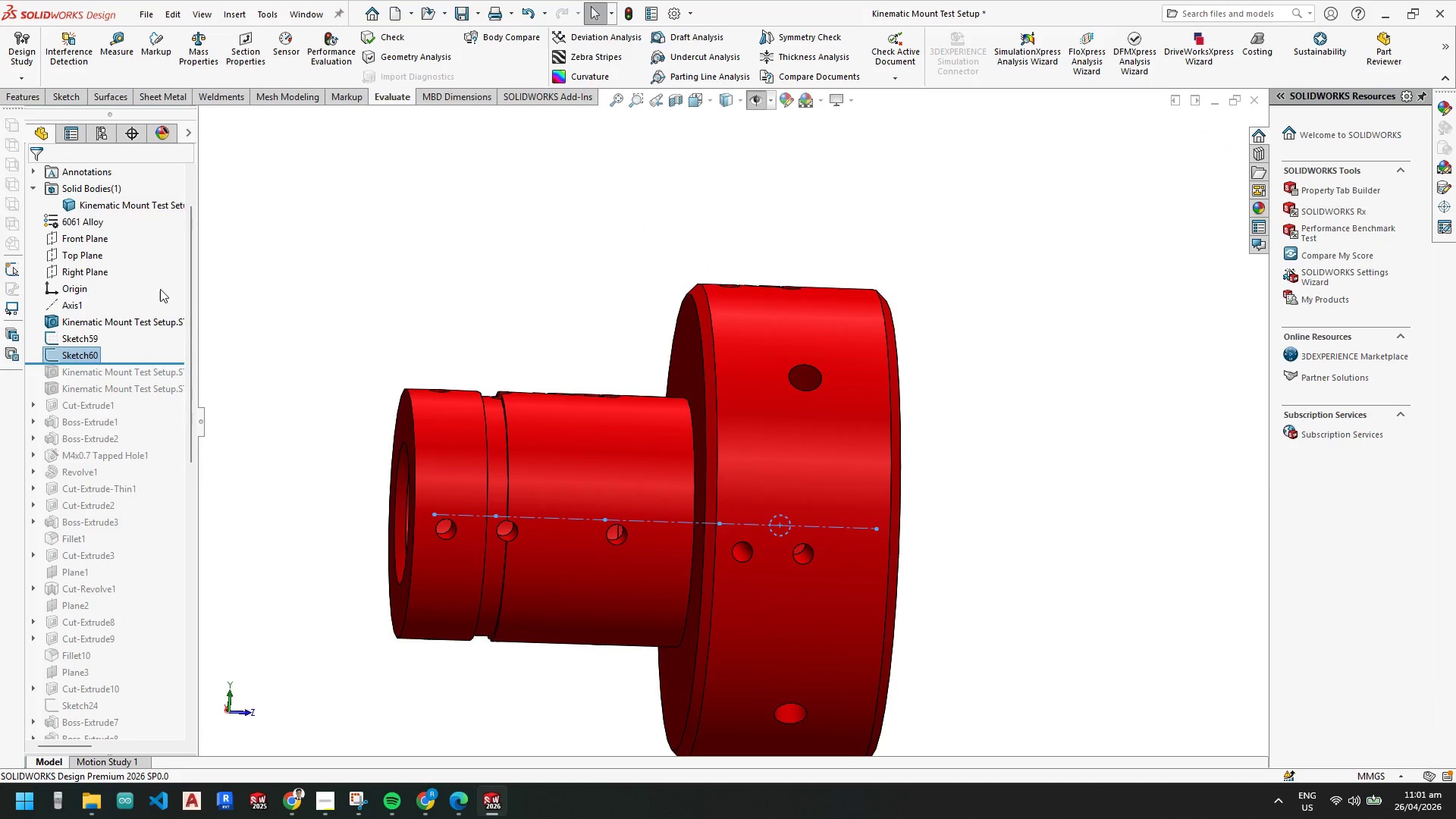 
scroll: coordinate [667, 560], scroll_direction: up, amount: 3.0
 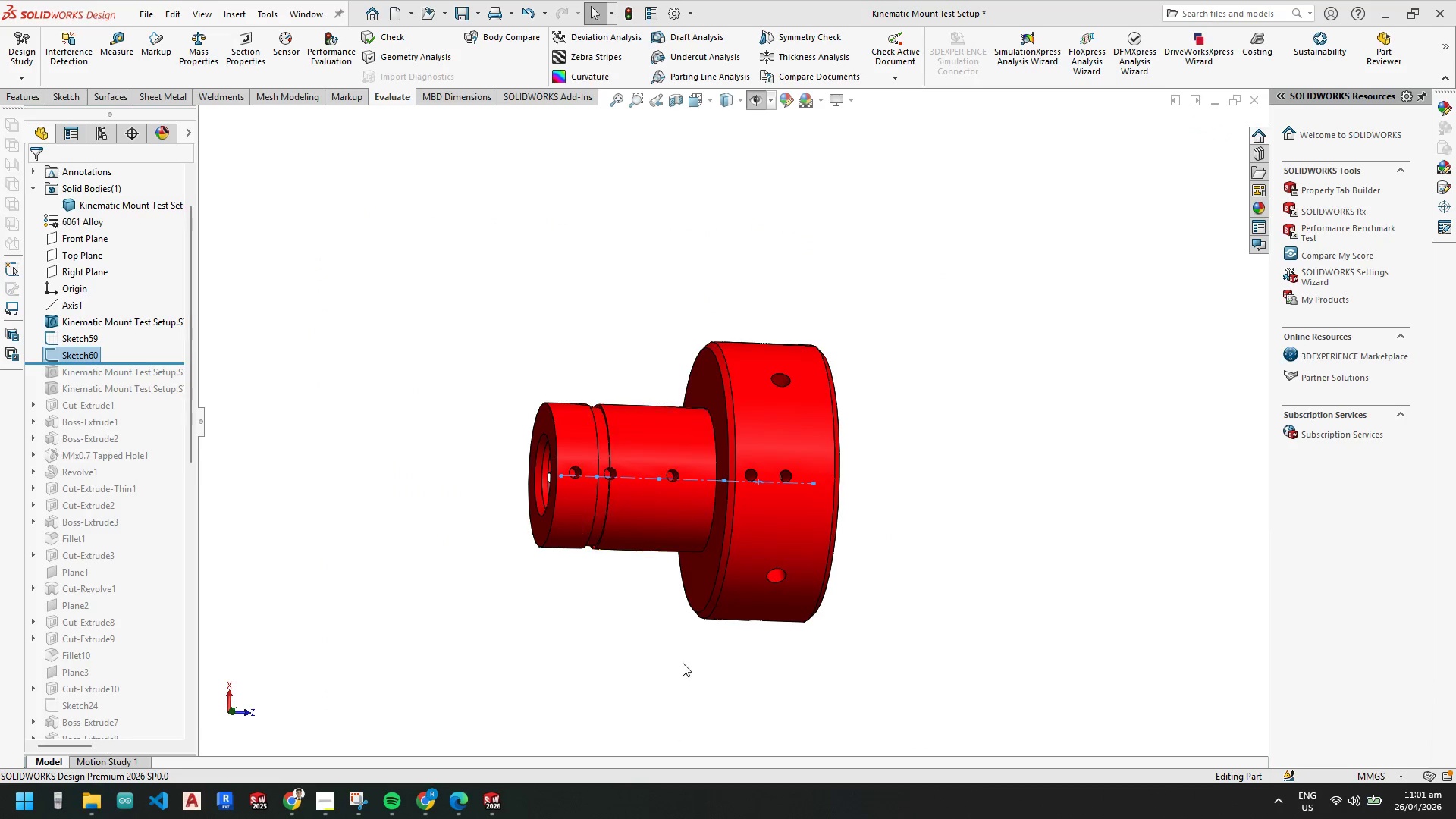 
key(Escape)
 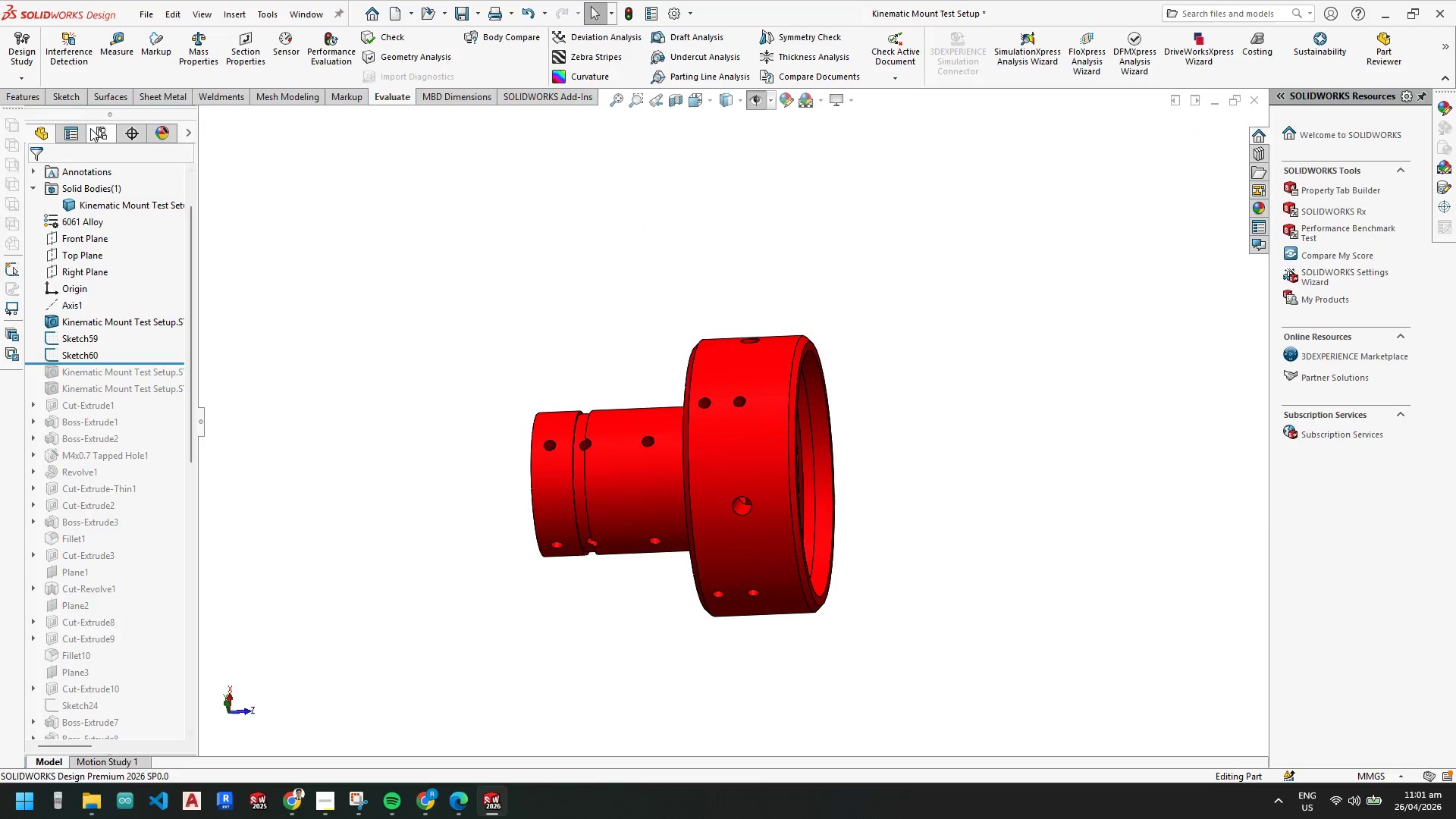 
left_click_drag(start_coordinate=[16, 44], to_coordinate=[467, 348])
 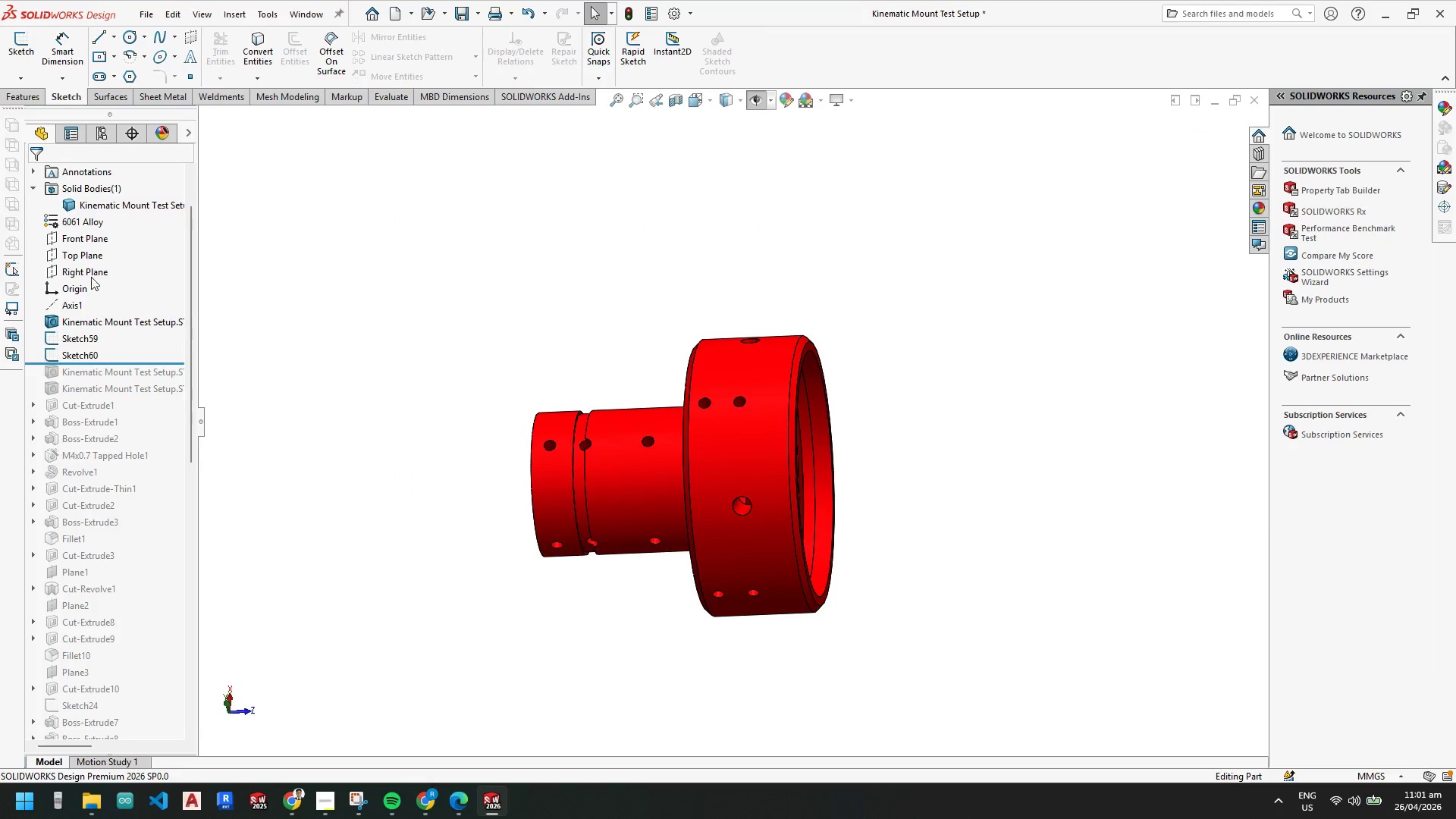 
key(Escape)
 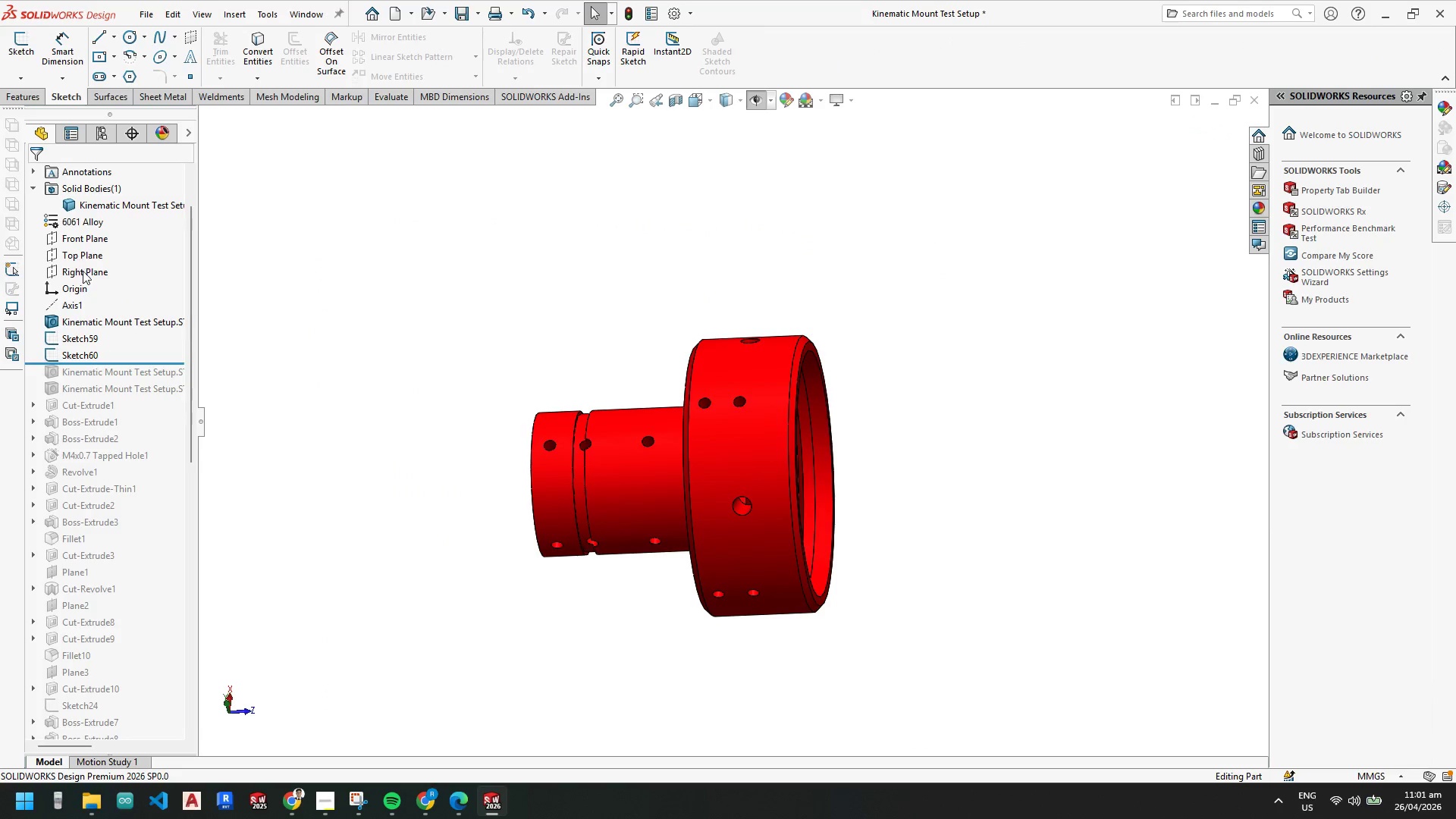 
left_click([82, 271])
 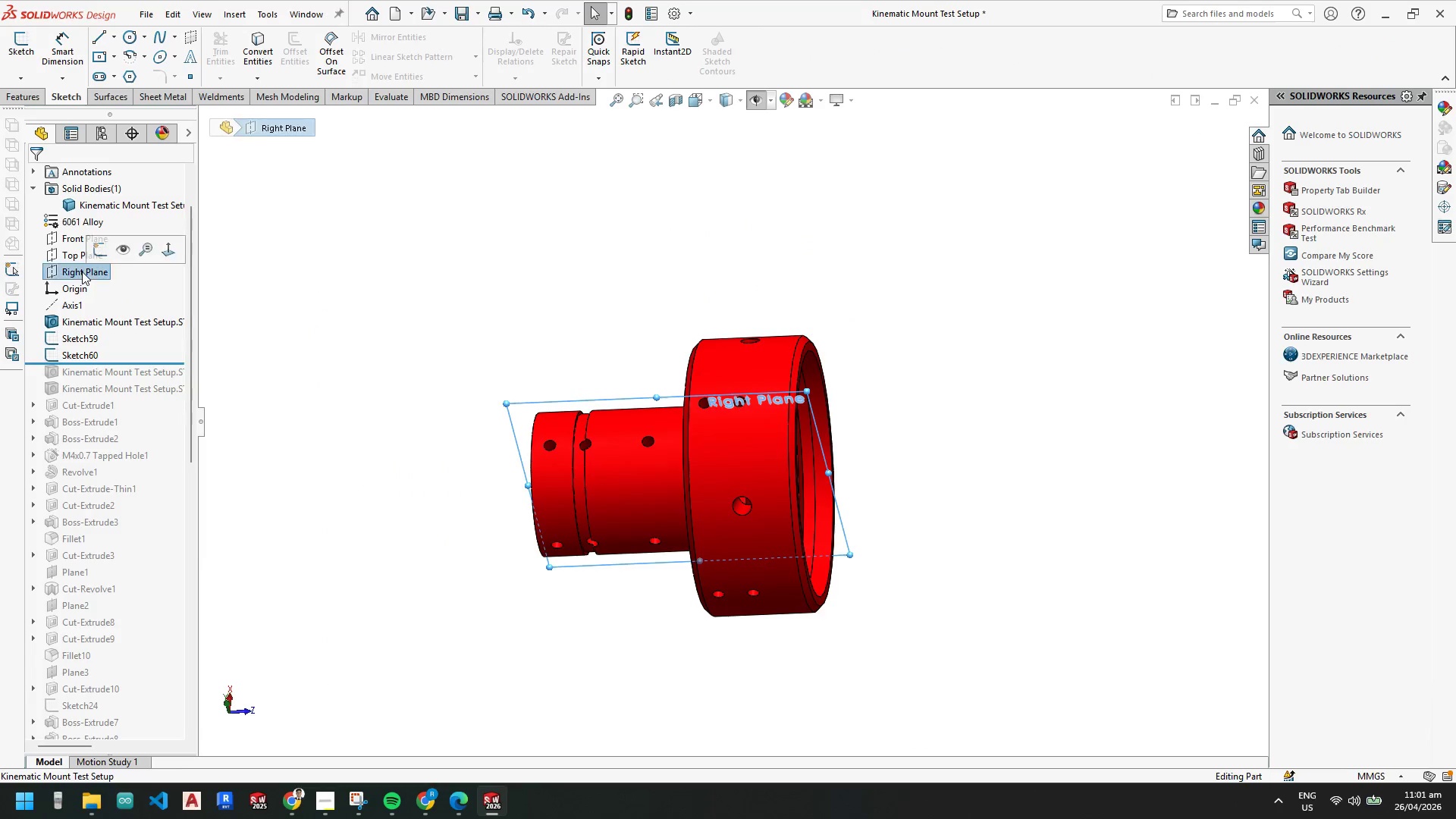 
right_click([82, 271])
 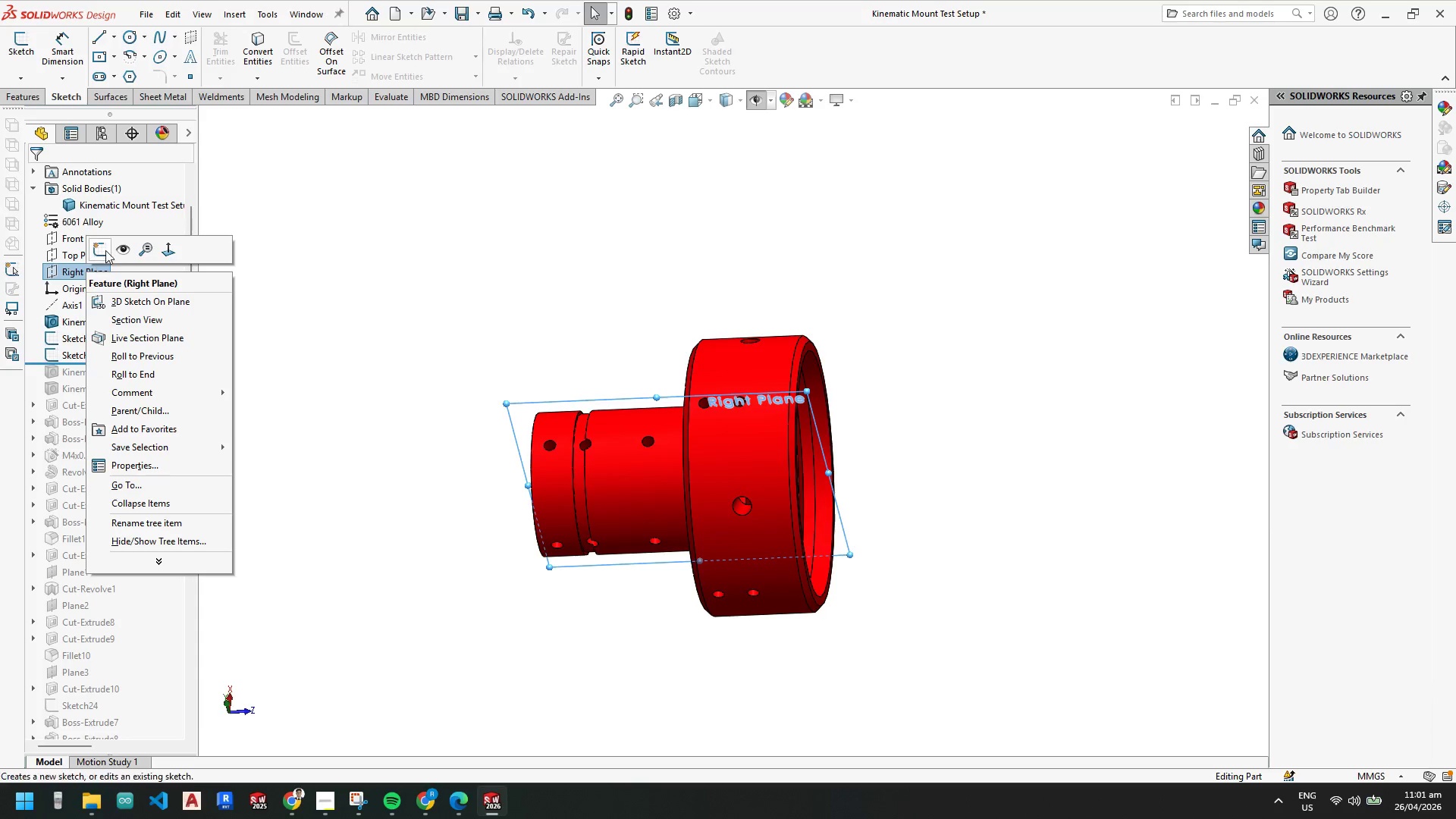 
left_click([106, 243])
 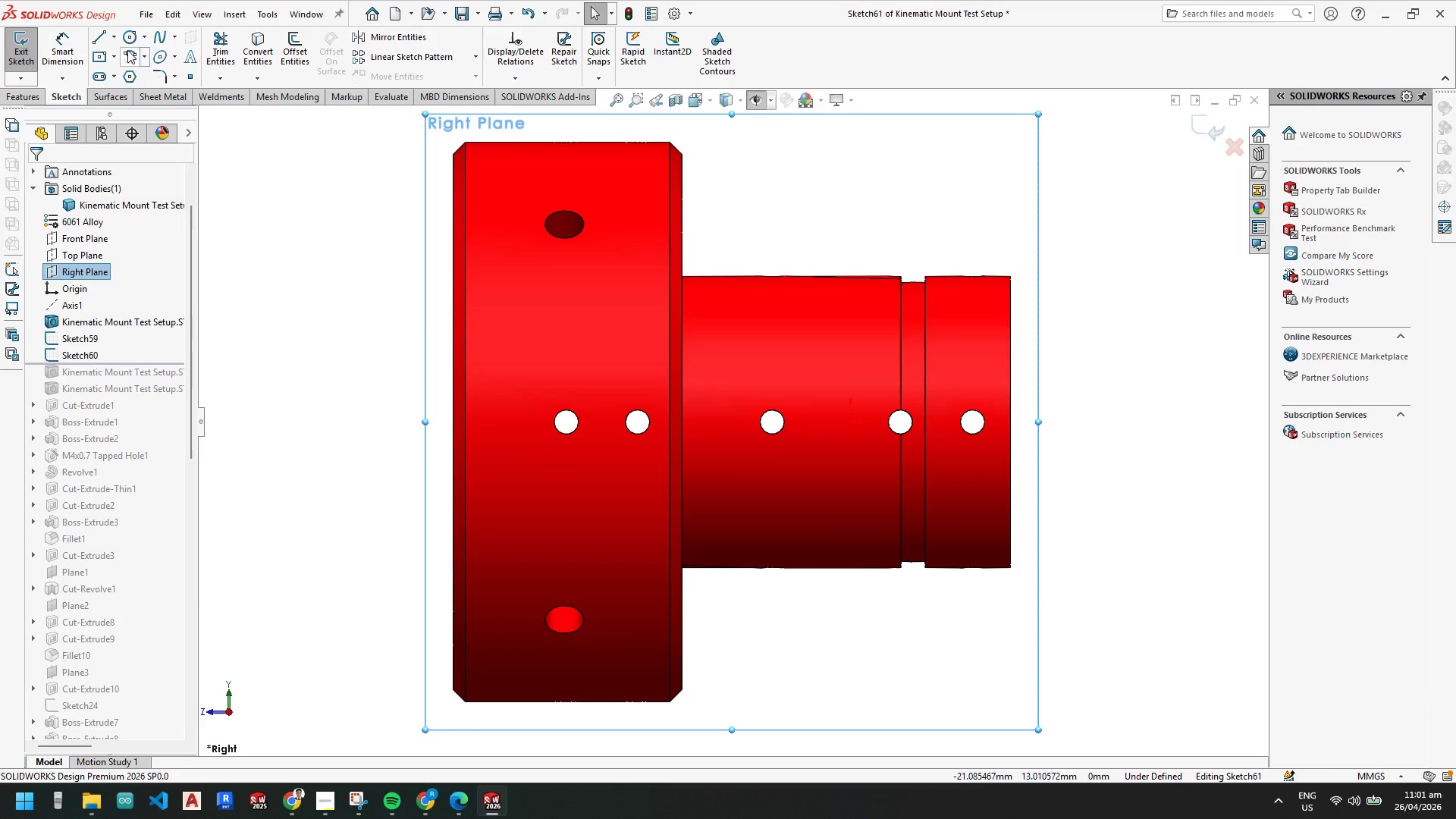 
left_click([111, 37])
 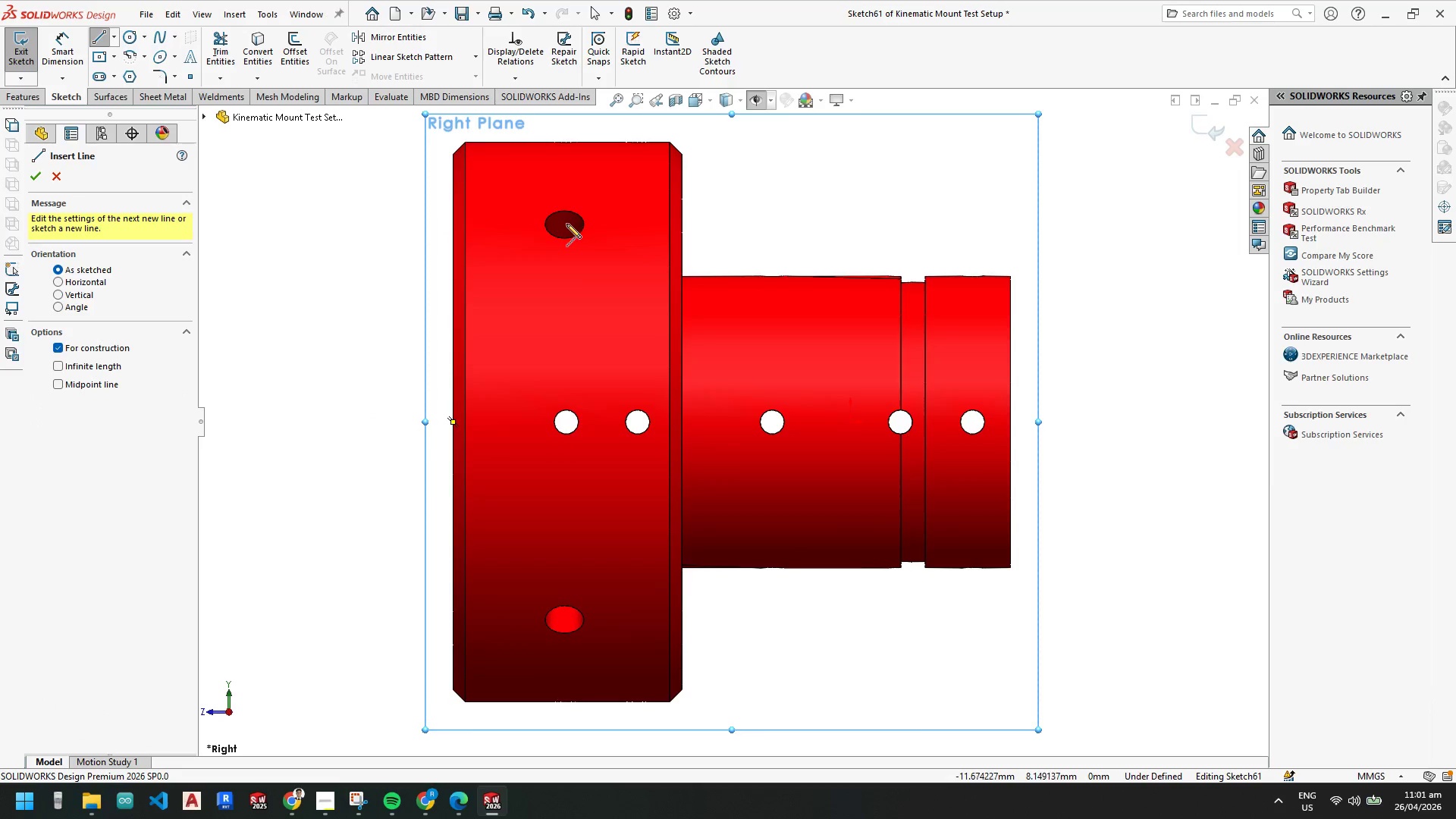 
scroll: coordinate [573, 215], scroll_direction: down, amount: 3.0
 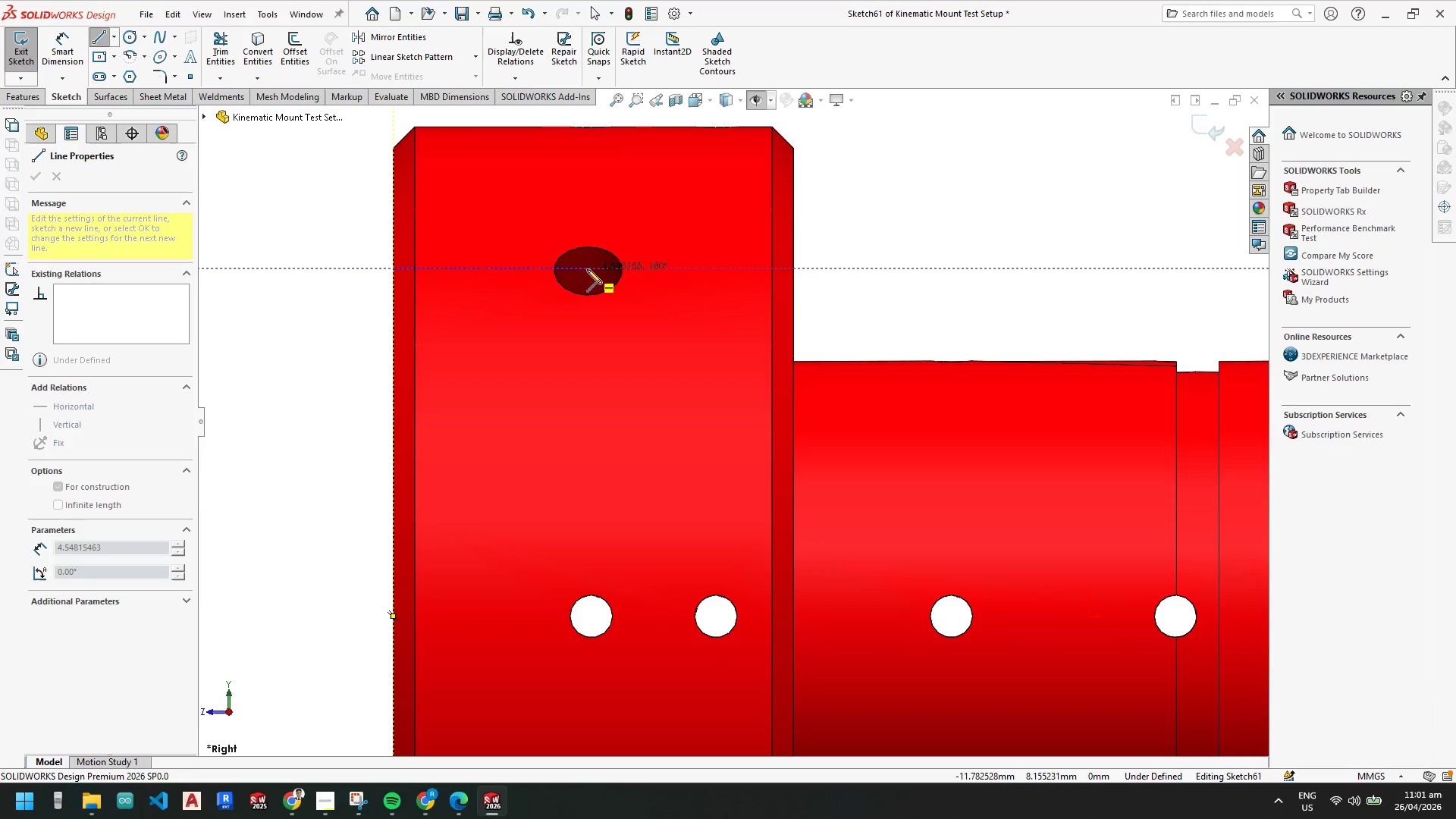 
wait(5.98)
 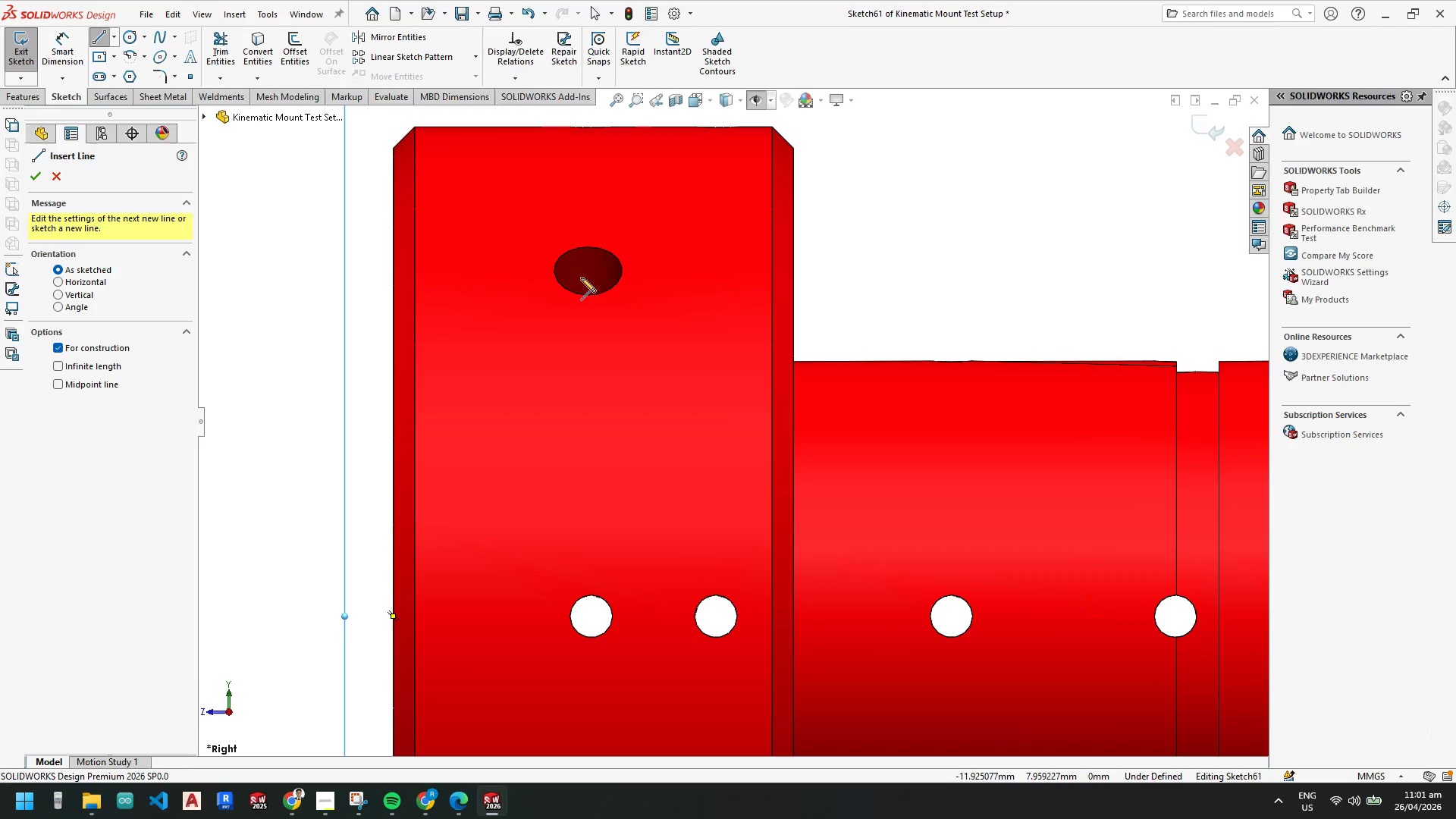 
scroll: coordinate [597, 266], scroll_direction: down, amount: 4.0
 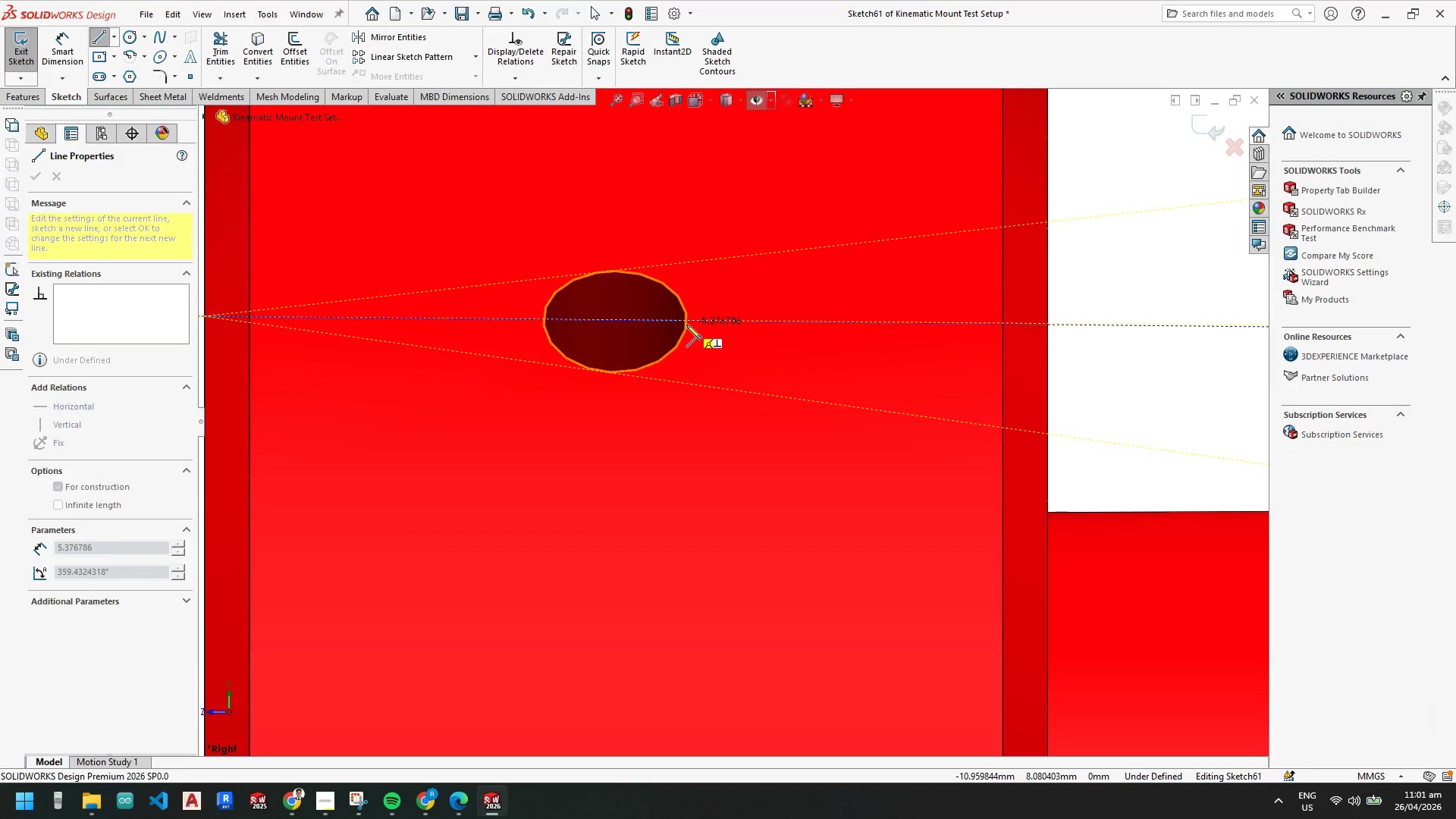 
left_click([686, 319])
 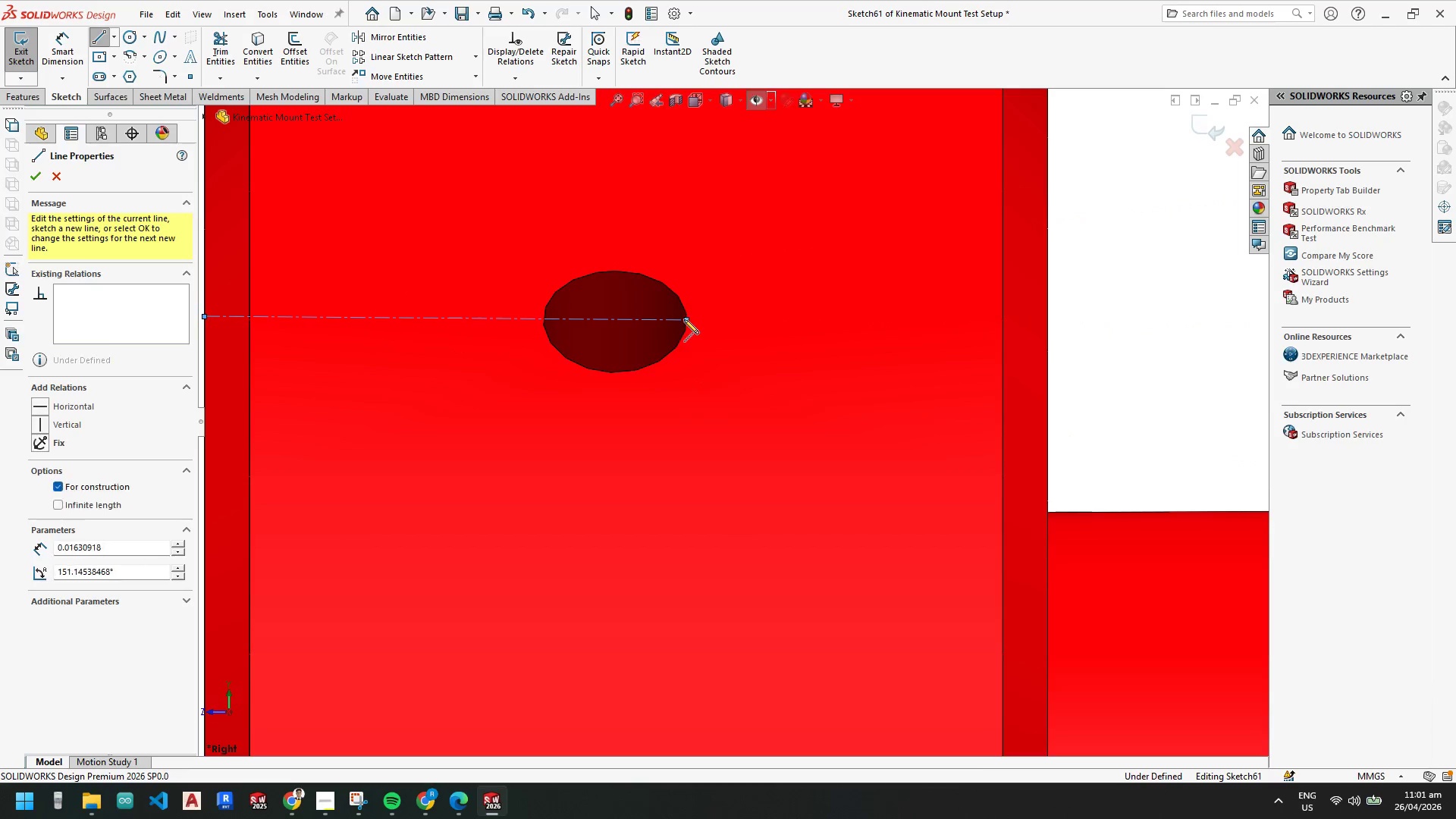 
key(Escape)
 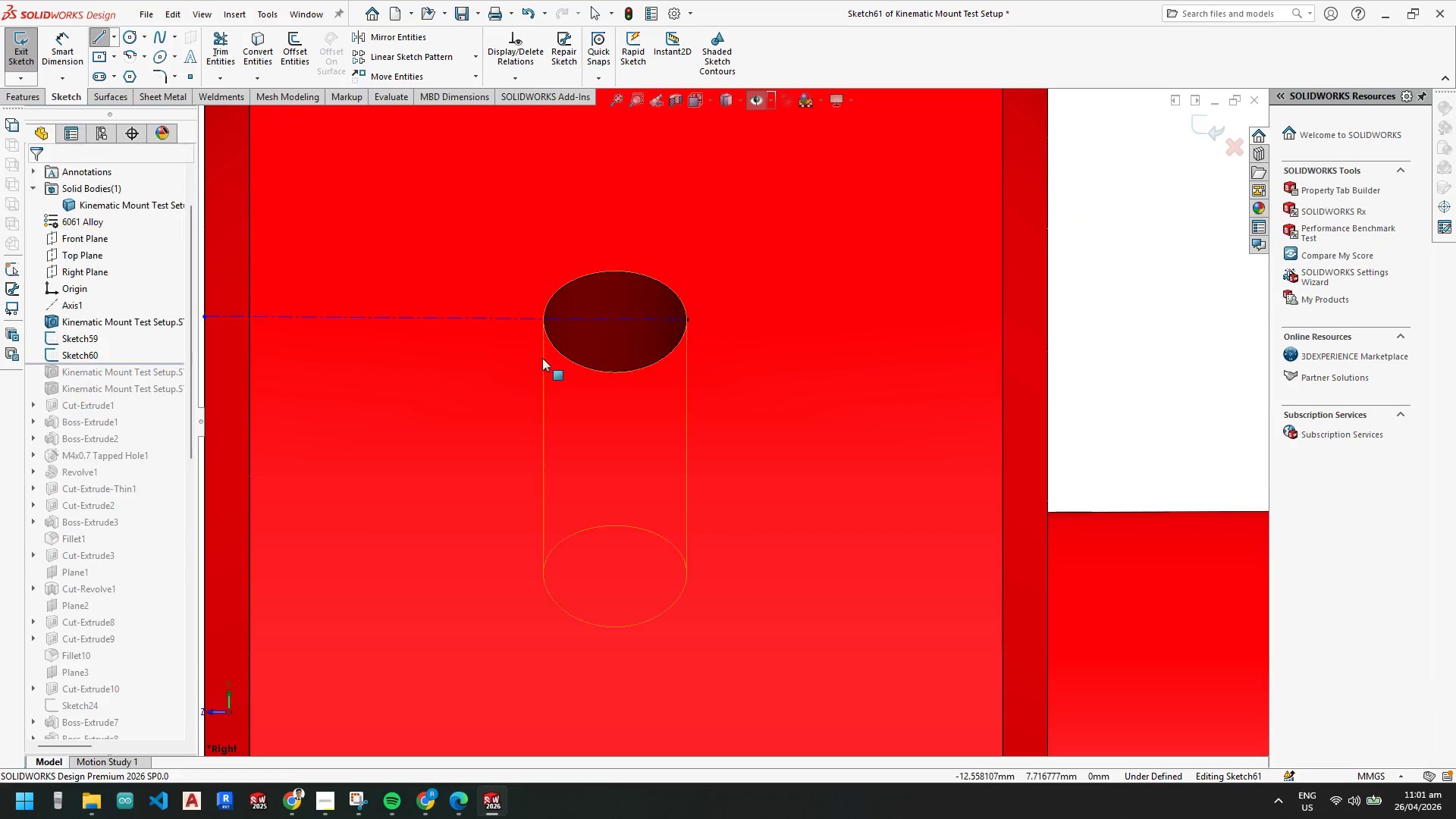 
key(Escape)
 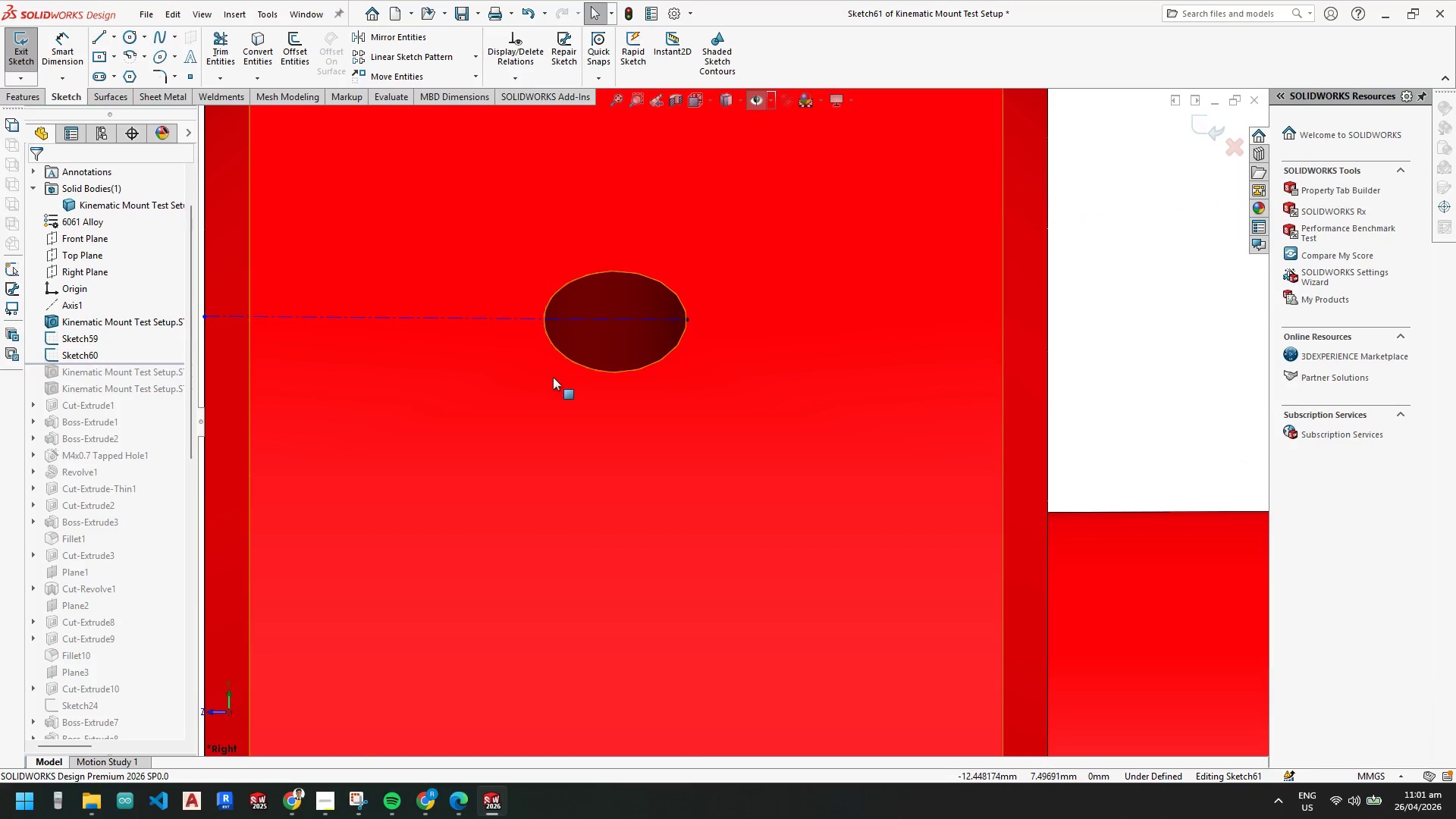 
key(Escape)
 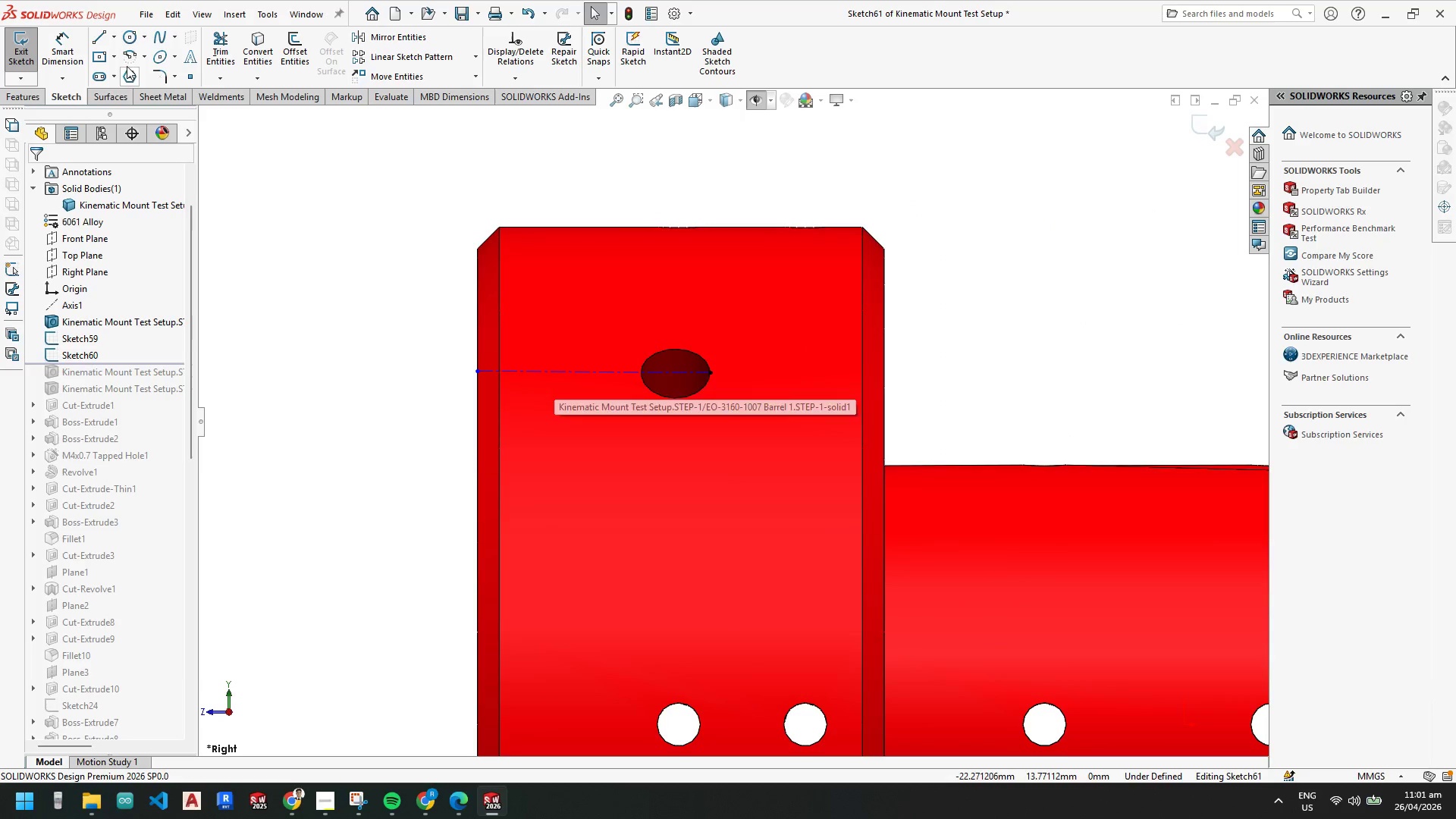 
scroll: coordinate [554, 377], scroll_direction: up, amount: 4.0
 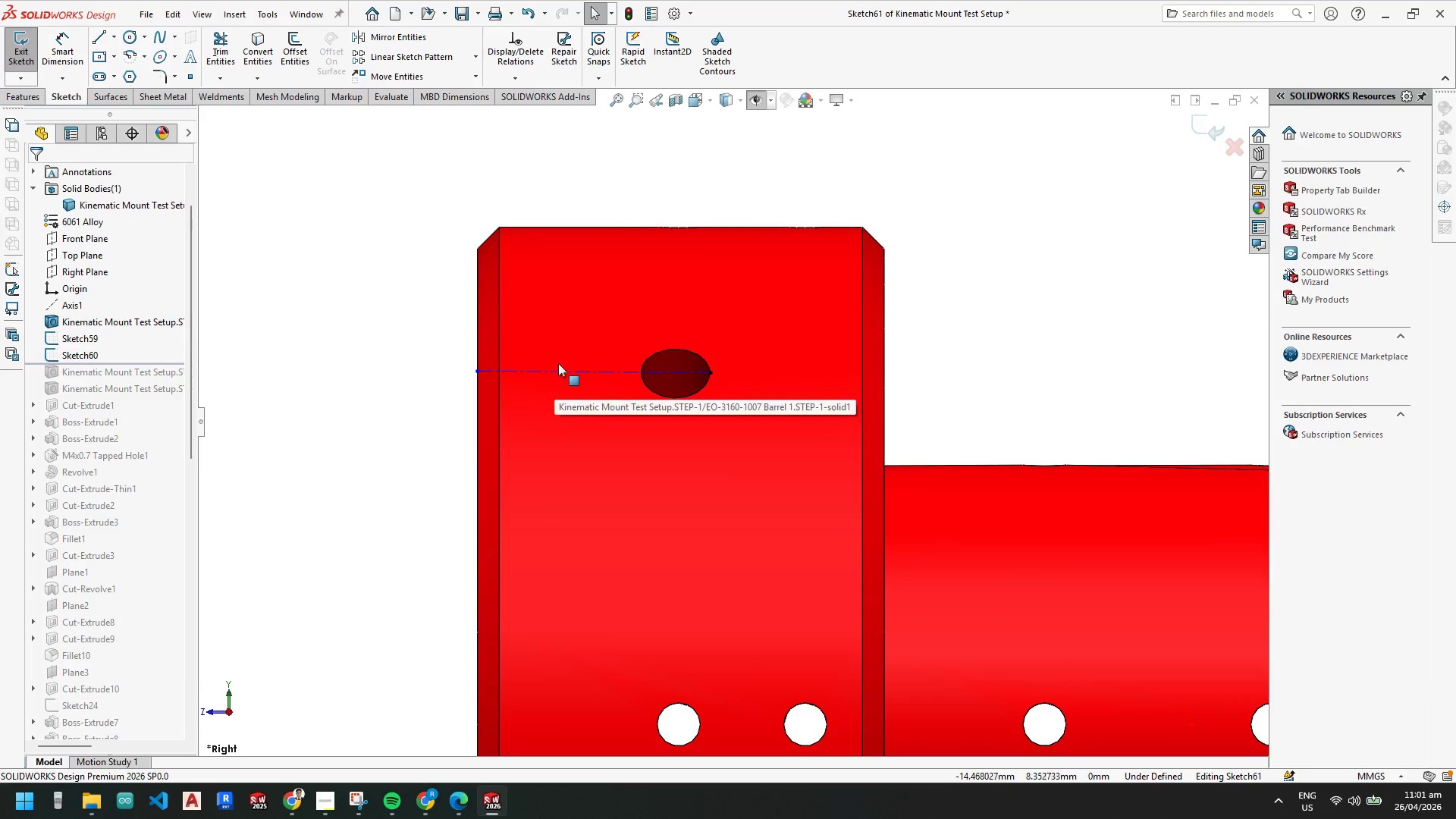 
key(Escape)
 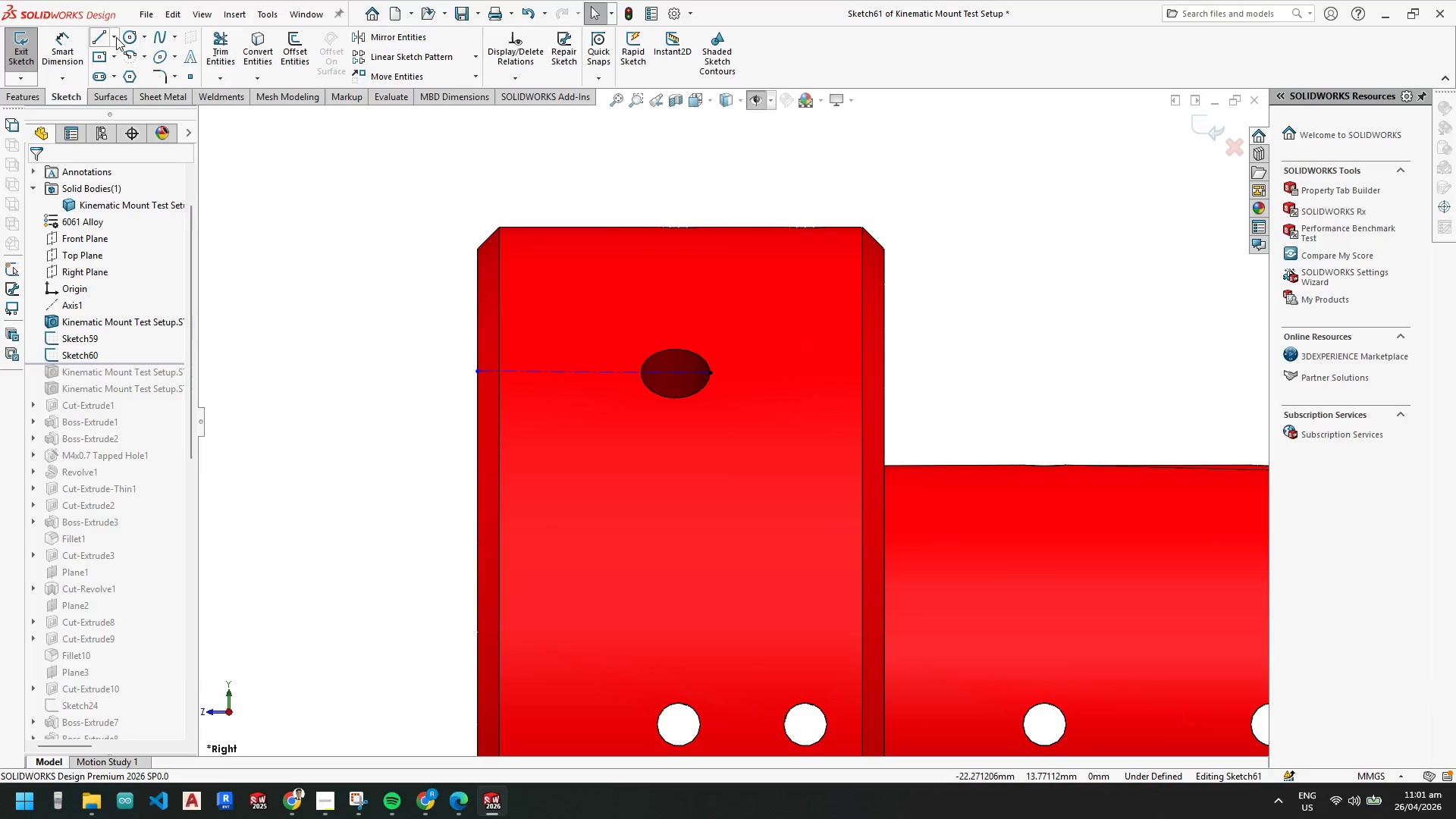 
left_click([111, 37])
 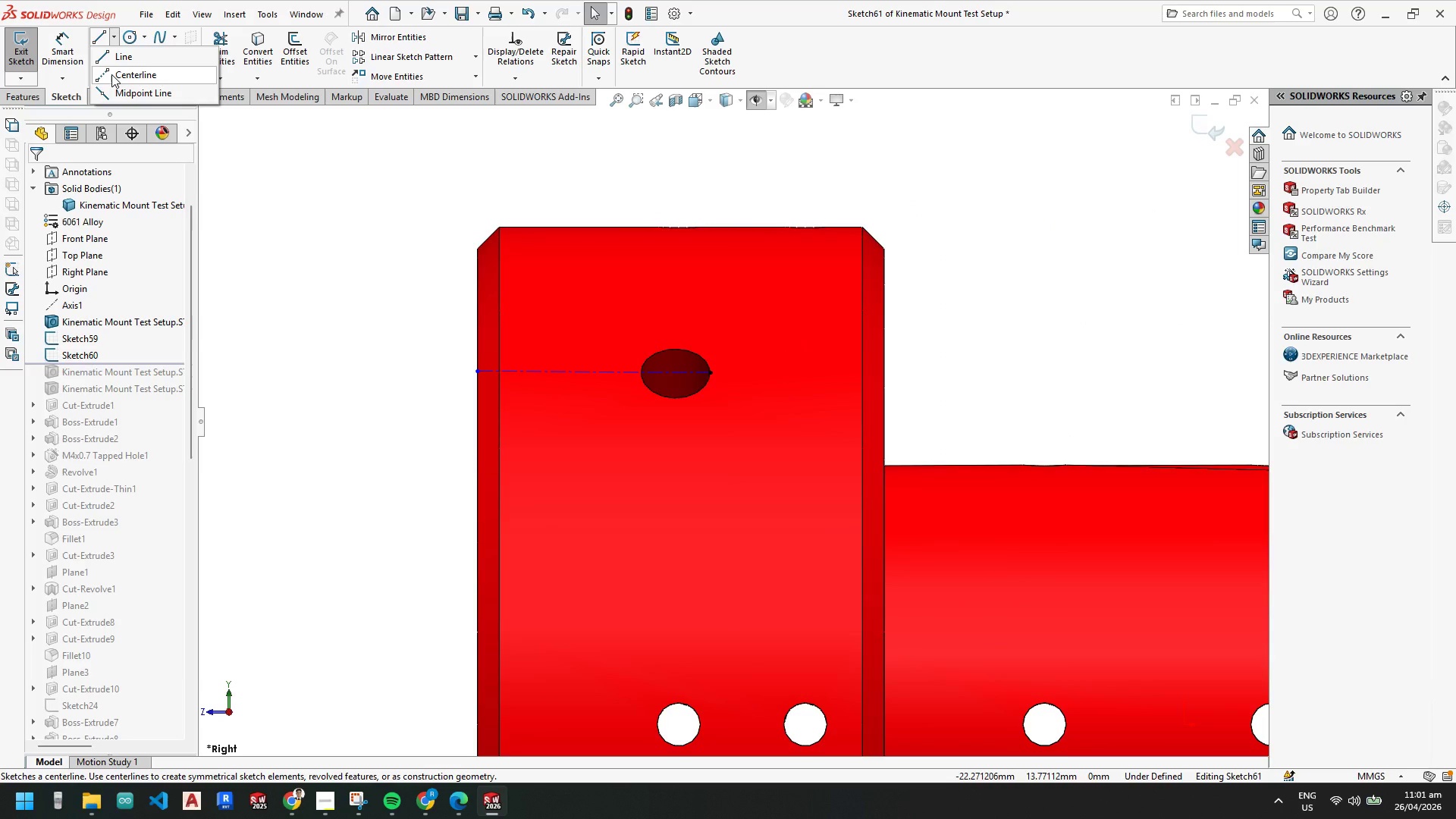 
left_click([111, 74])
 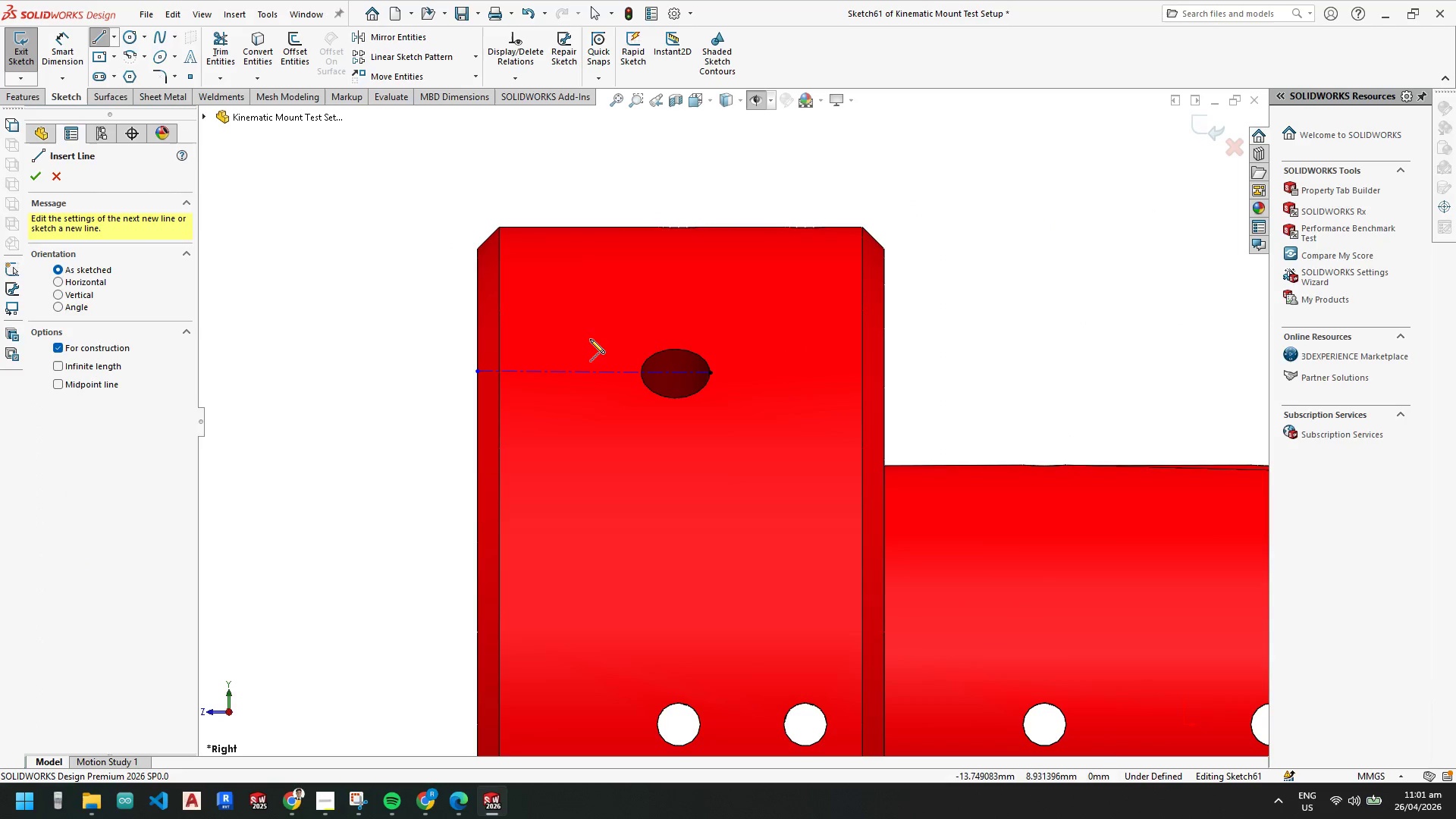 
mouse_move([485, 374])
 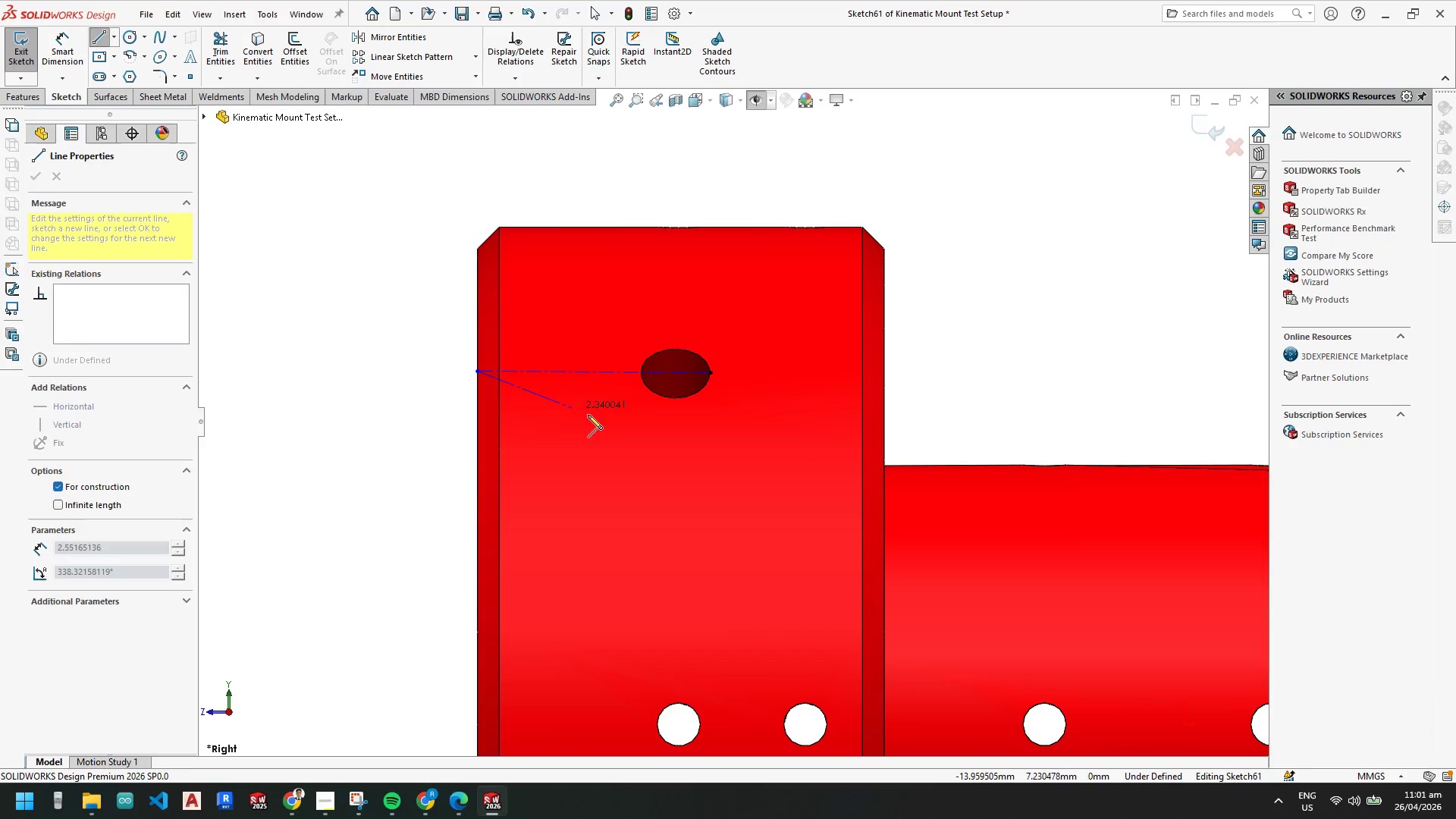 
key(Escape)
 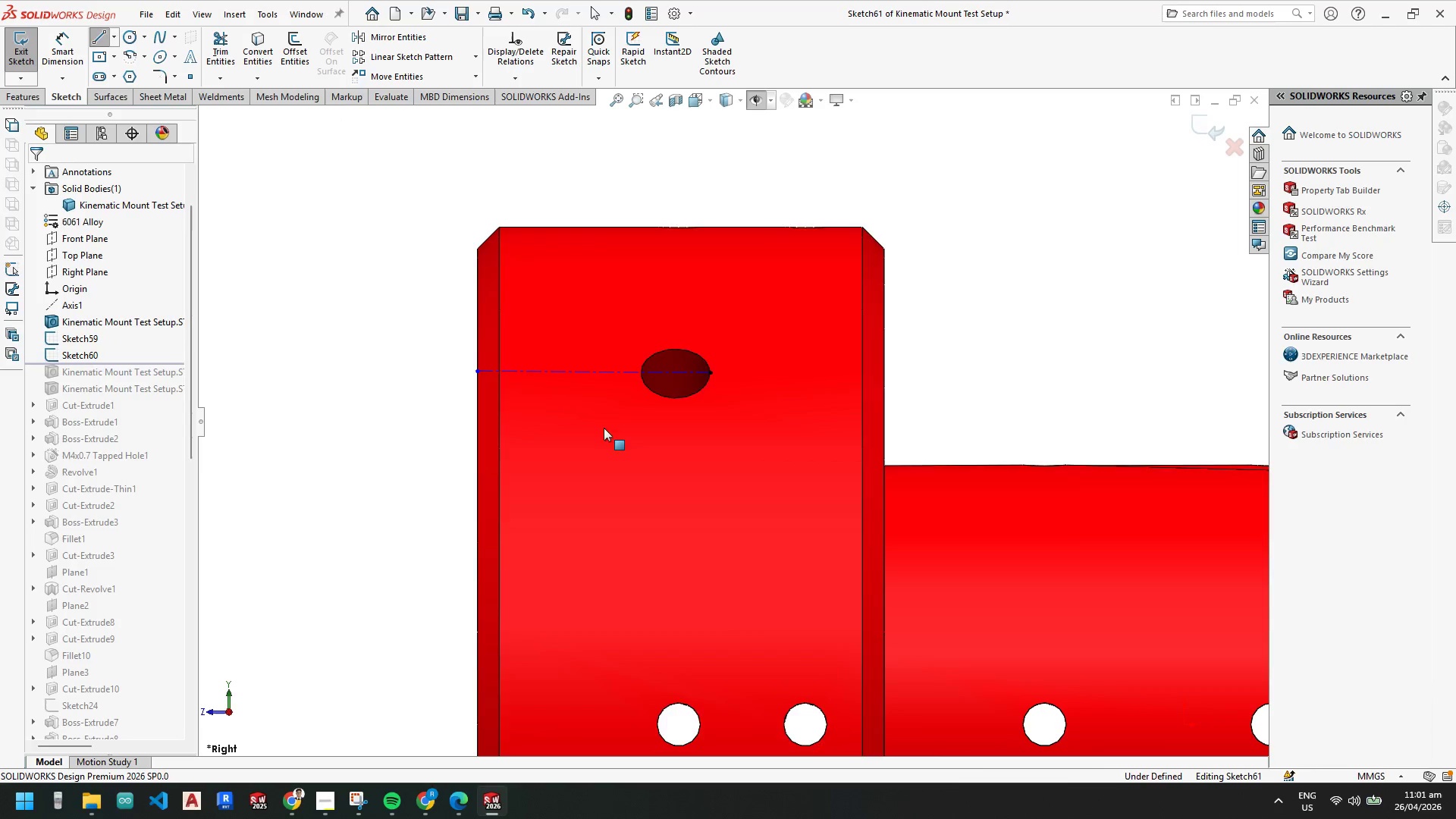 
key(Escape)
 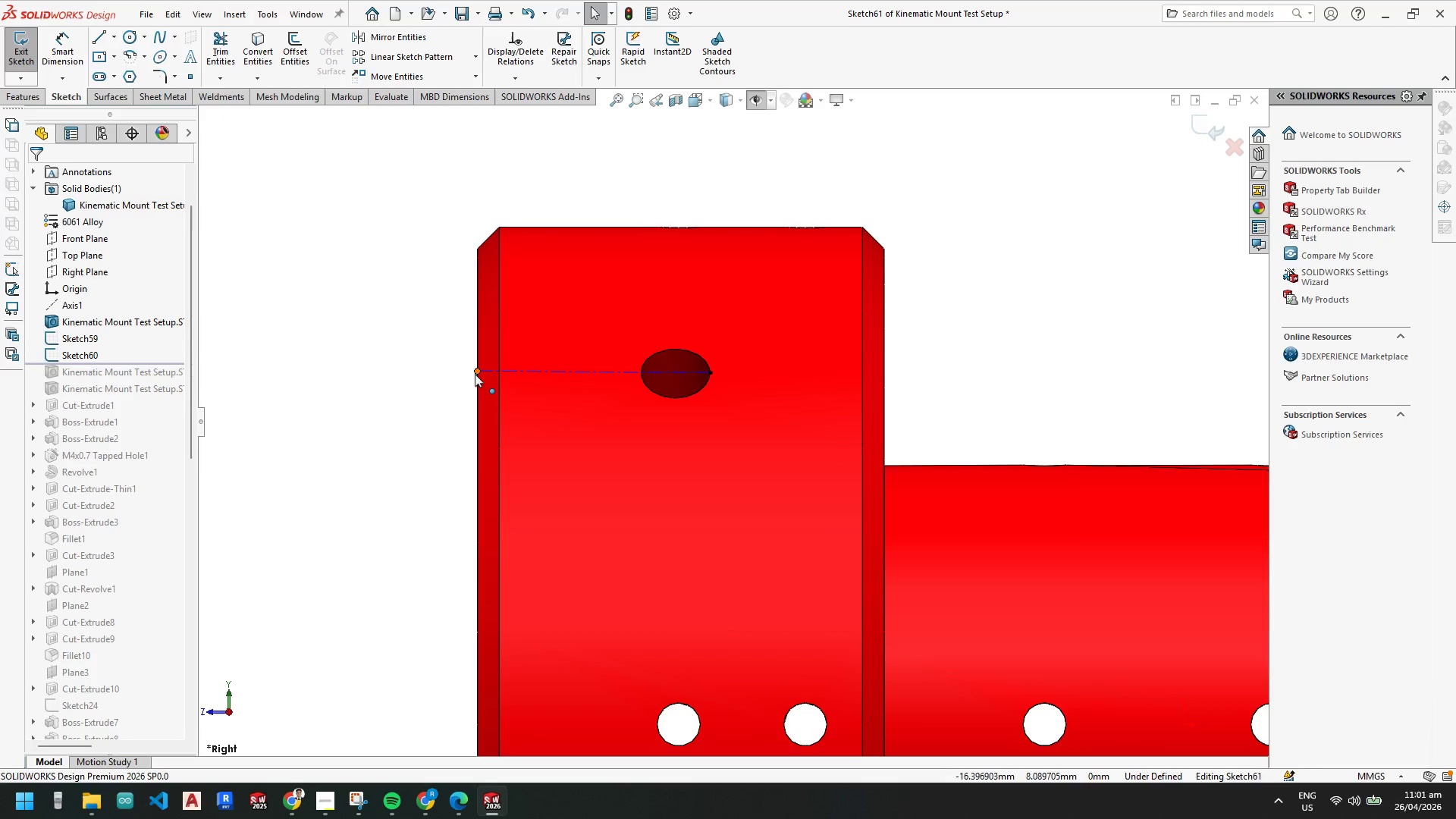 
left_click_drag(start_coordinate=[475, 372], to_coordinate=[564, 386])
 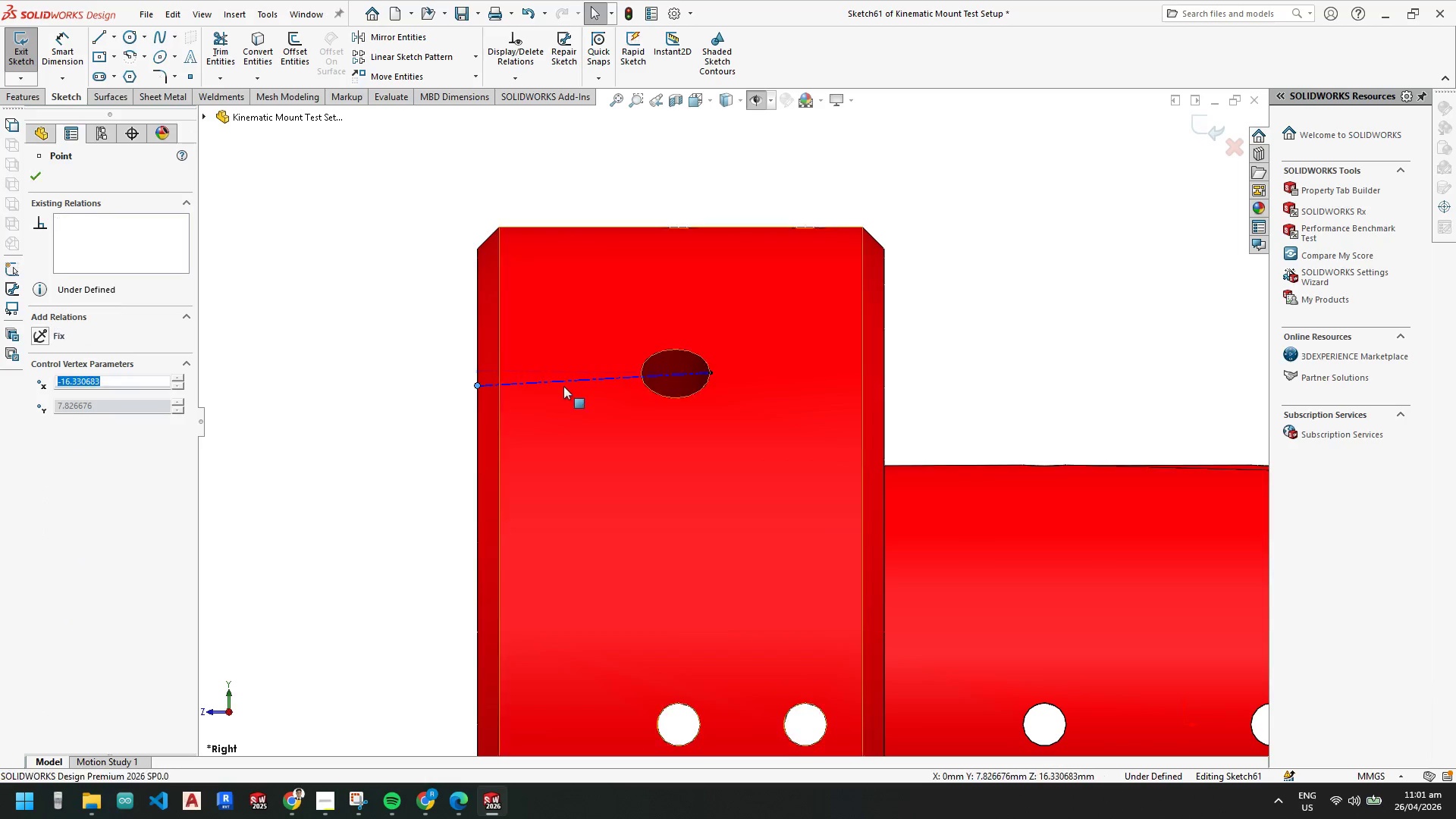 
key(Escape)
 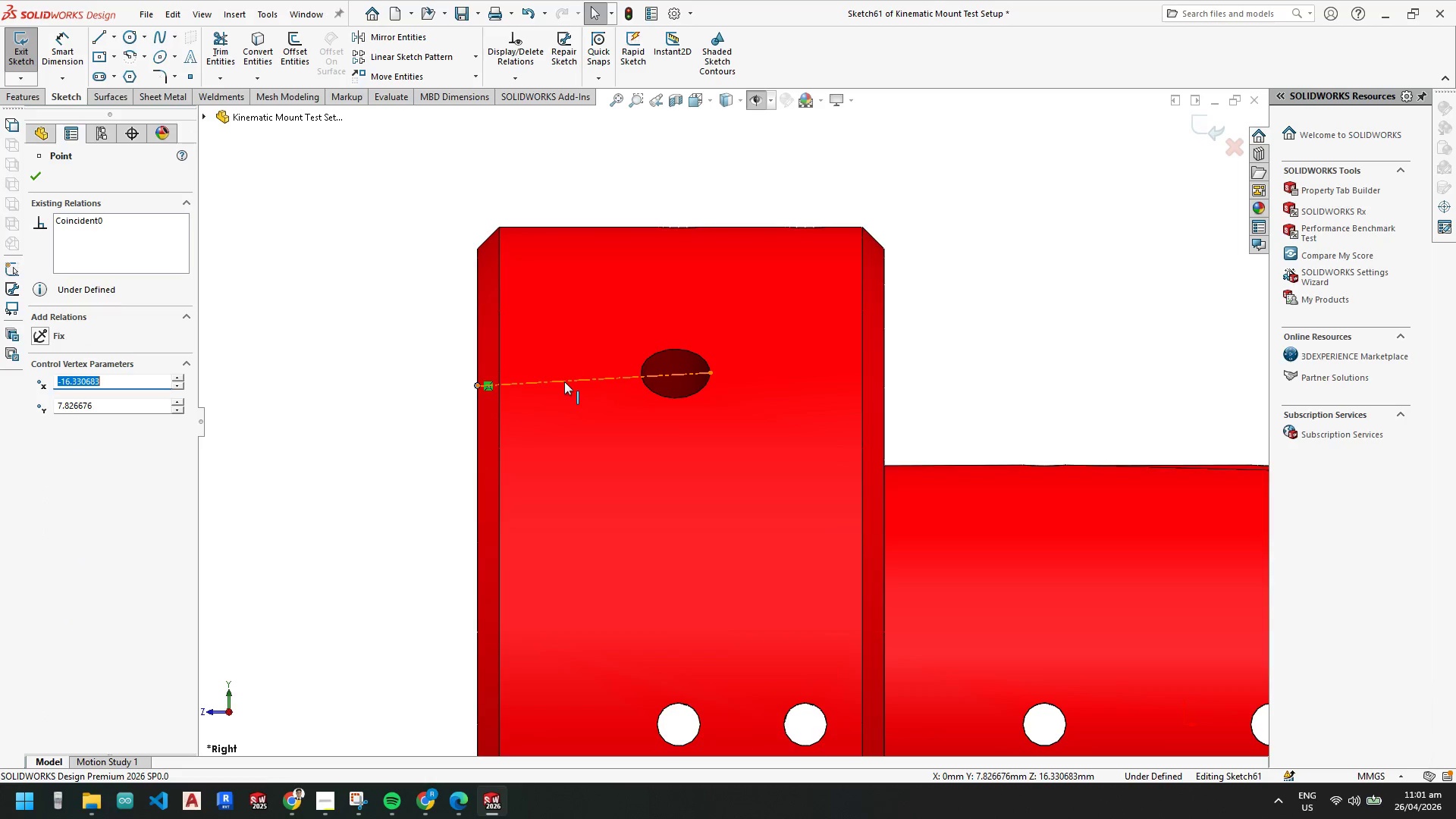 
left_click([564, 381])
 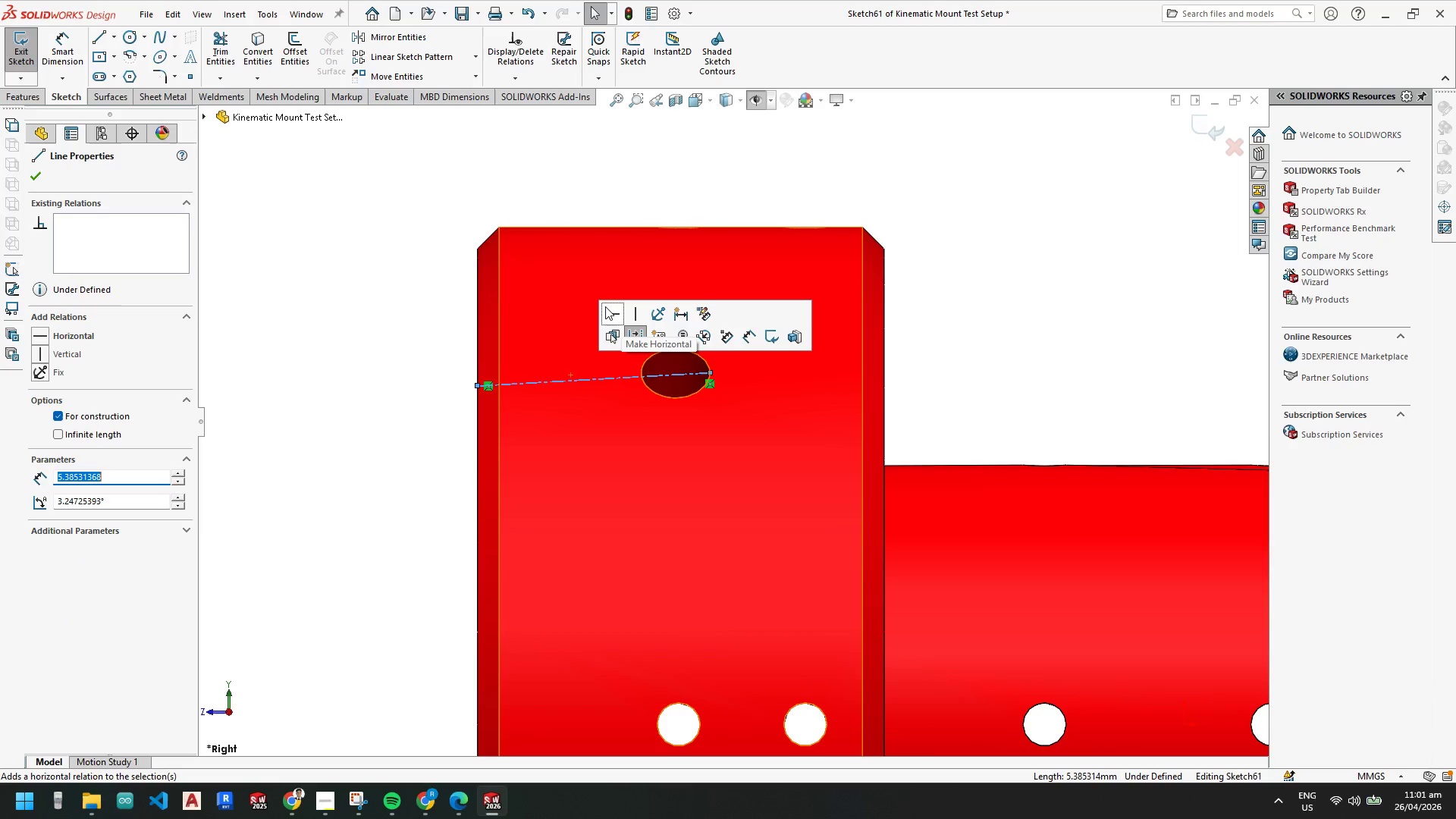 
left_click([611, 314])
 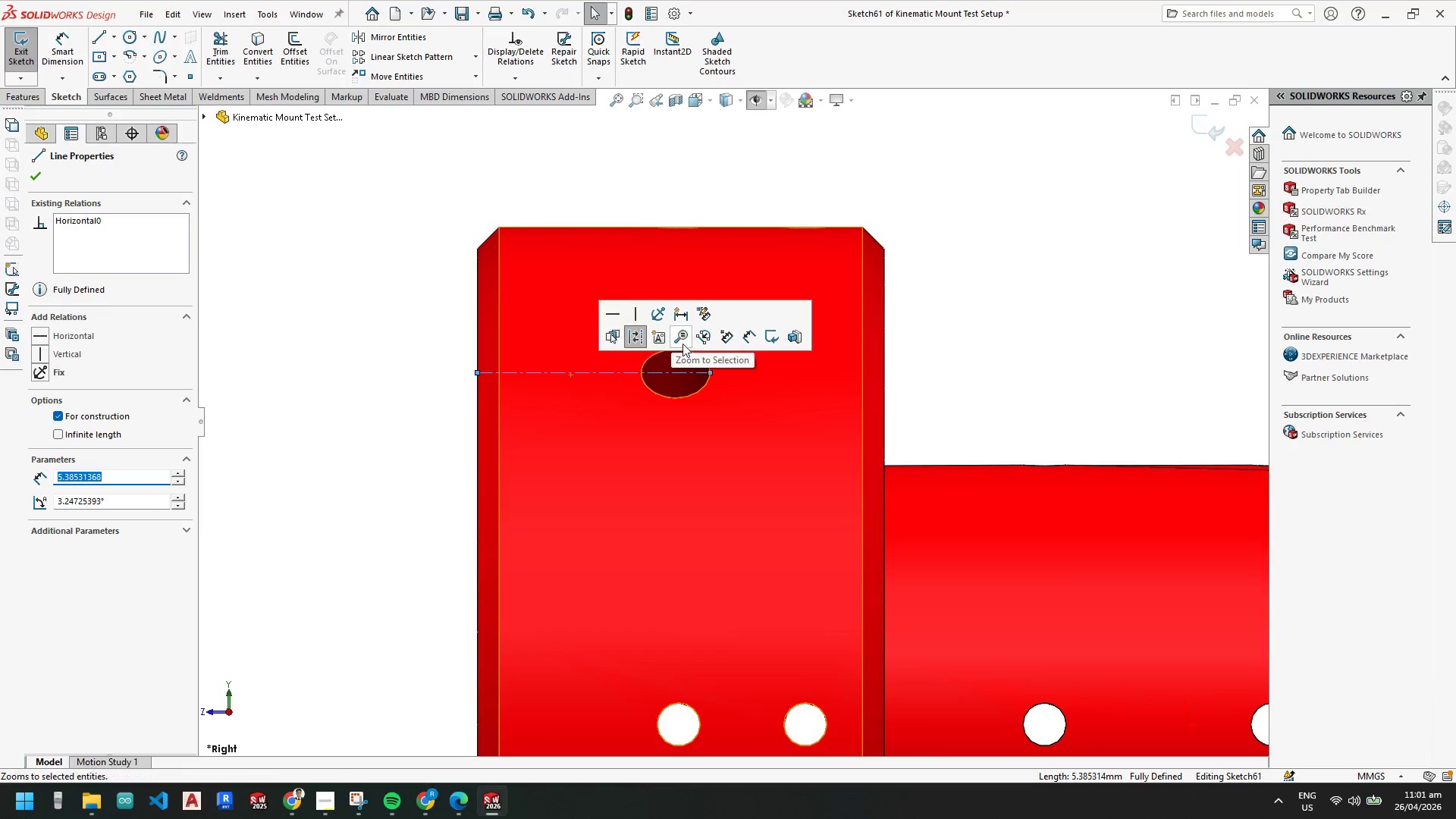 
key(Escape)
 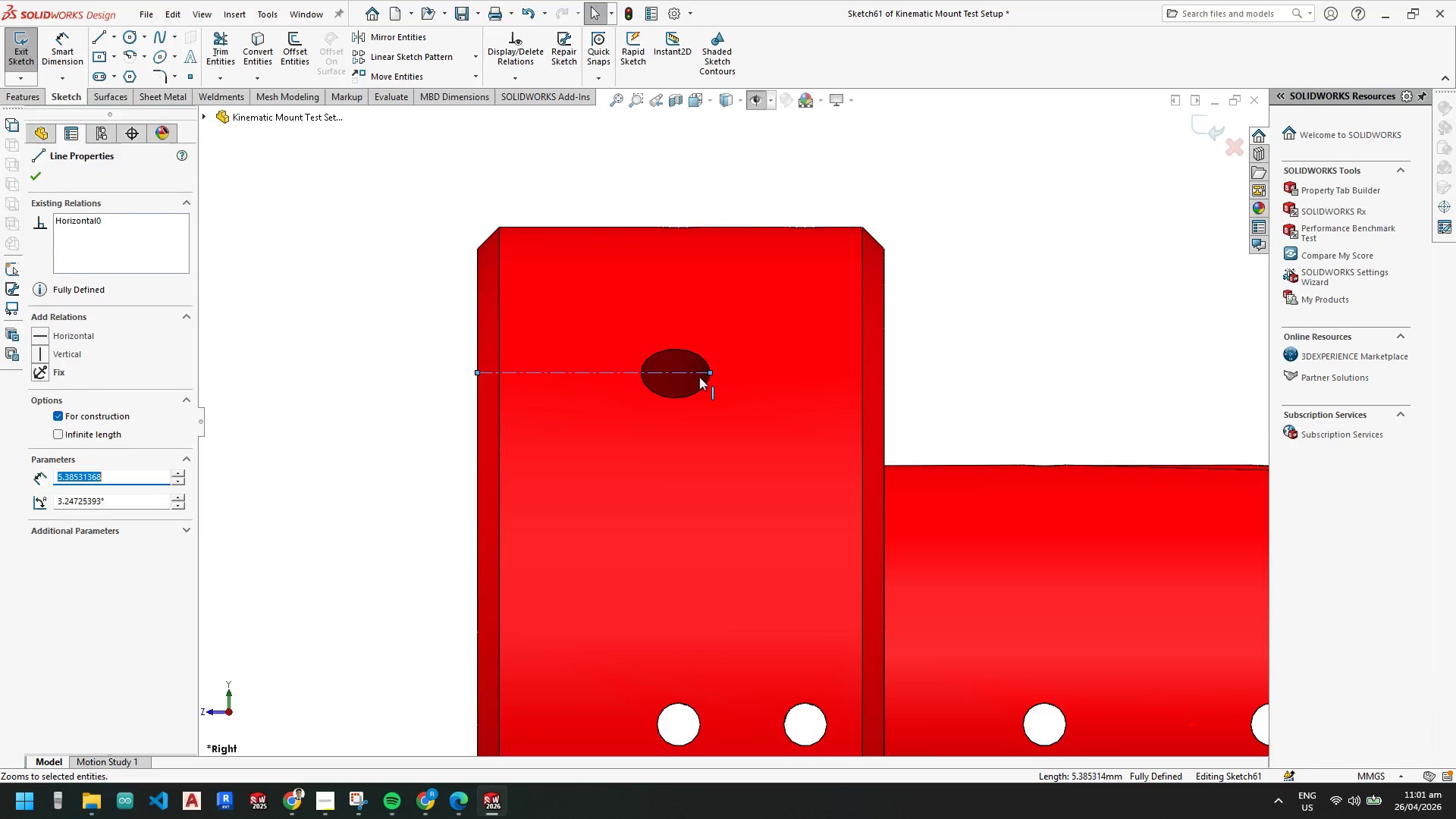 
key(Escape)
 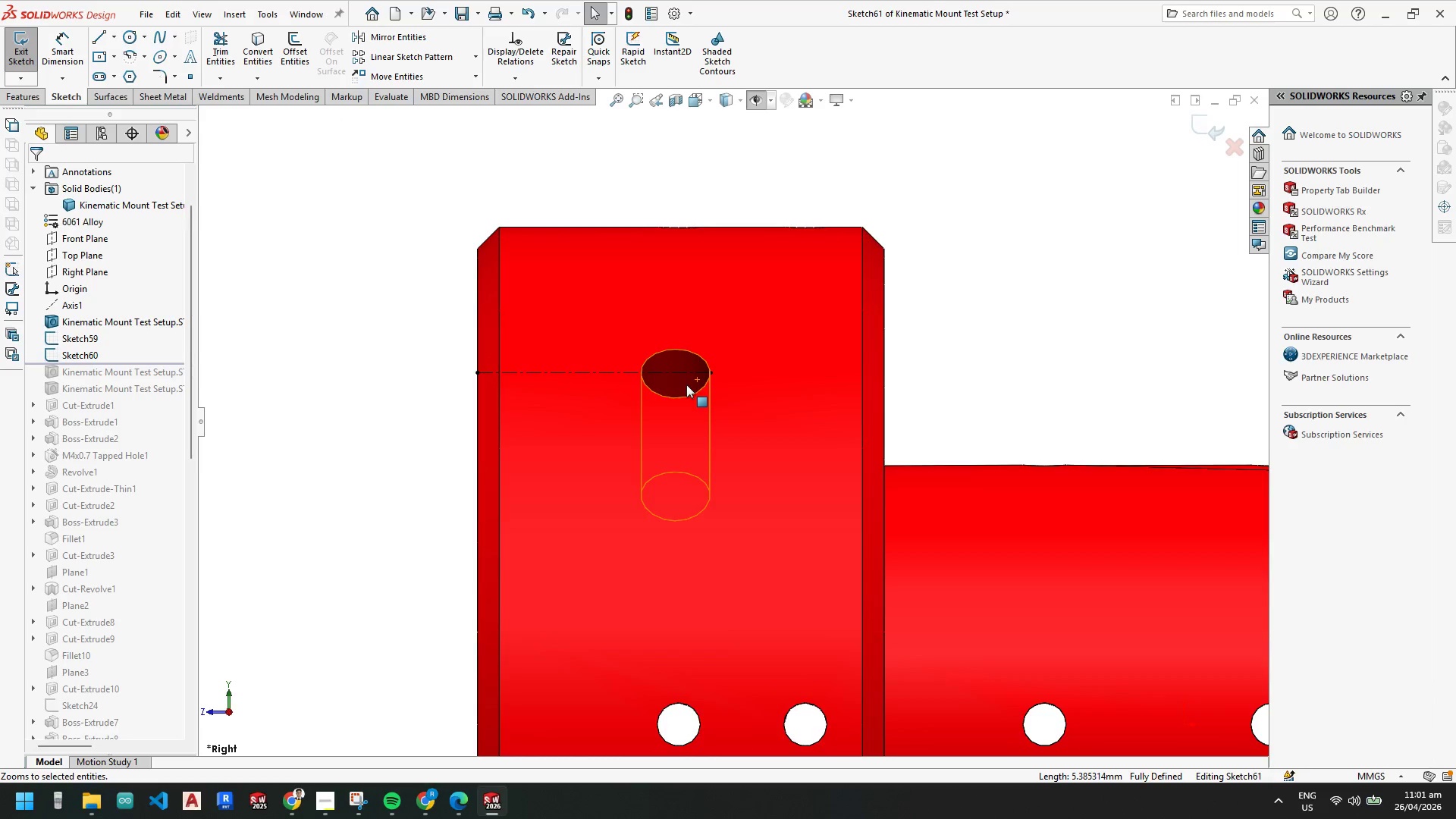 
scroll: coordinate [686, 391], scroll_direction: down, amount: 3.0
 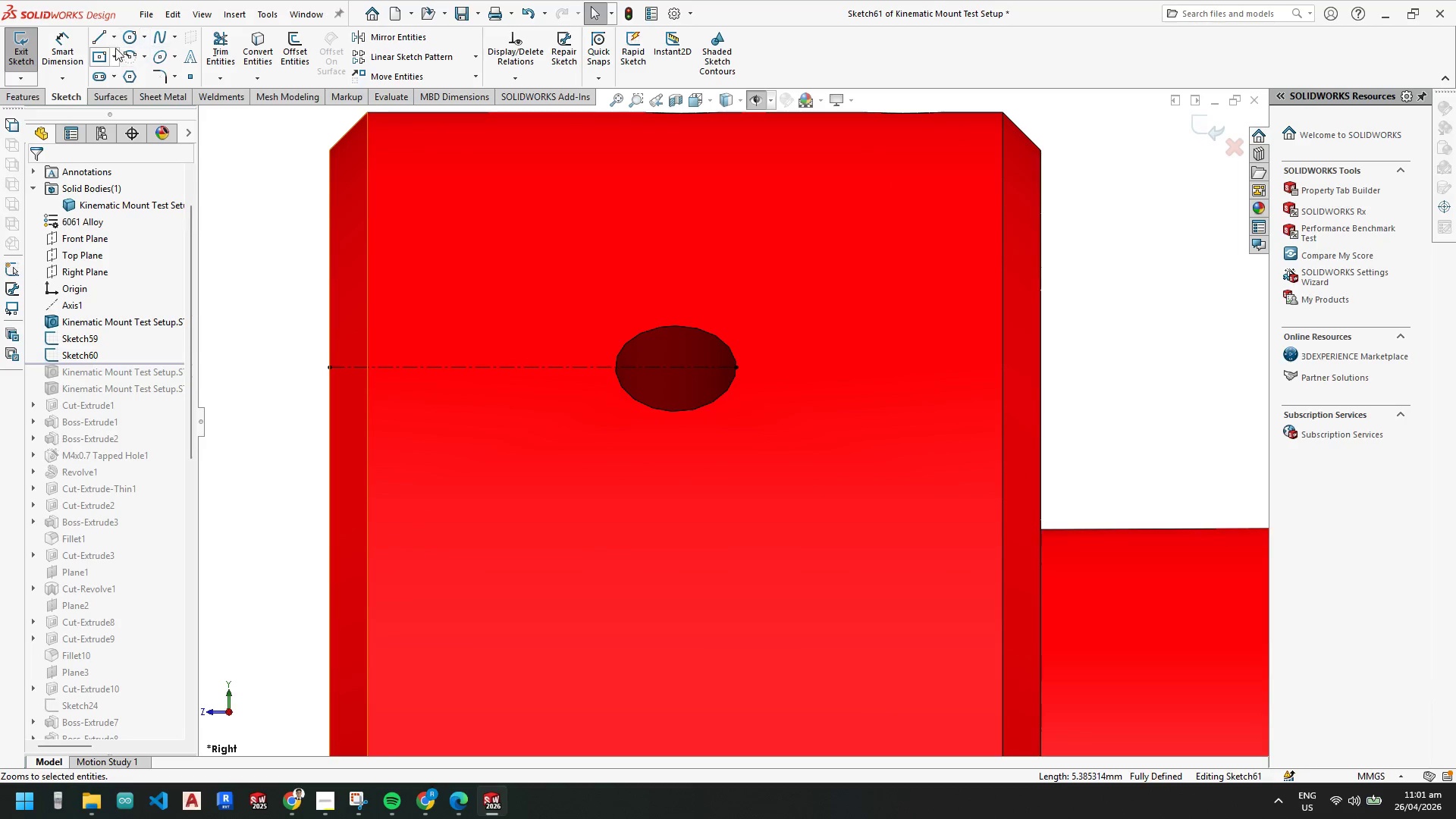 
left_click([63, 45])
 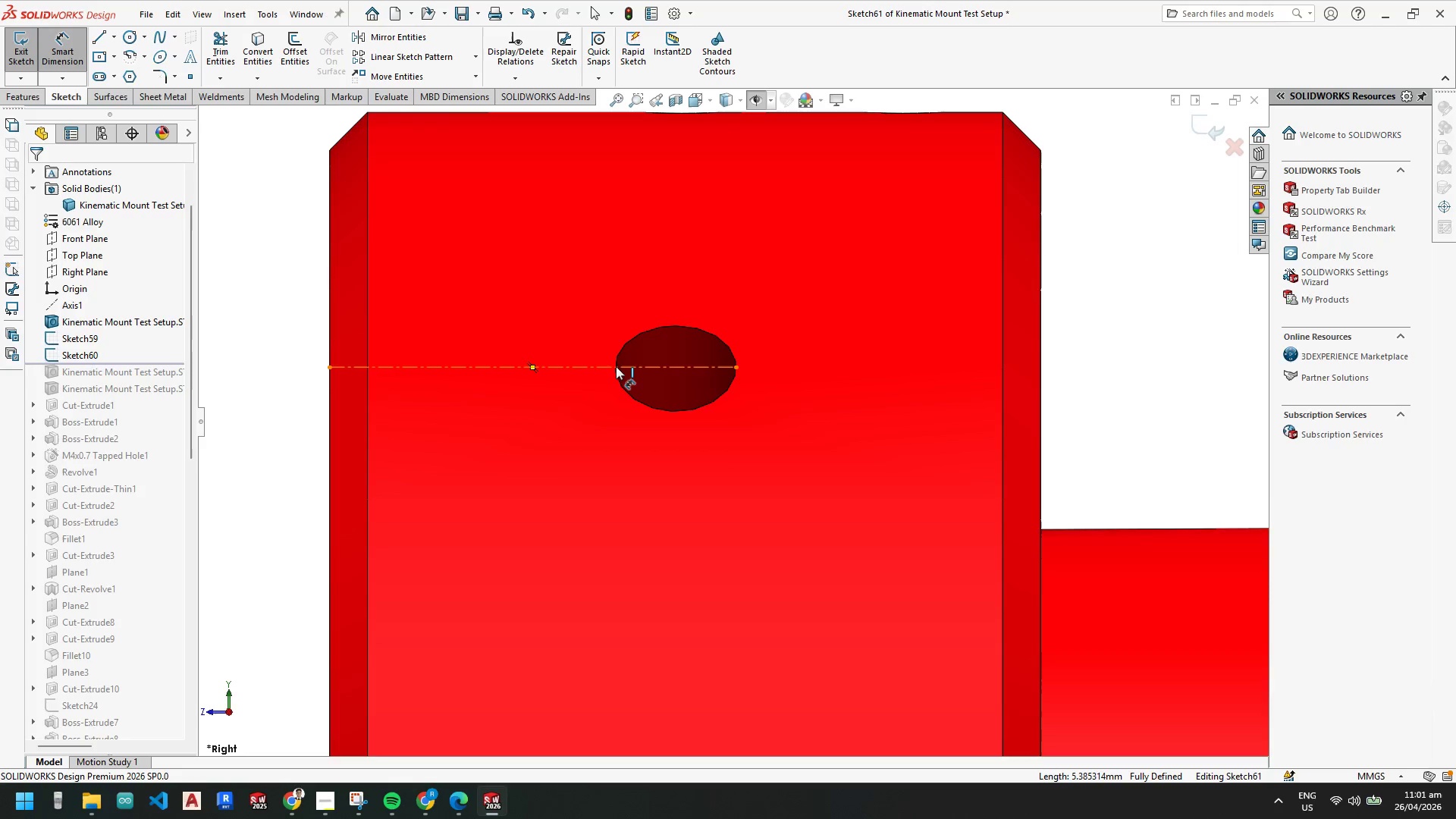 
key(Escape)
 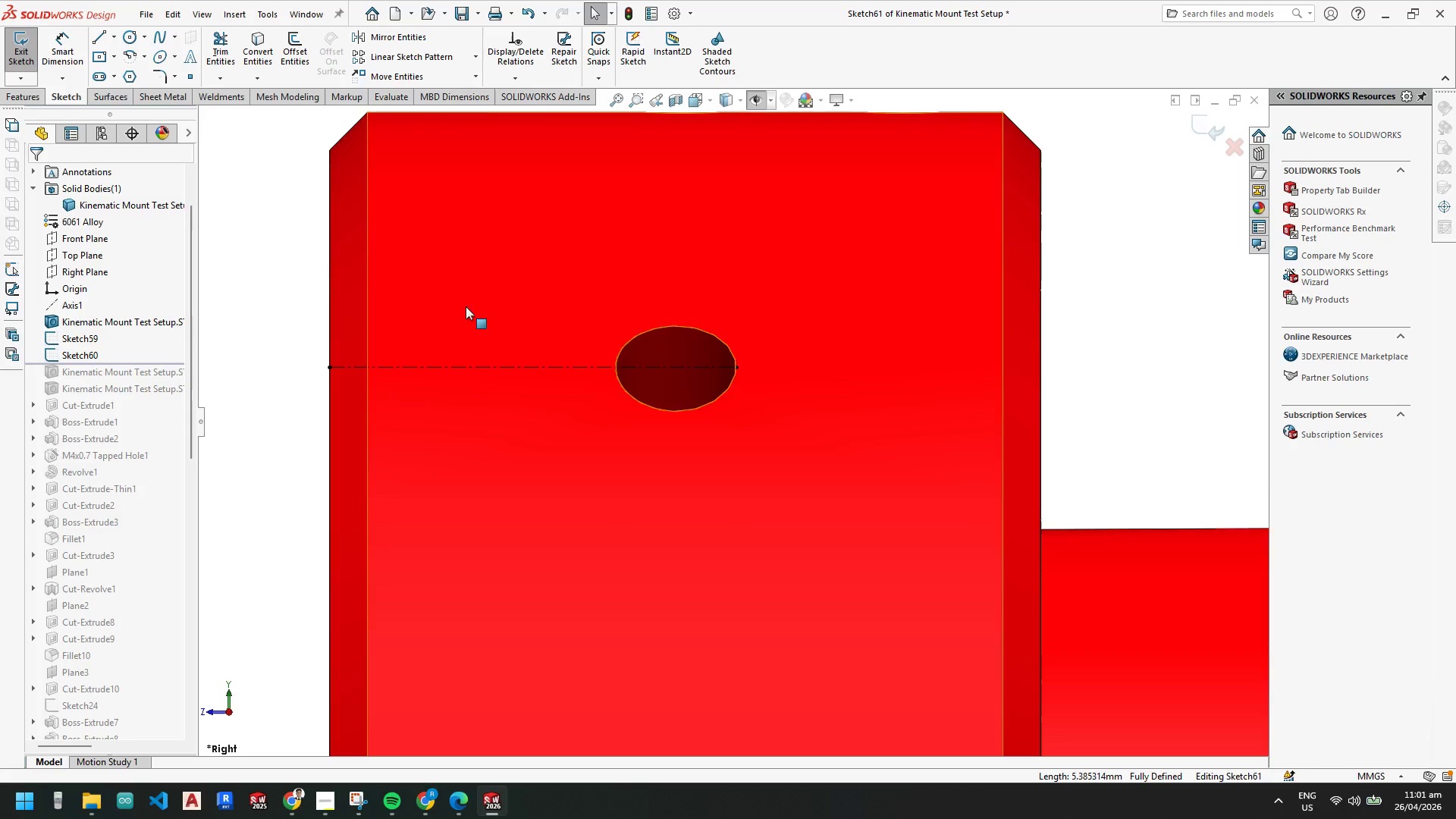 
key(Escape)
 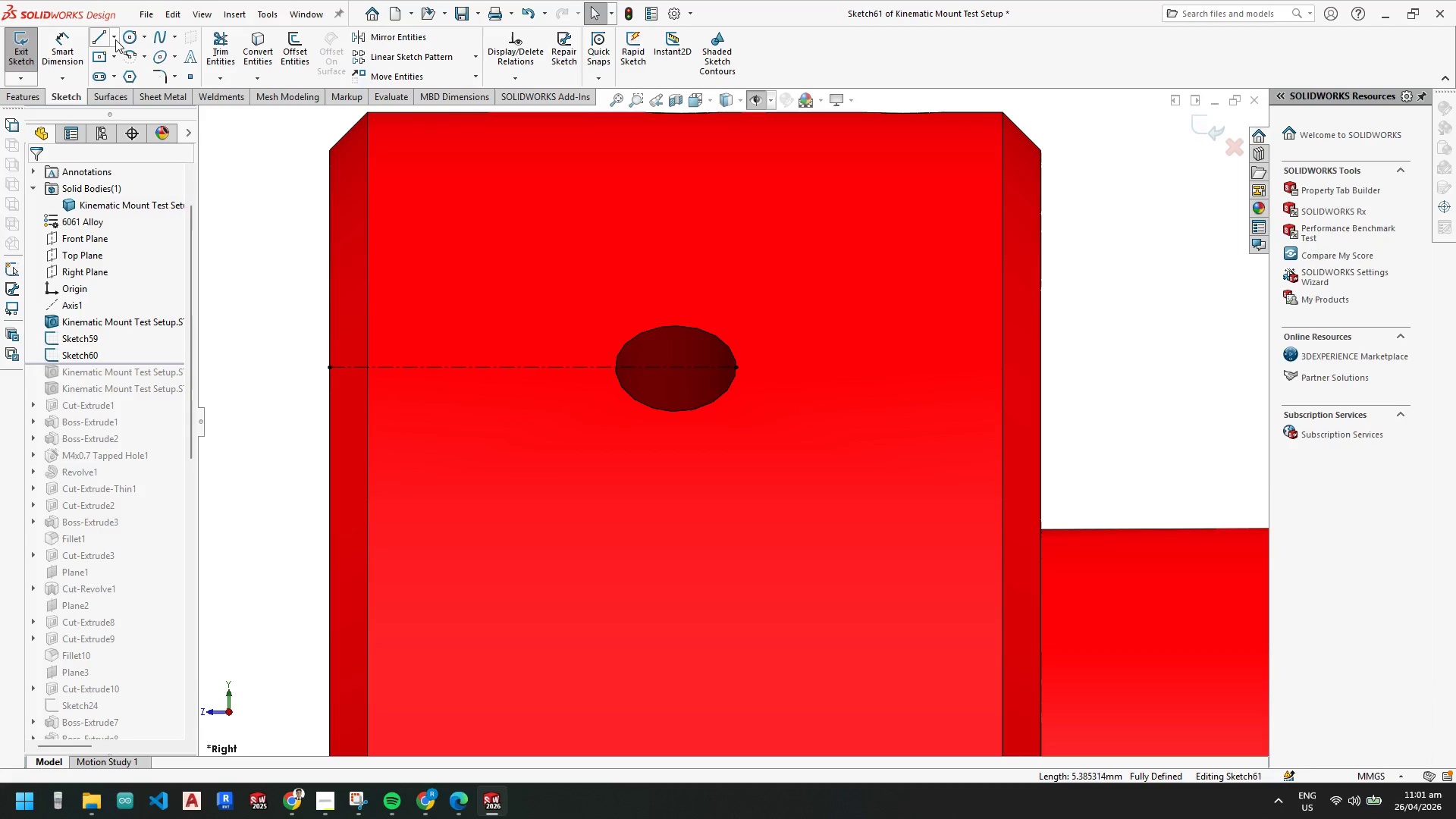 
left_click([116, 38])
 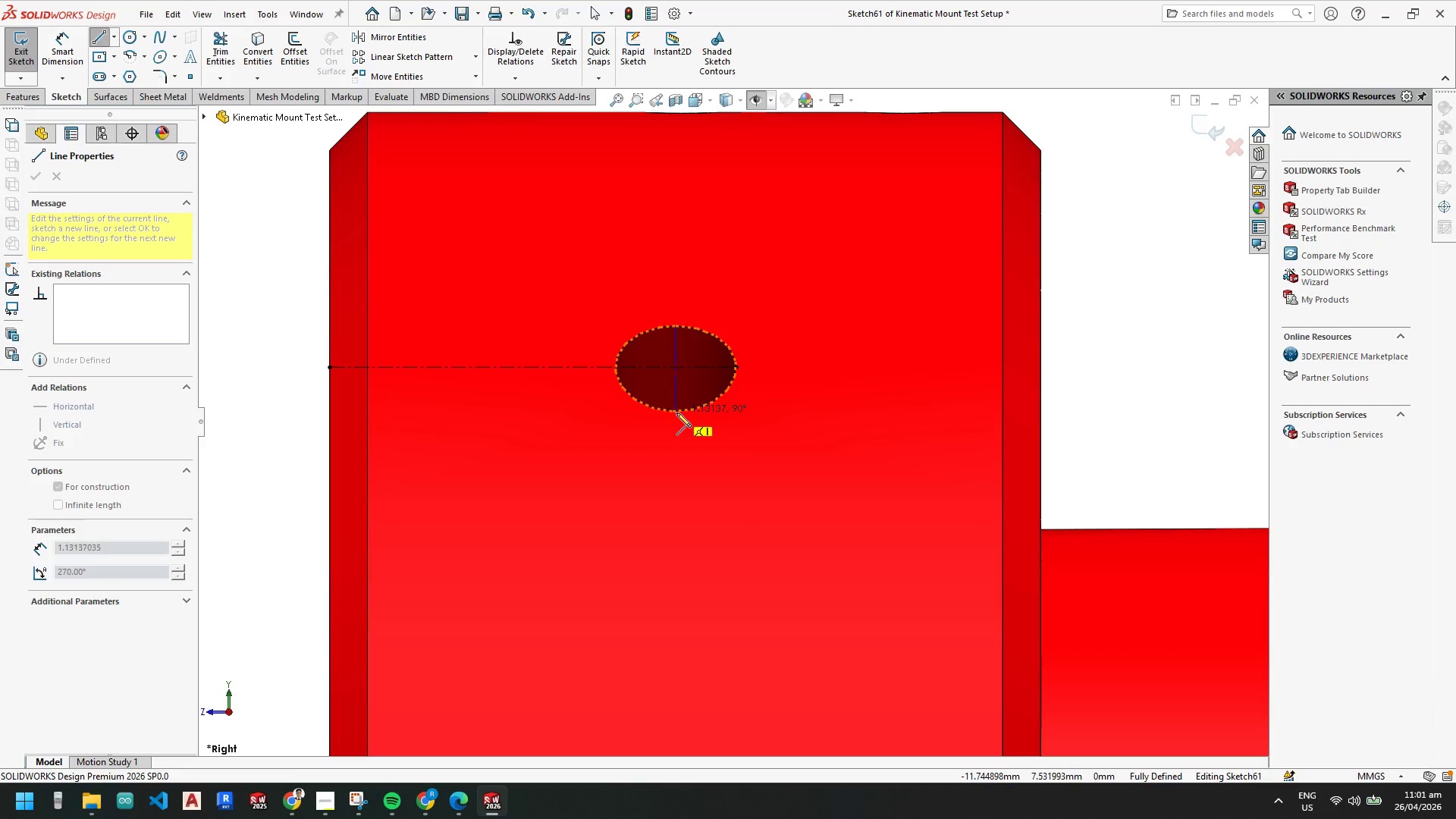 
left_click([674, 412])
 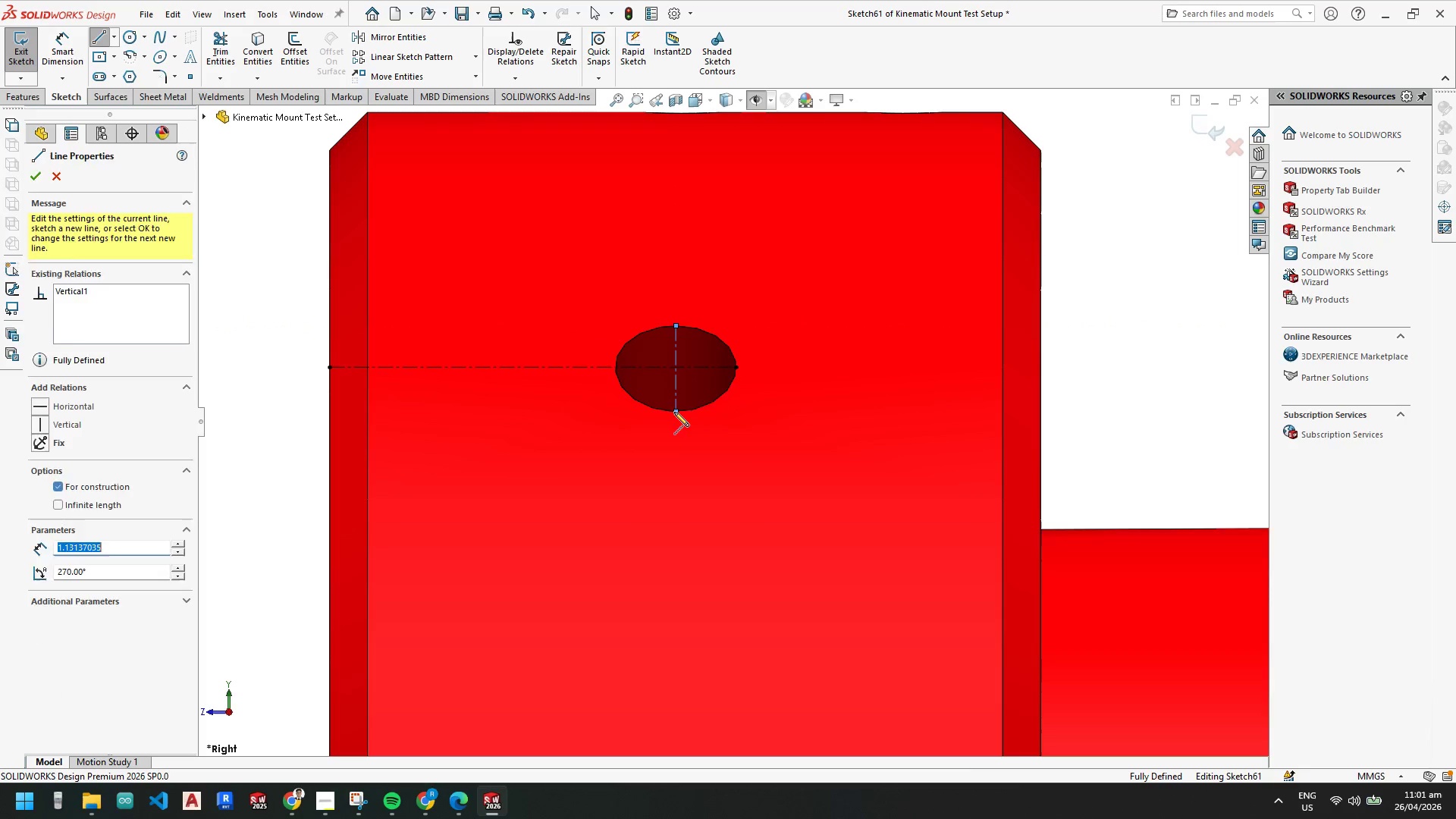 
key(Escape)
 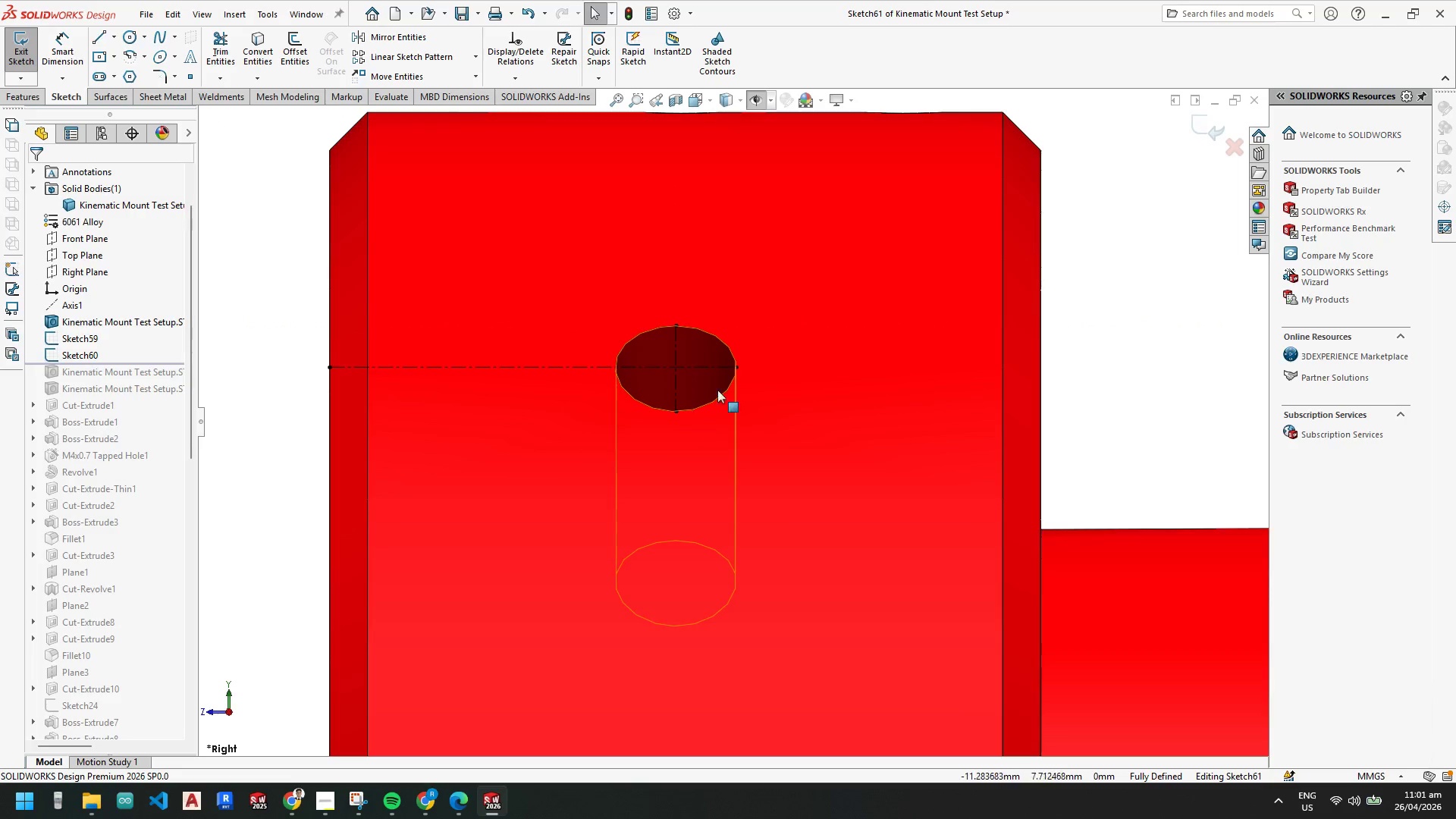 
key(Escape)
 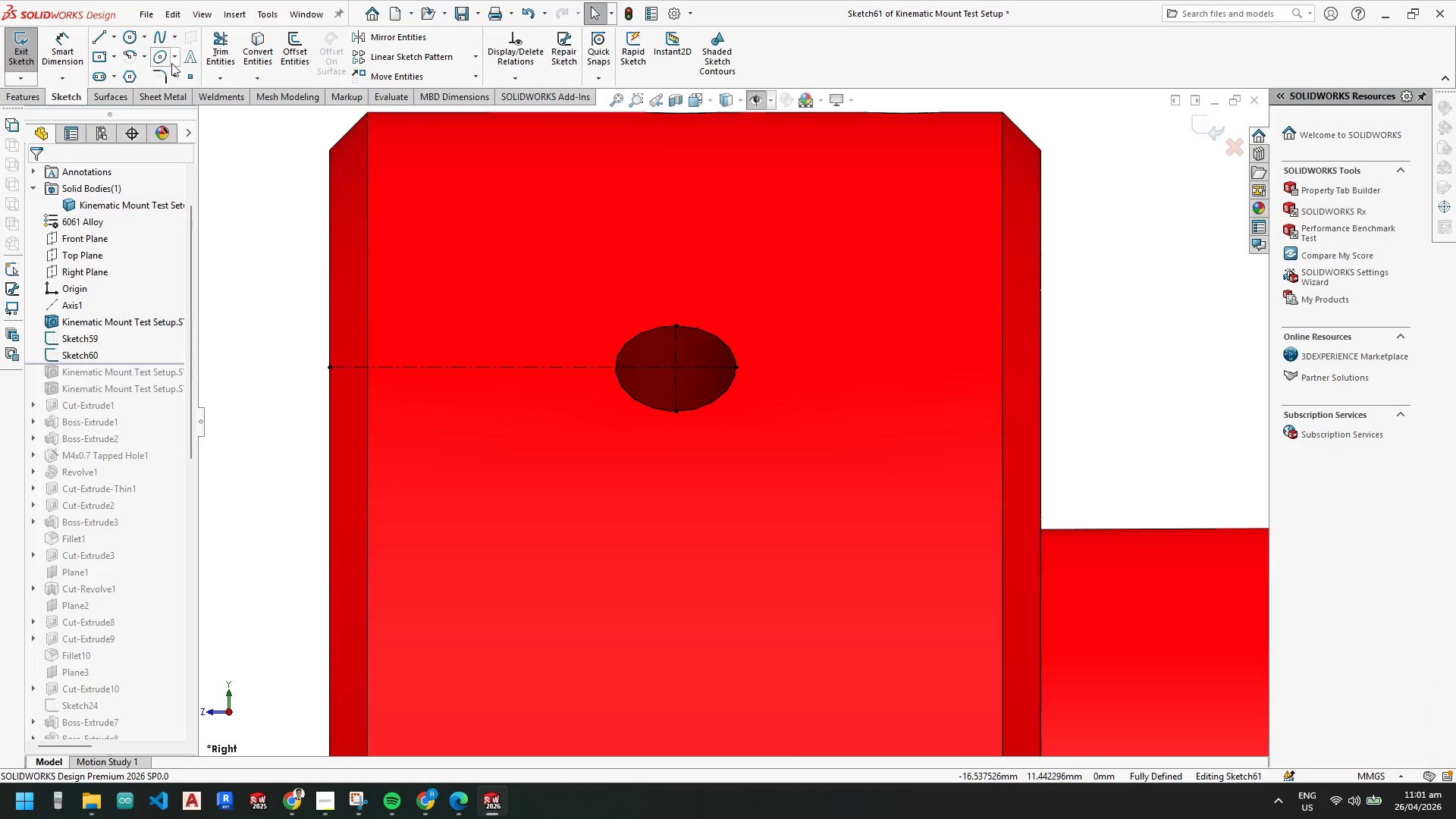 
key(Escape)
 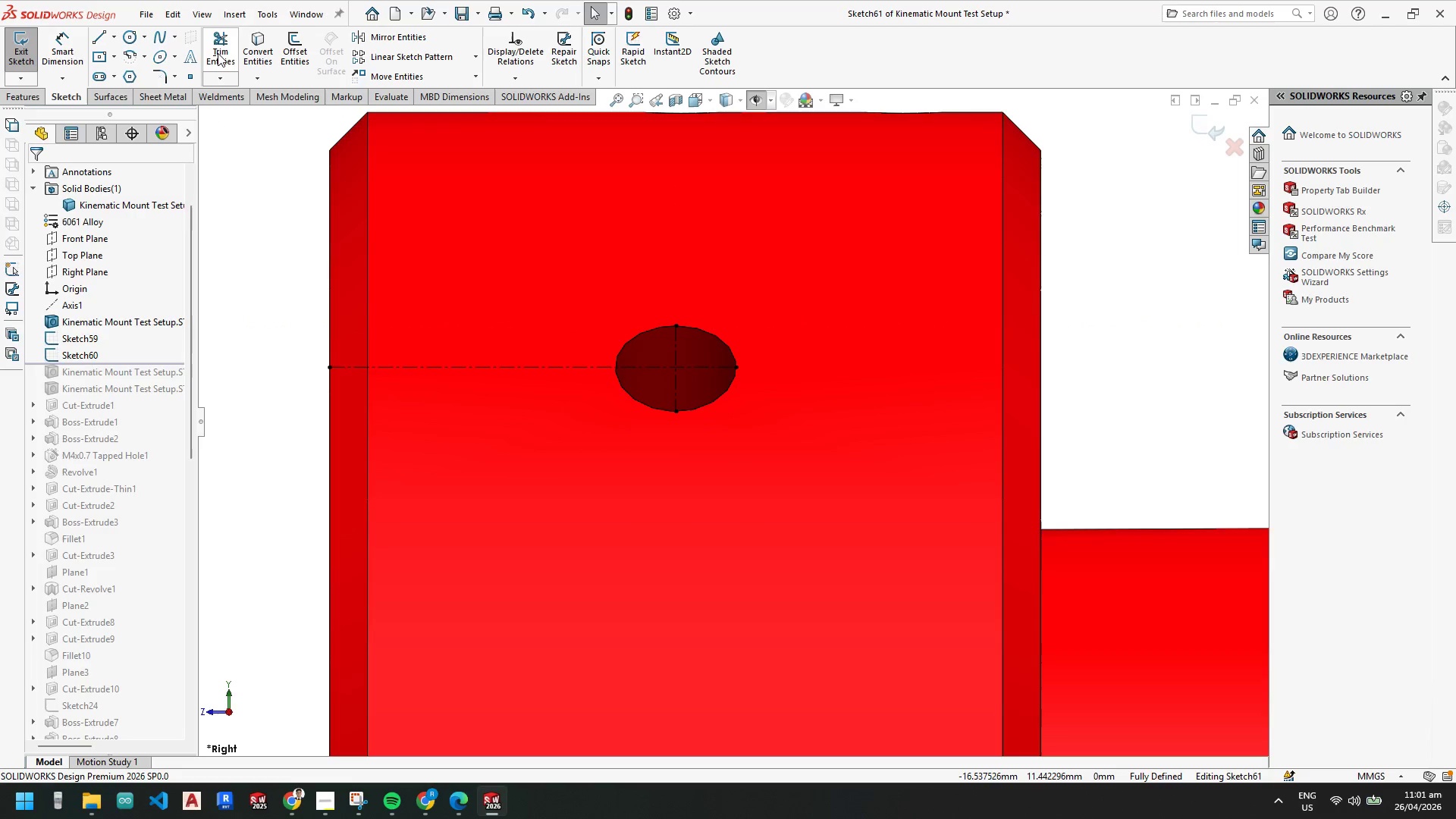 
left_click_drag(start_coordinate=[218, 53], to_coordinate=[228, 56])
 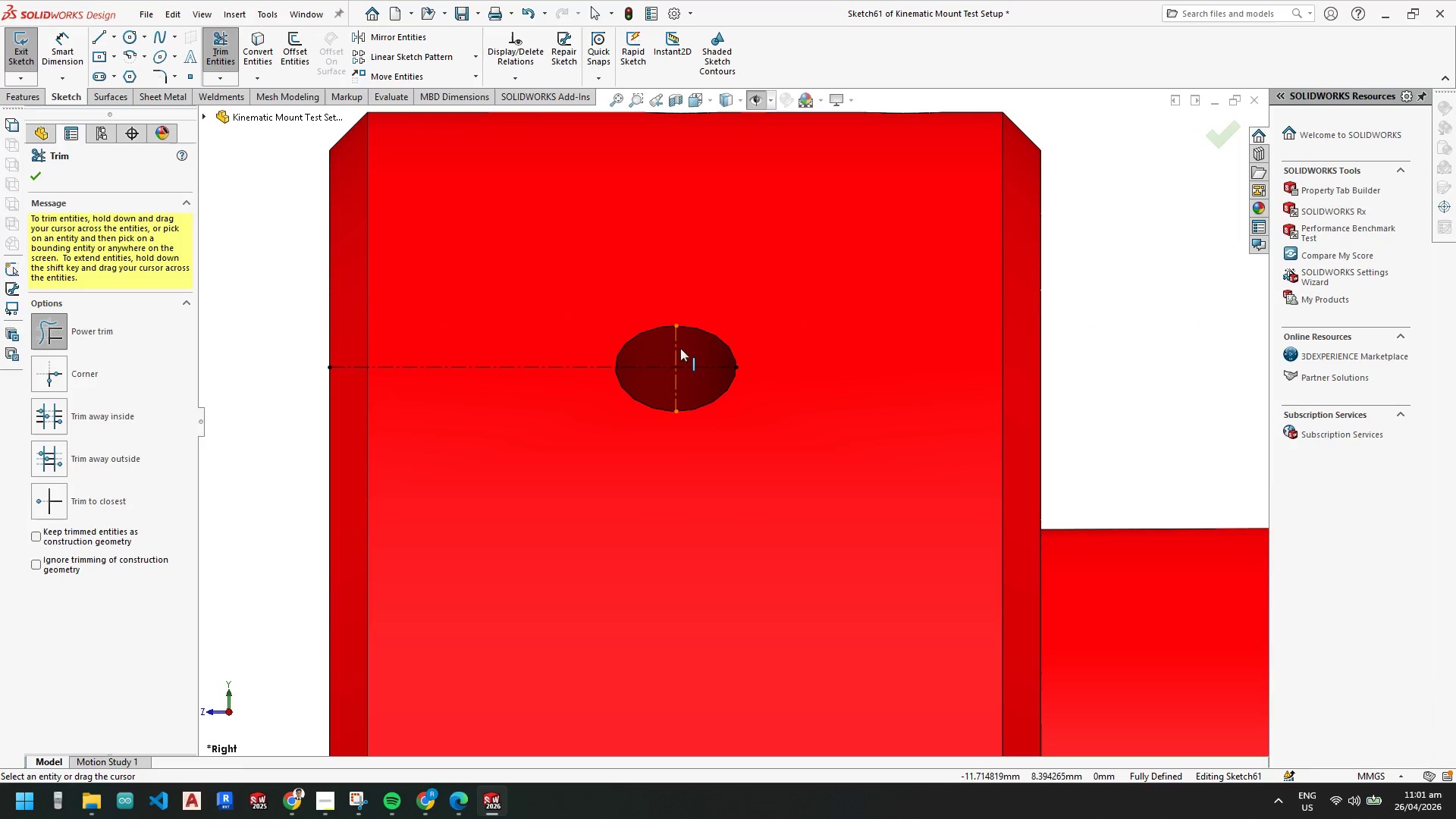 
left_click_drag(start_coordinate=[682, 348], to_coordinate=[708, 390])
 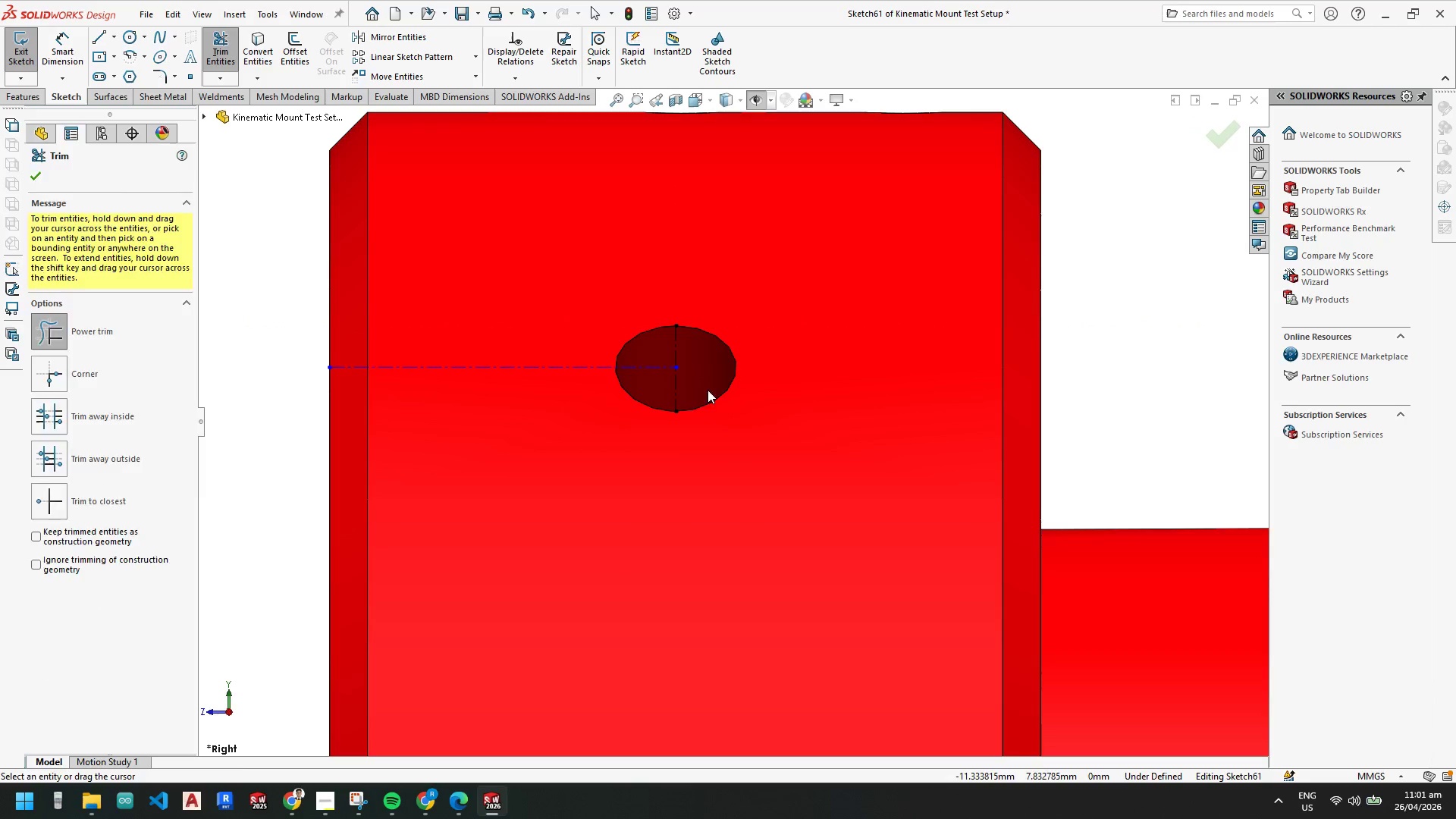 
key(Escape)
 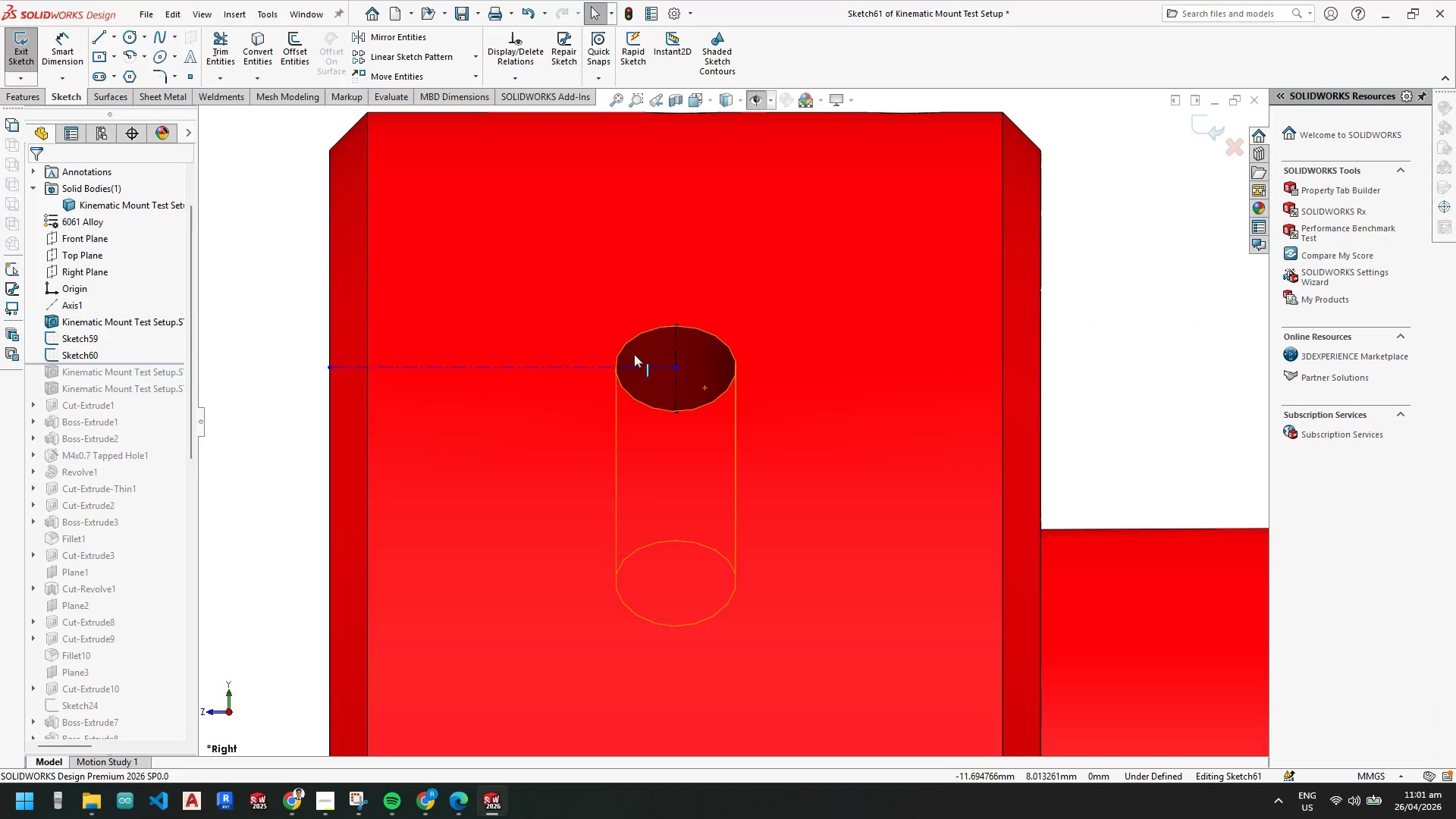 
key(Escape)
 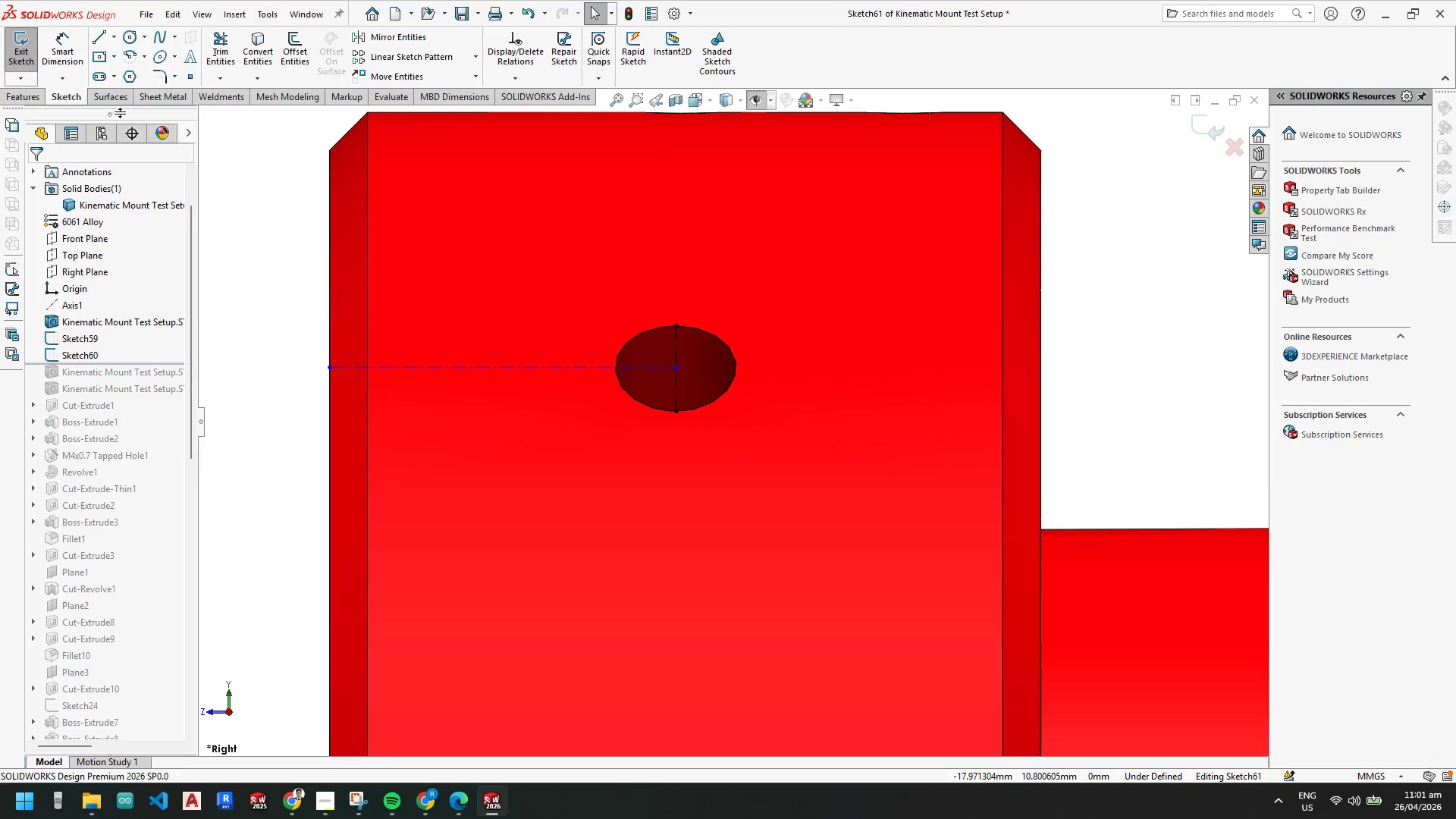 
key(Escape)
 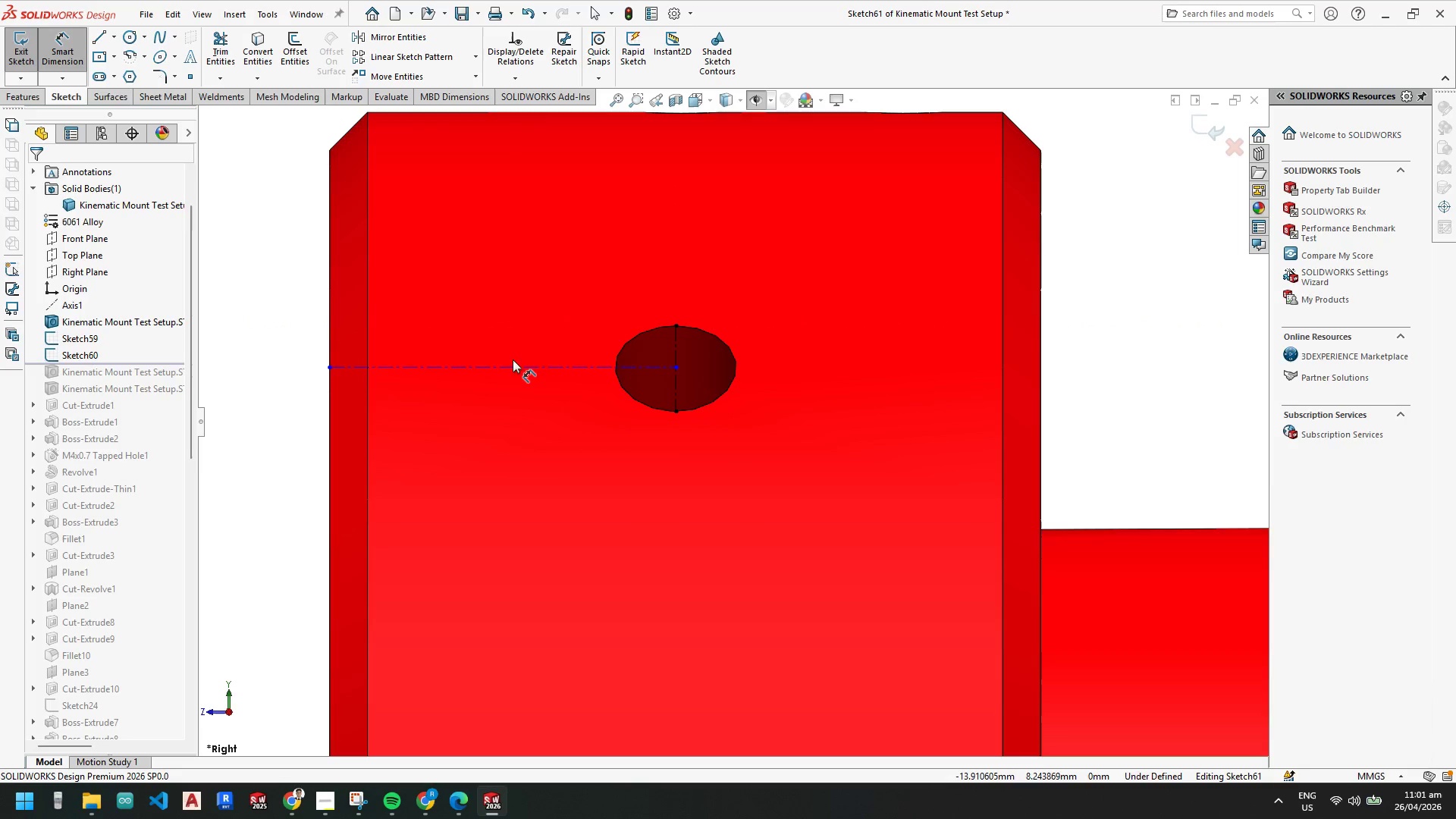 
left_click([513, 369])
 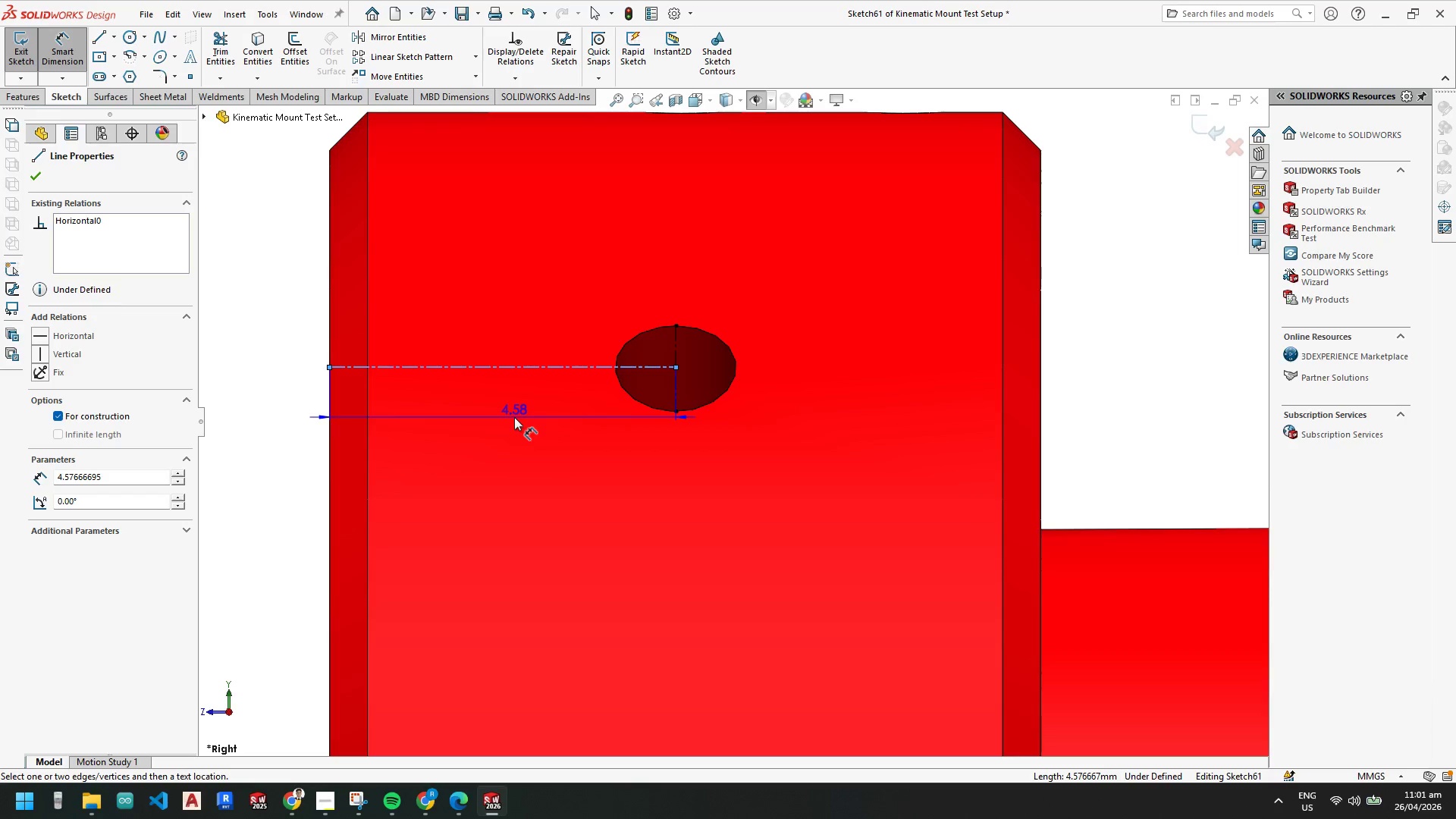 
left_click([513, 418])
 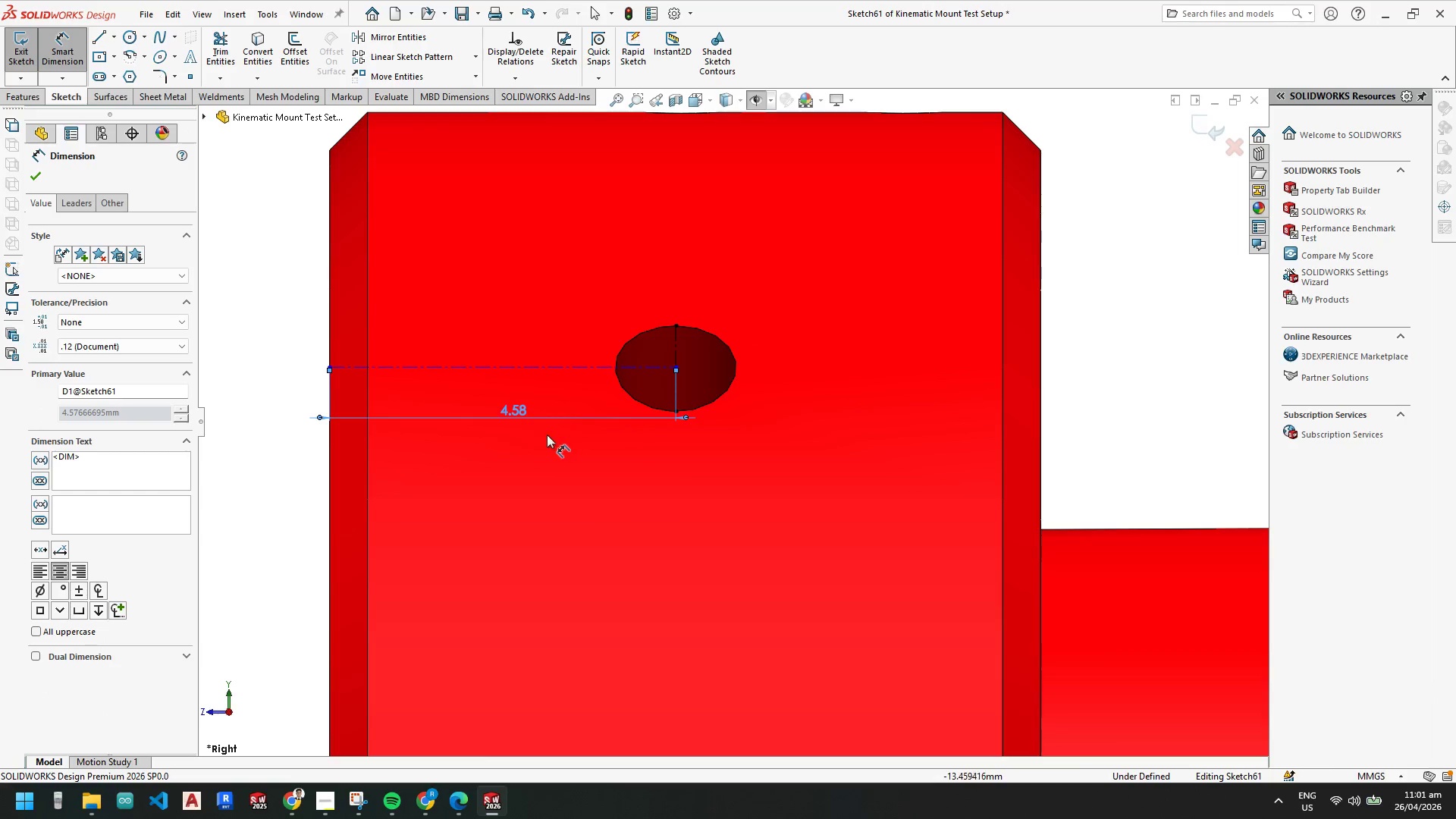 
left_click([95, 348])
 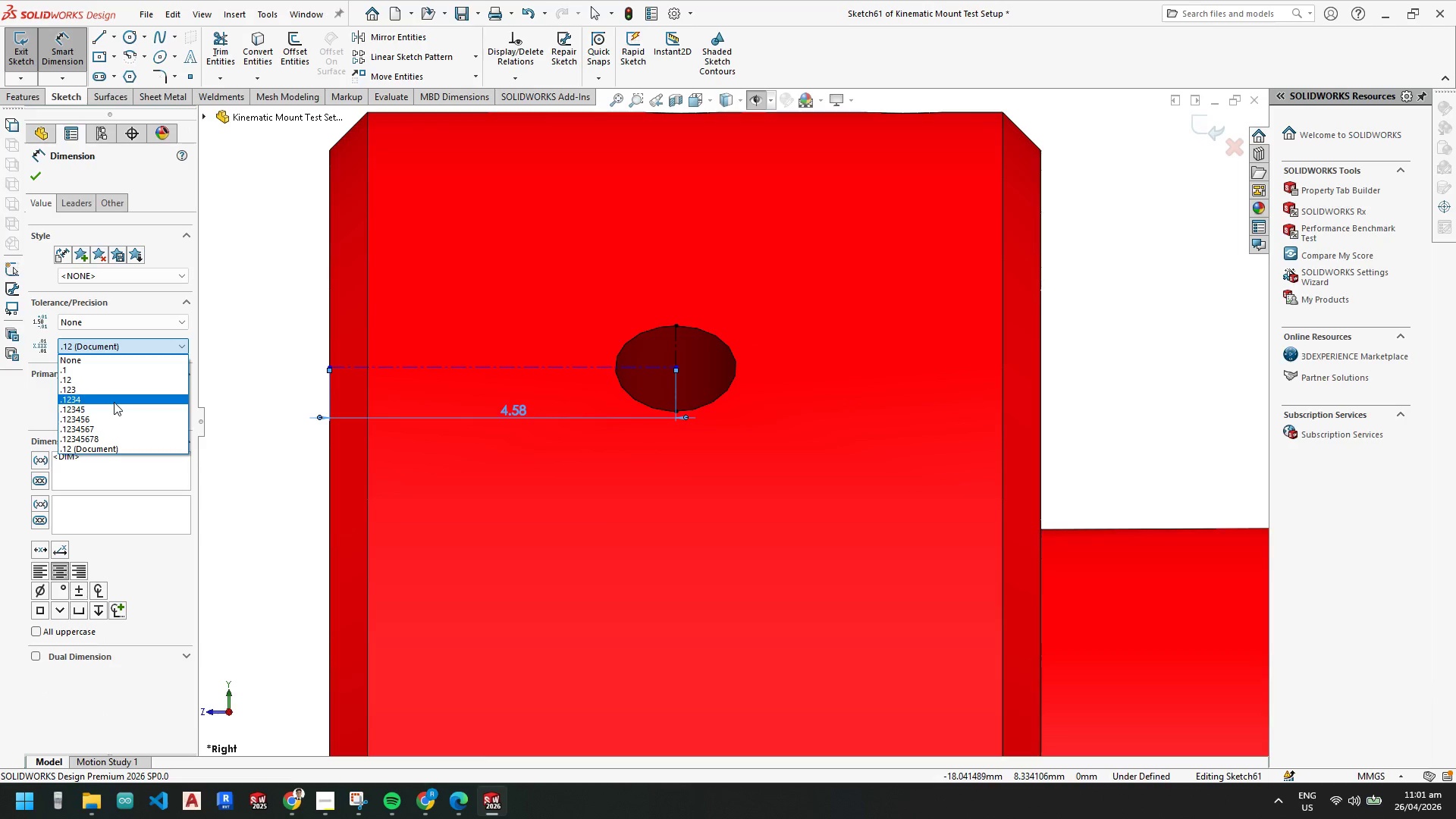 
left_click([113, 405])
 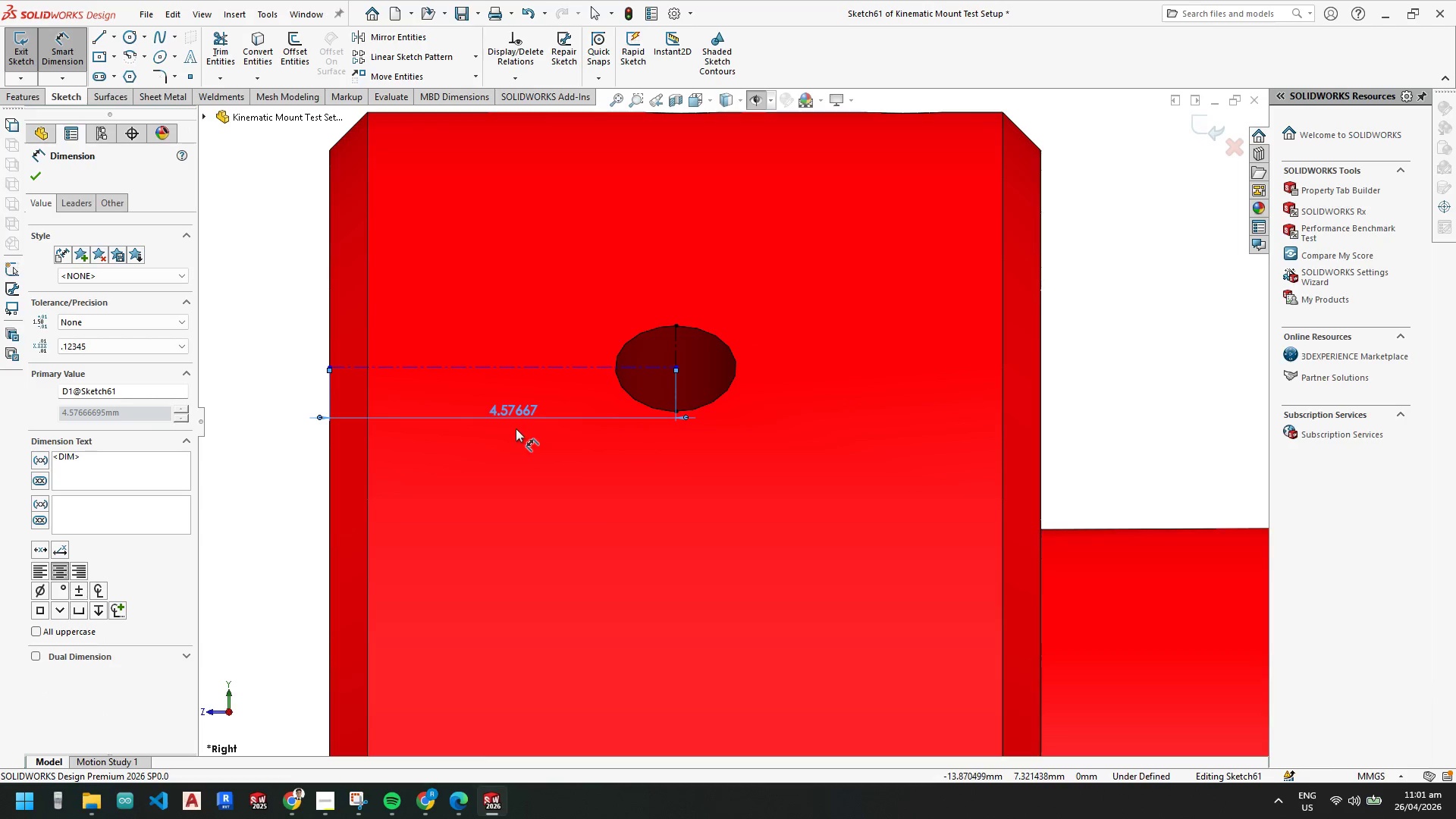 
mouse_move([535, 412])
 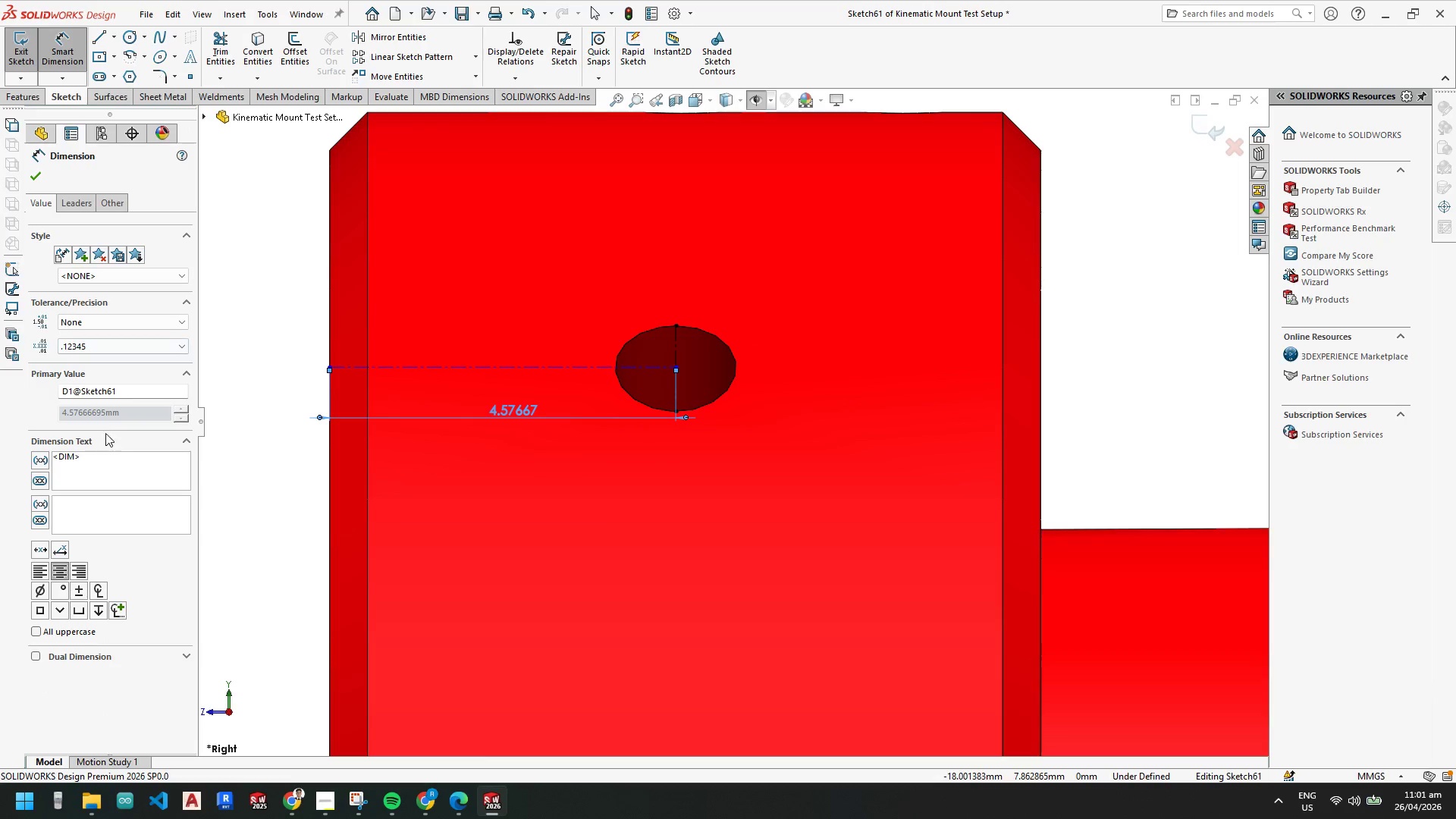 
double_click([103, 410])
 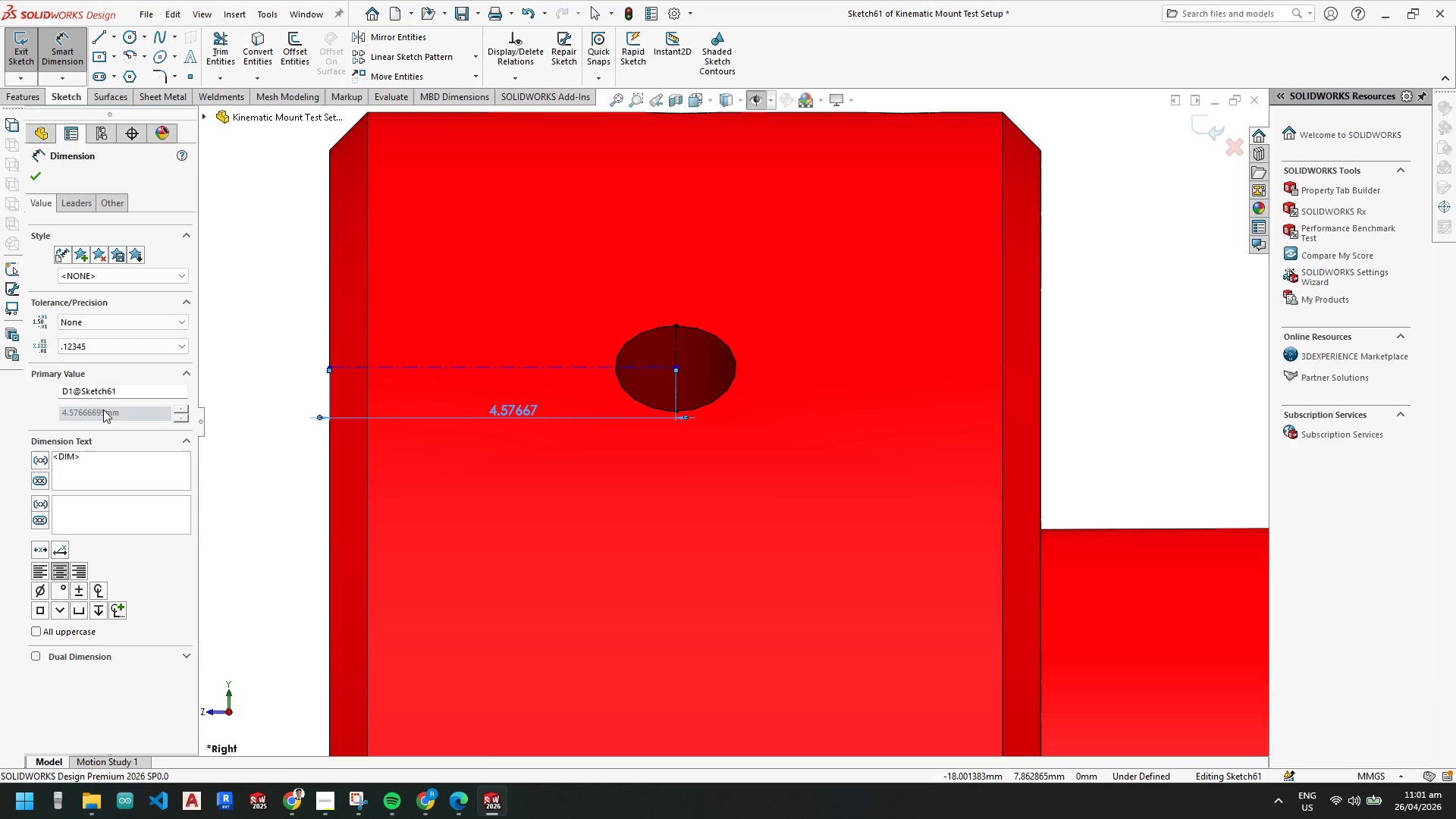 
triple_click([103, 410])
 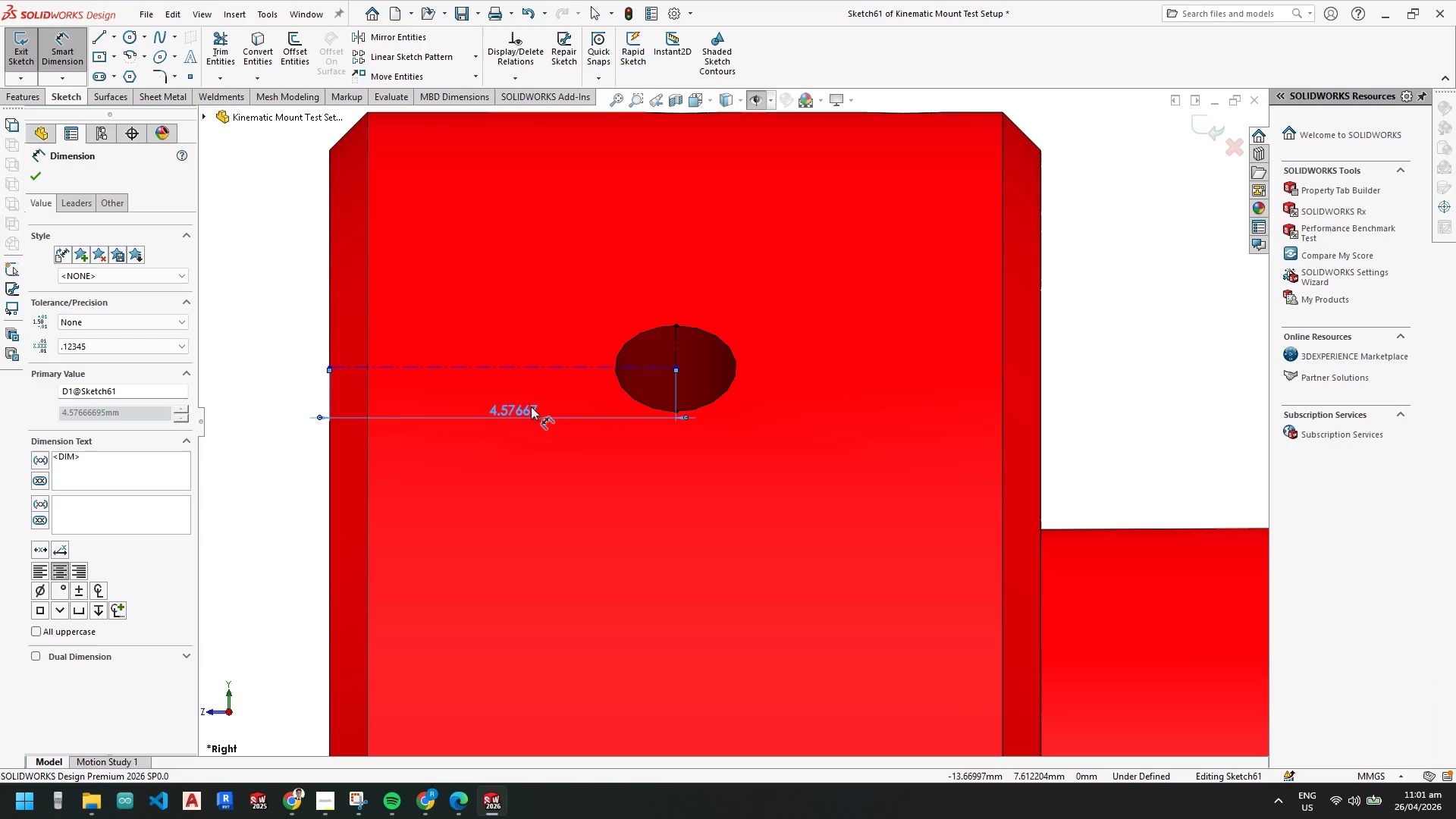 
double_click([531, 406])
 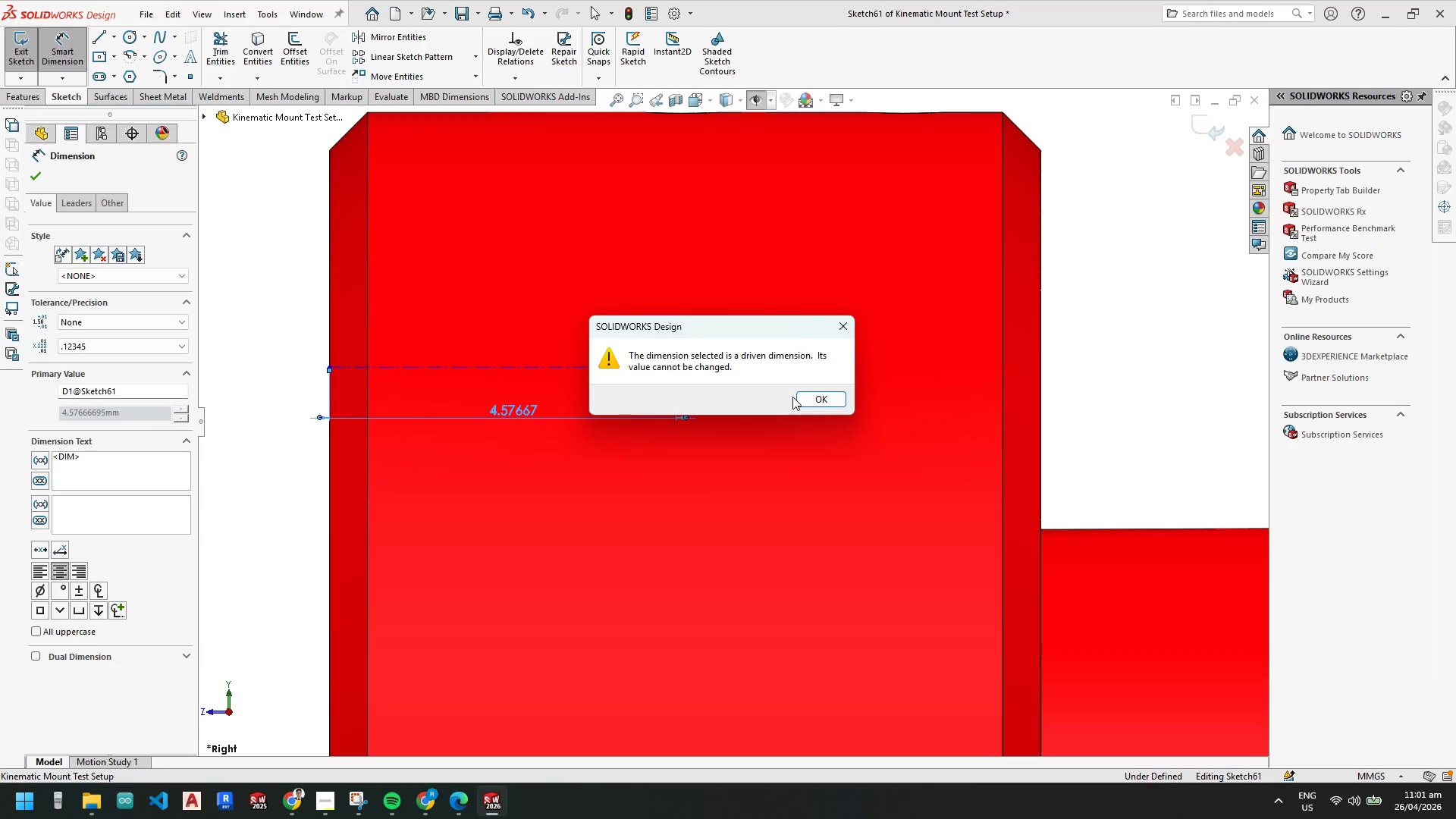 
left_click([827, 397])
 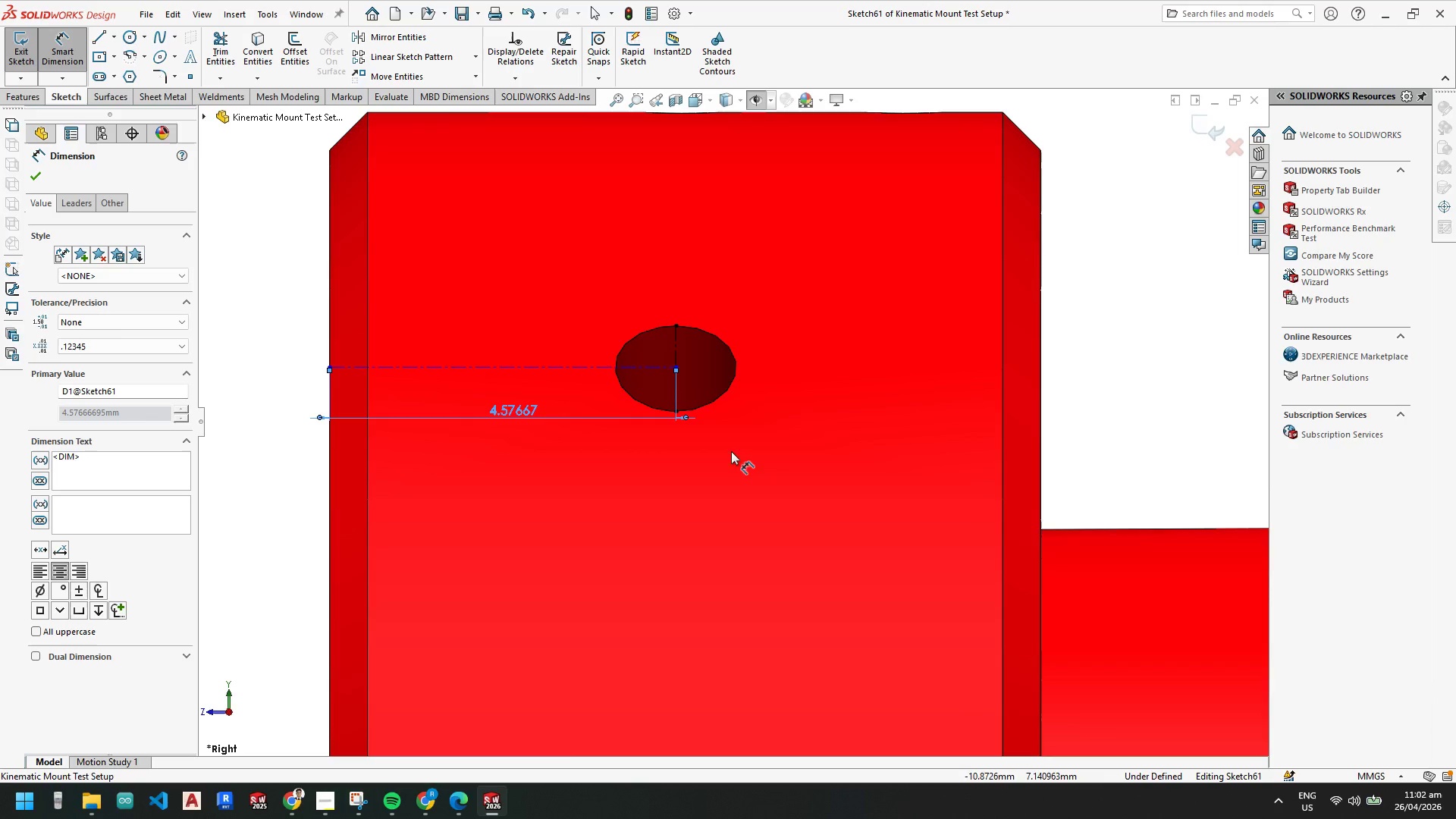 
key(Escape)
 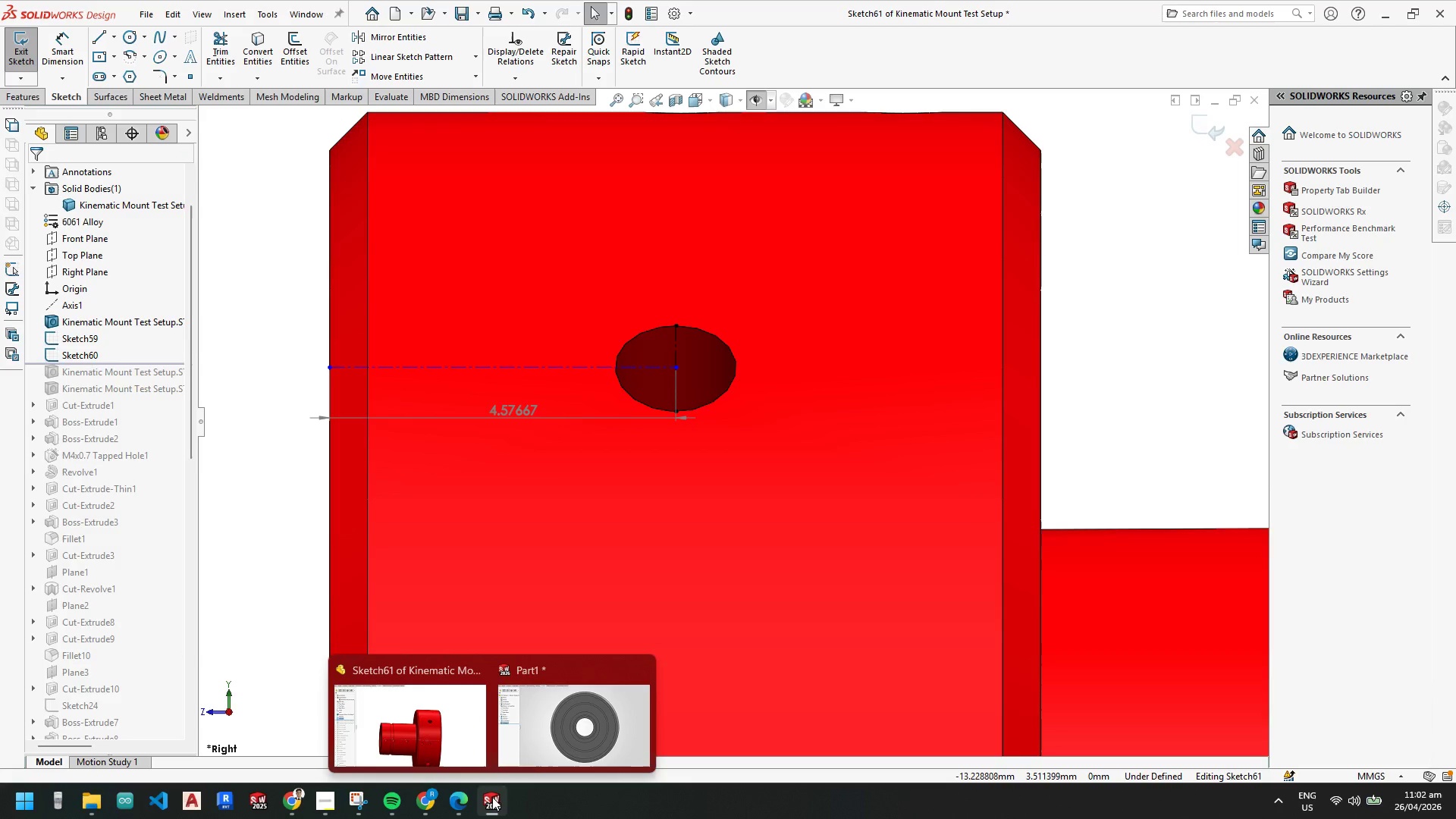 
mouse_move([526, 748])
 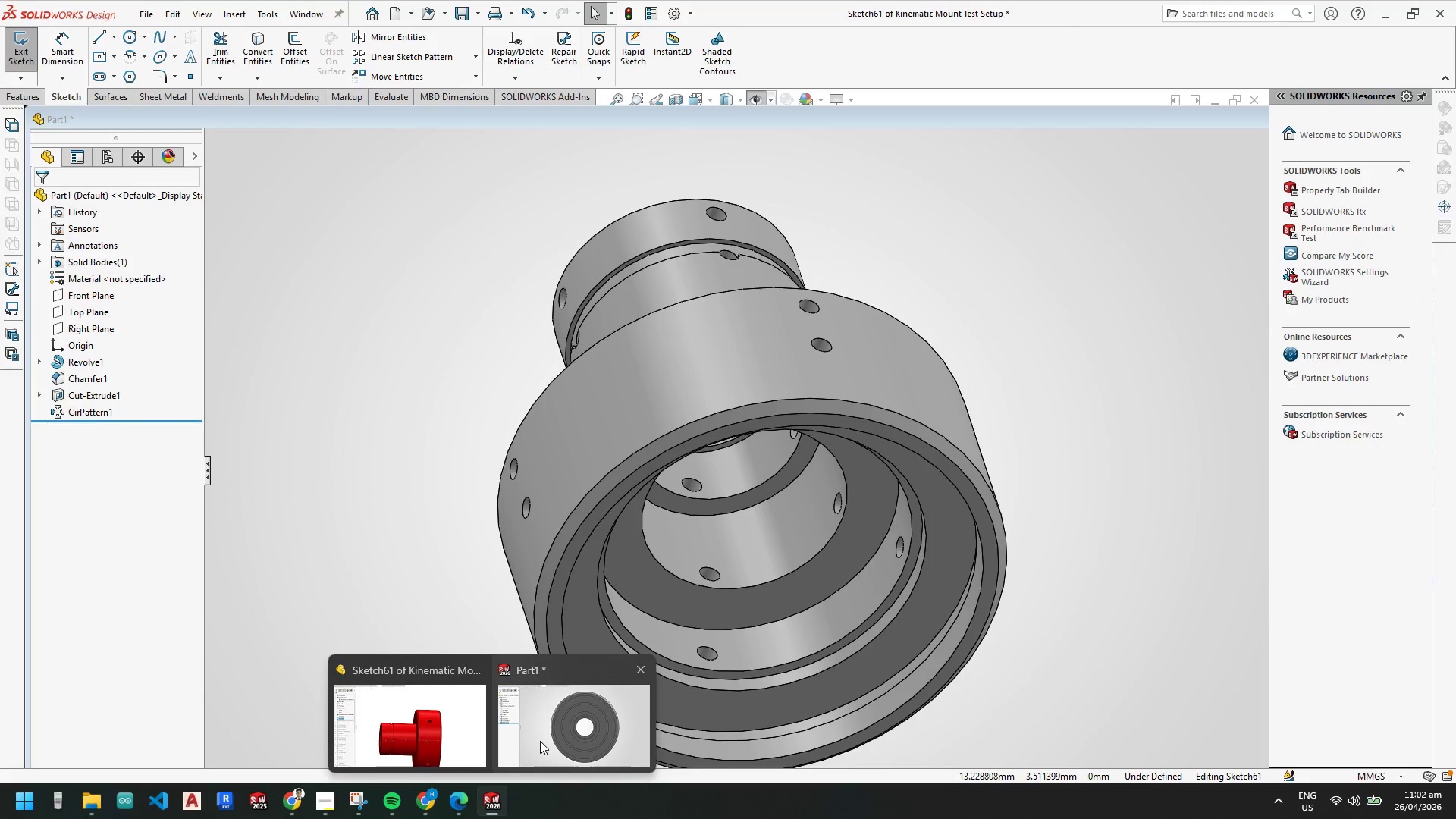 
left_click([540, 741])
 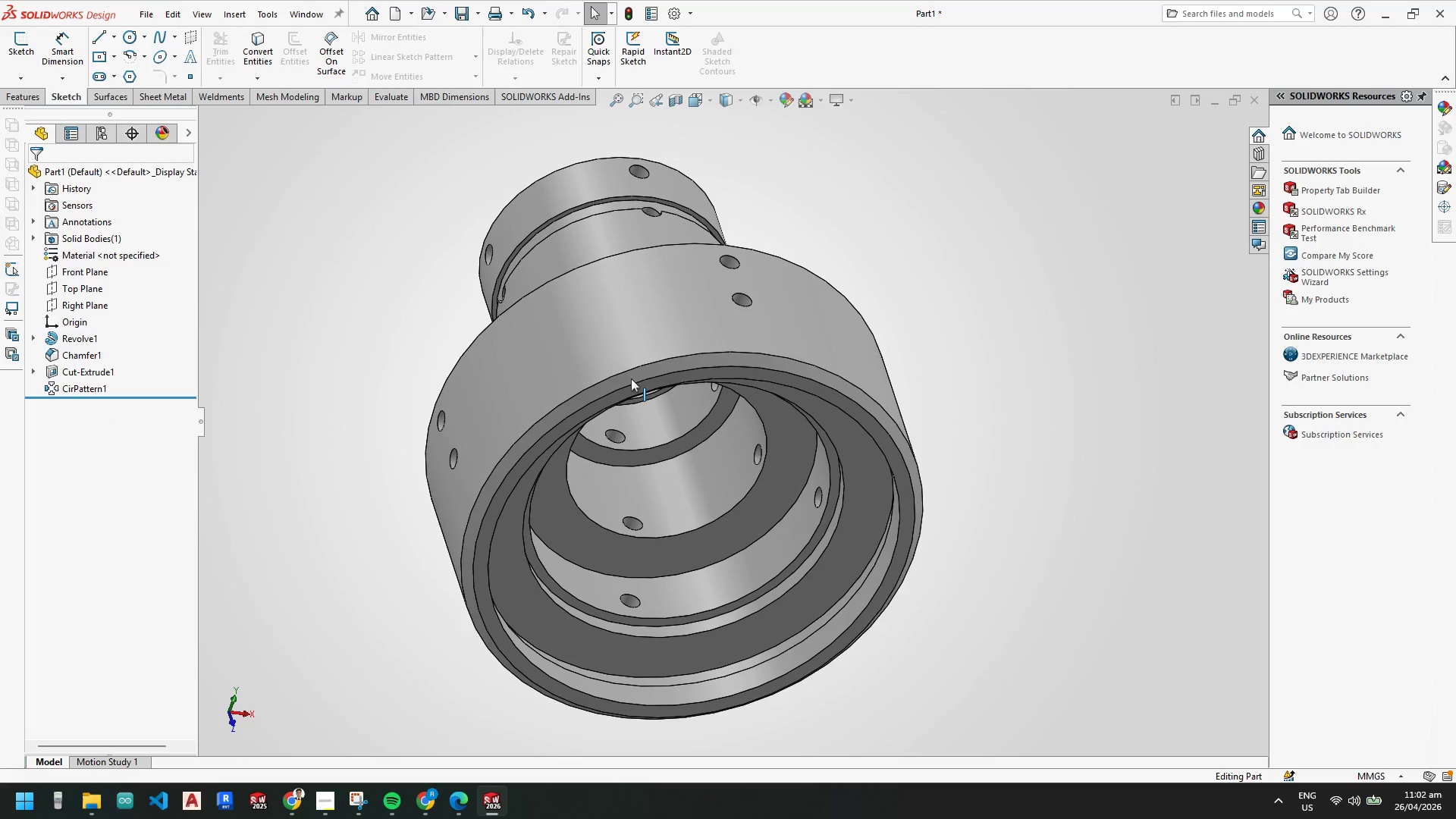 
key(Escape)
 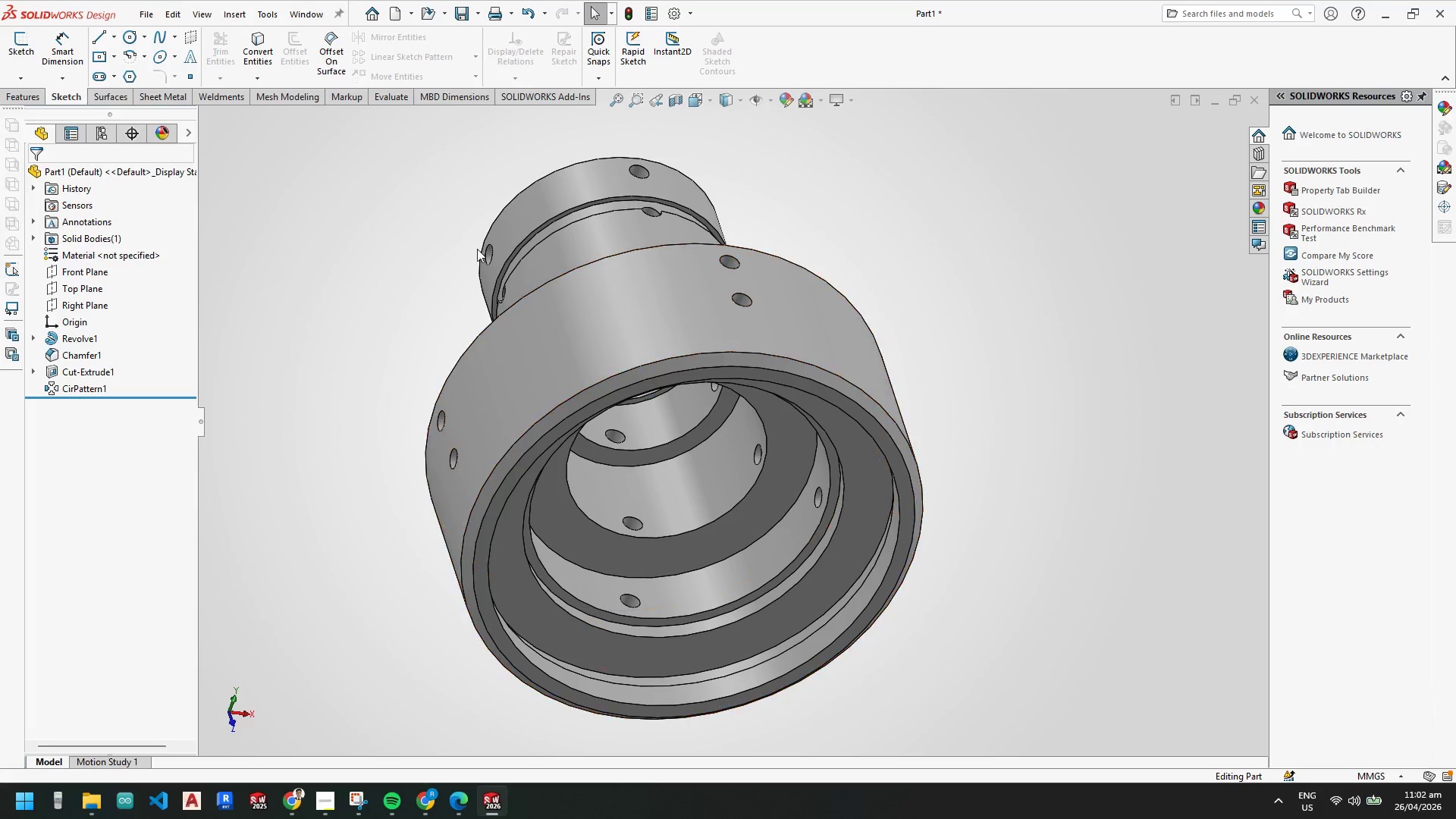 
key(Escape)
 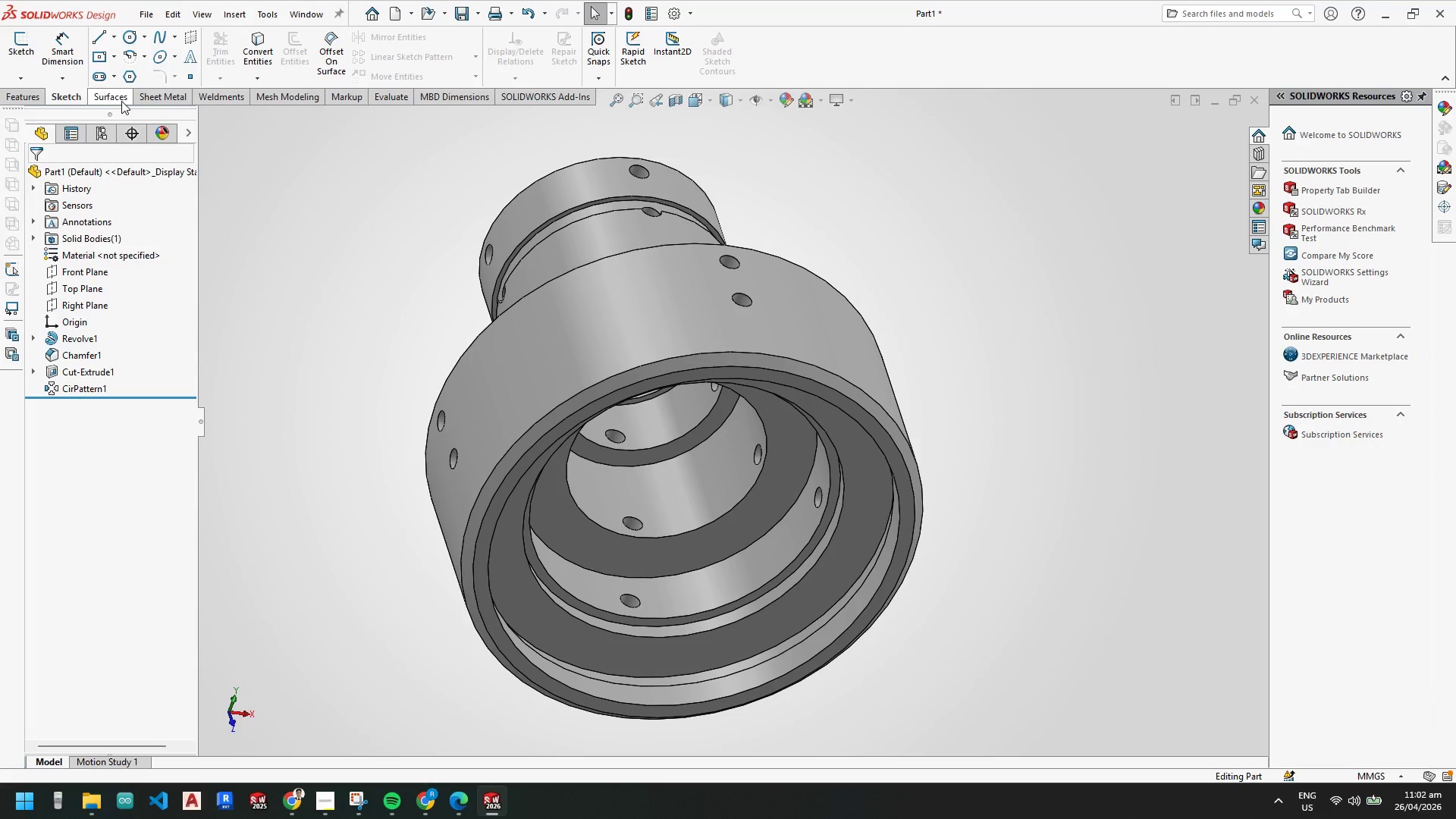 
left_click([30, 96])
 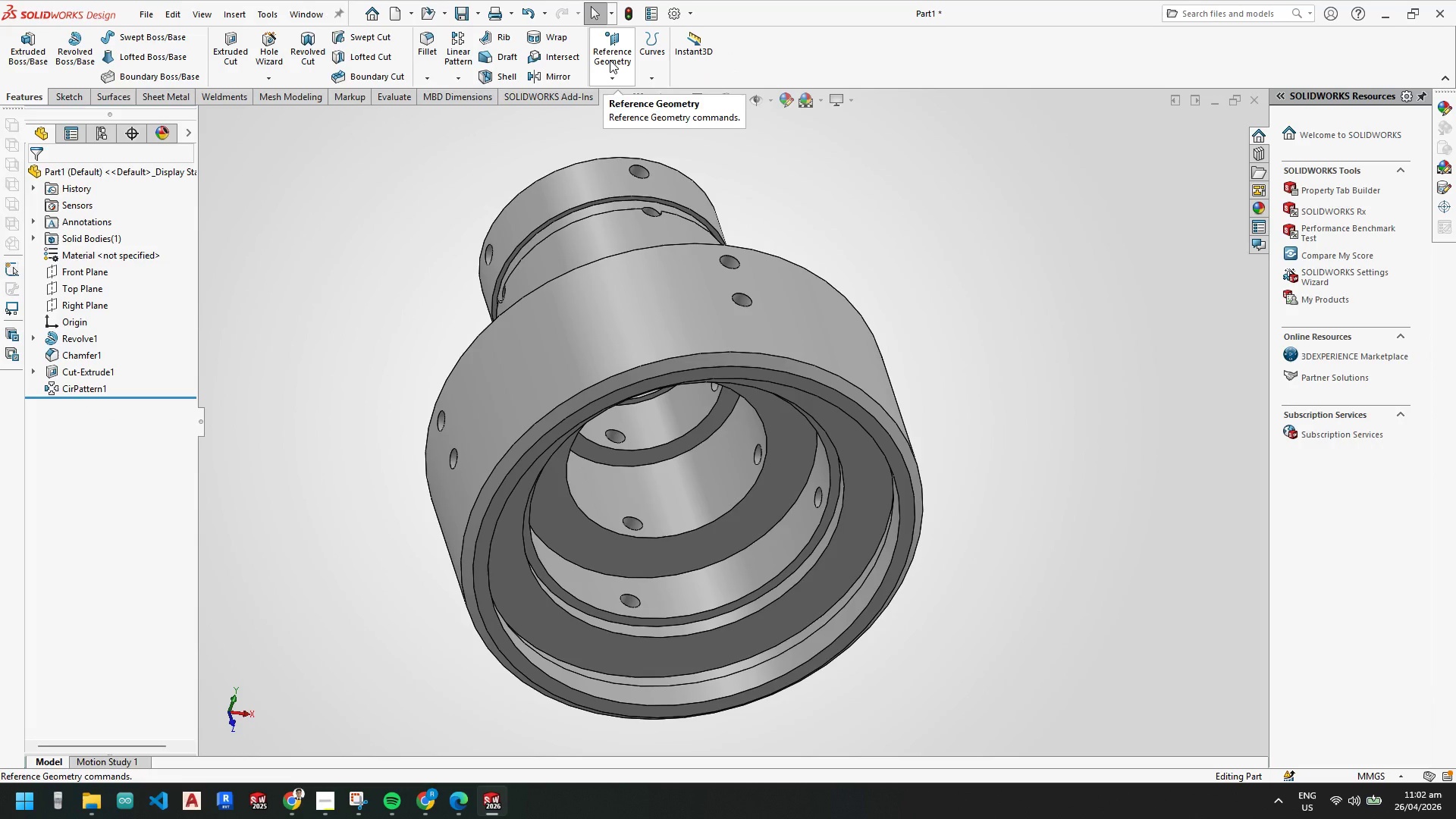 
wait(7.34)
 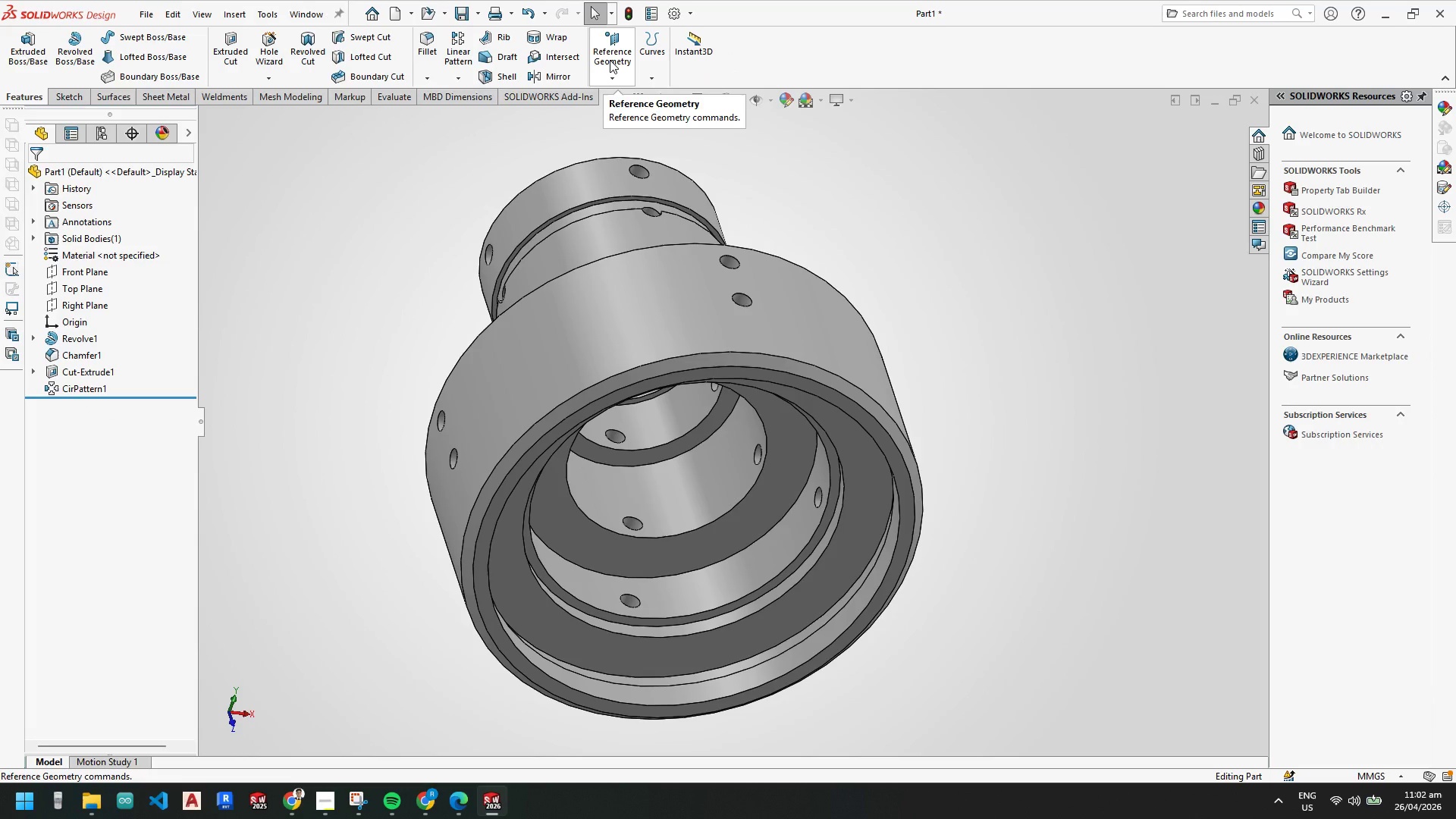 
left_click([610, 60])
 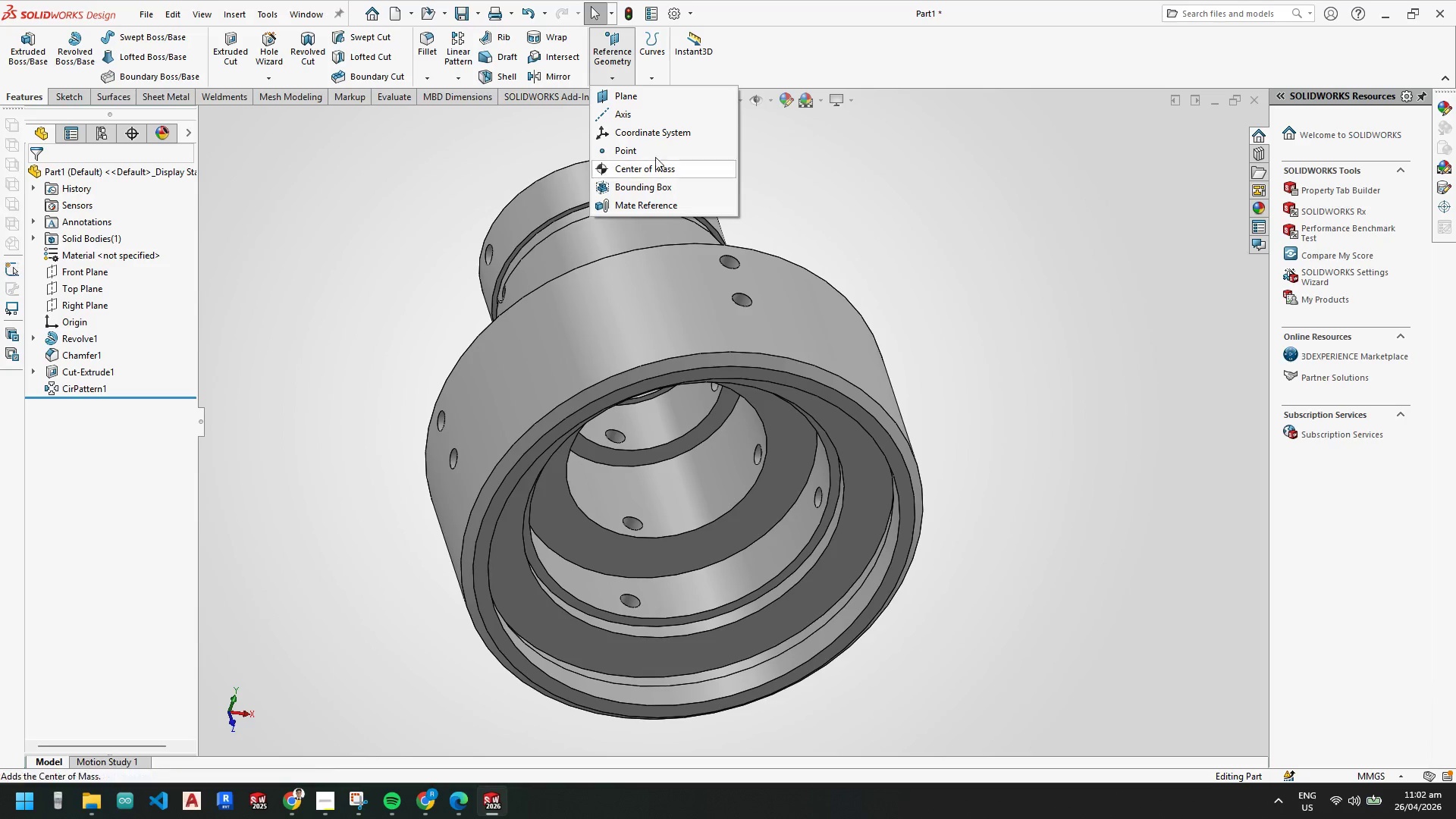 
left_click([629, 97])
 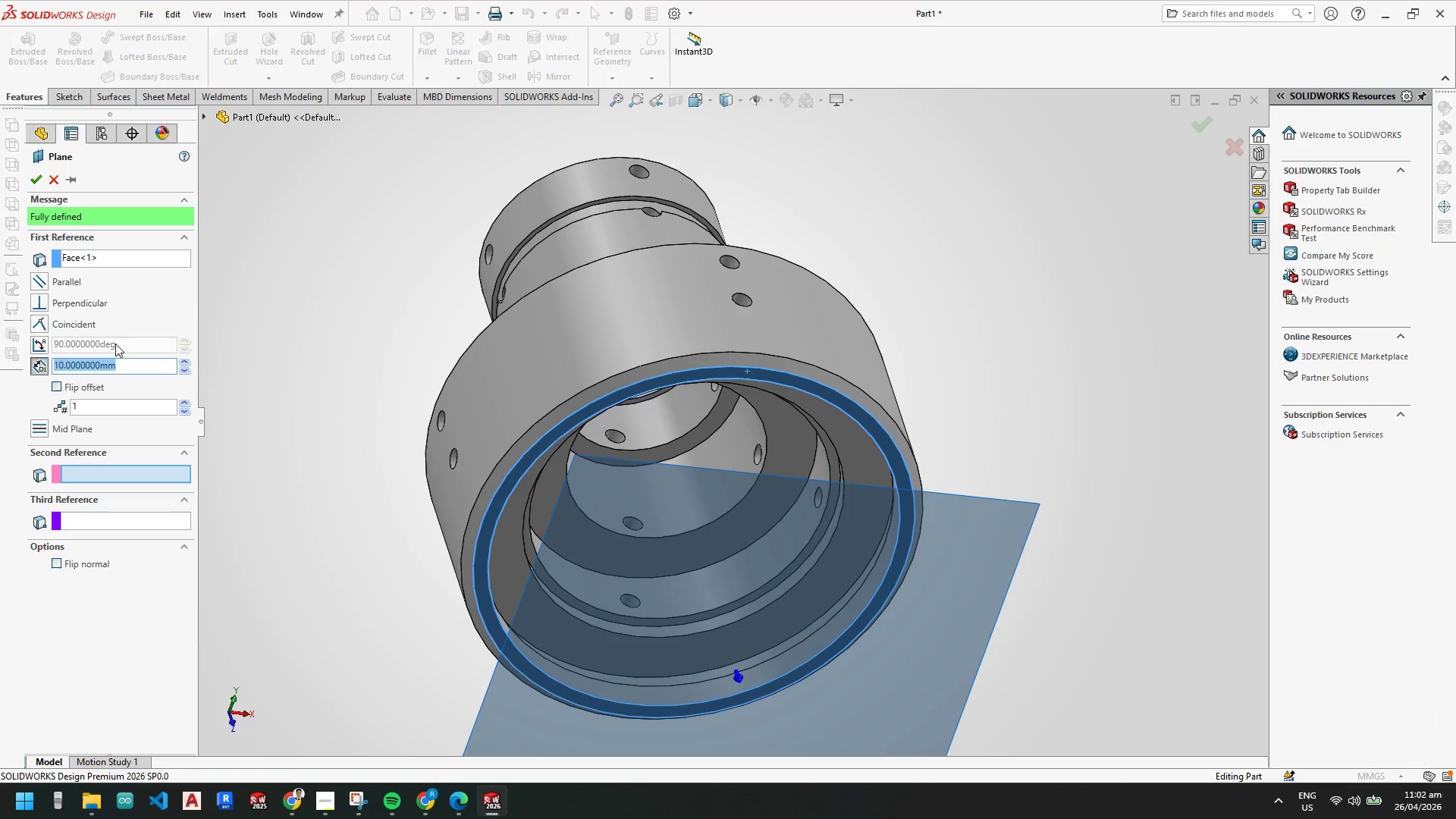 
key(Numpad4)
 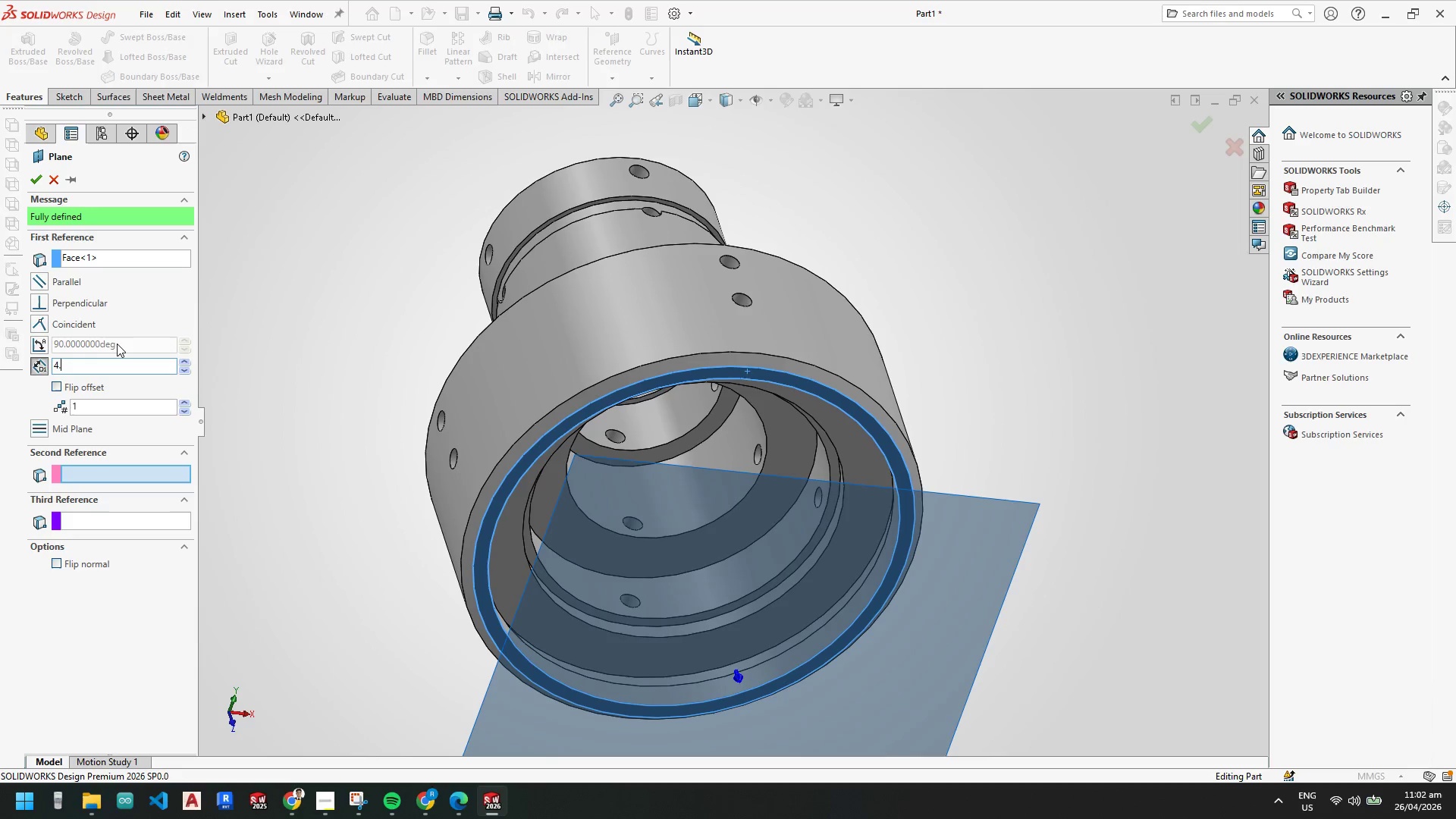 
key(NumpadDecimal)
 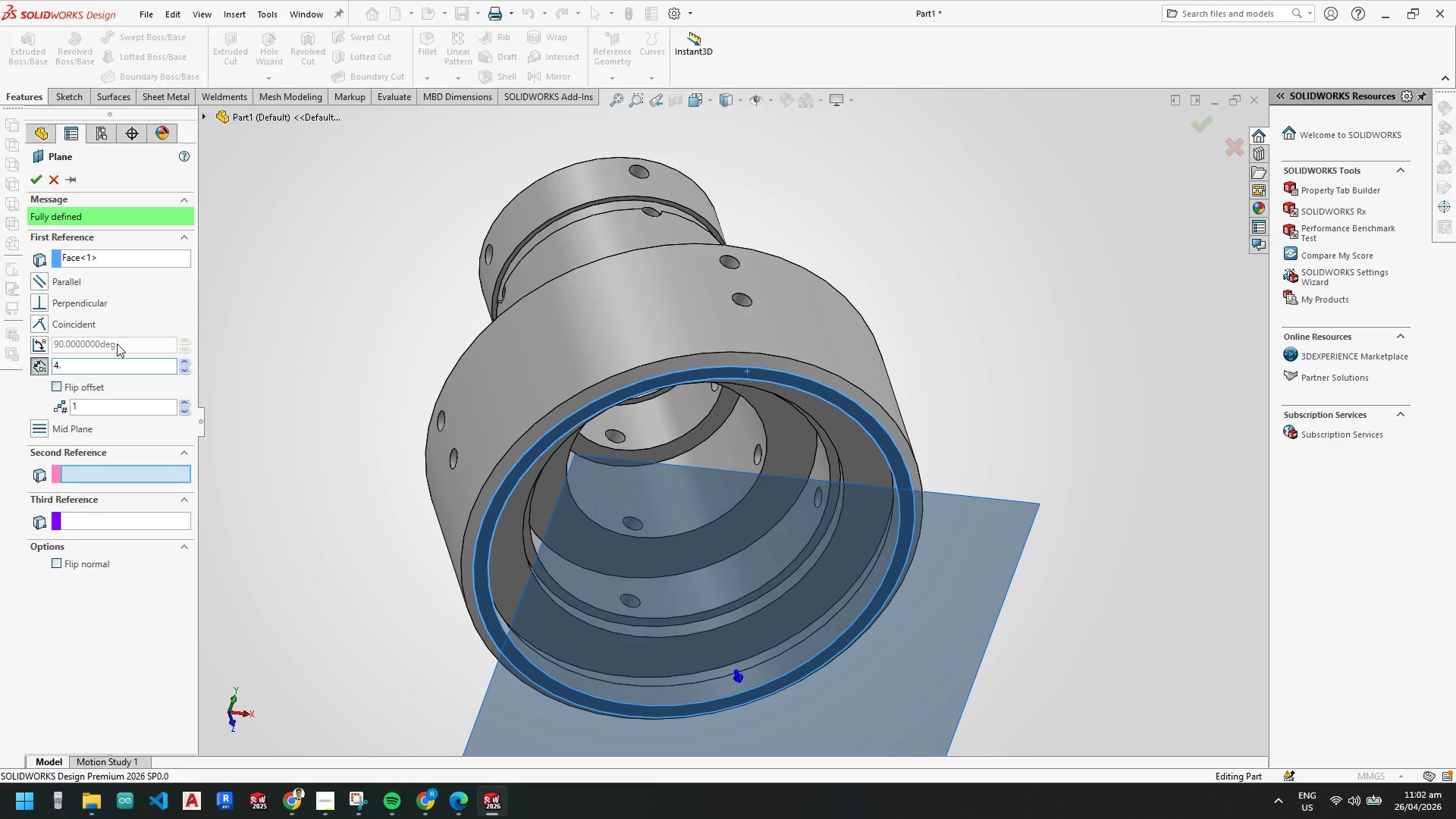 
key(Numpad5)
 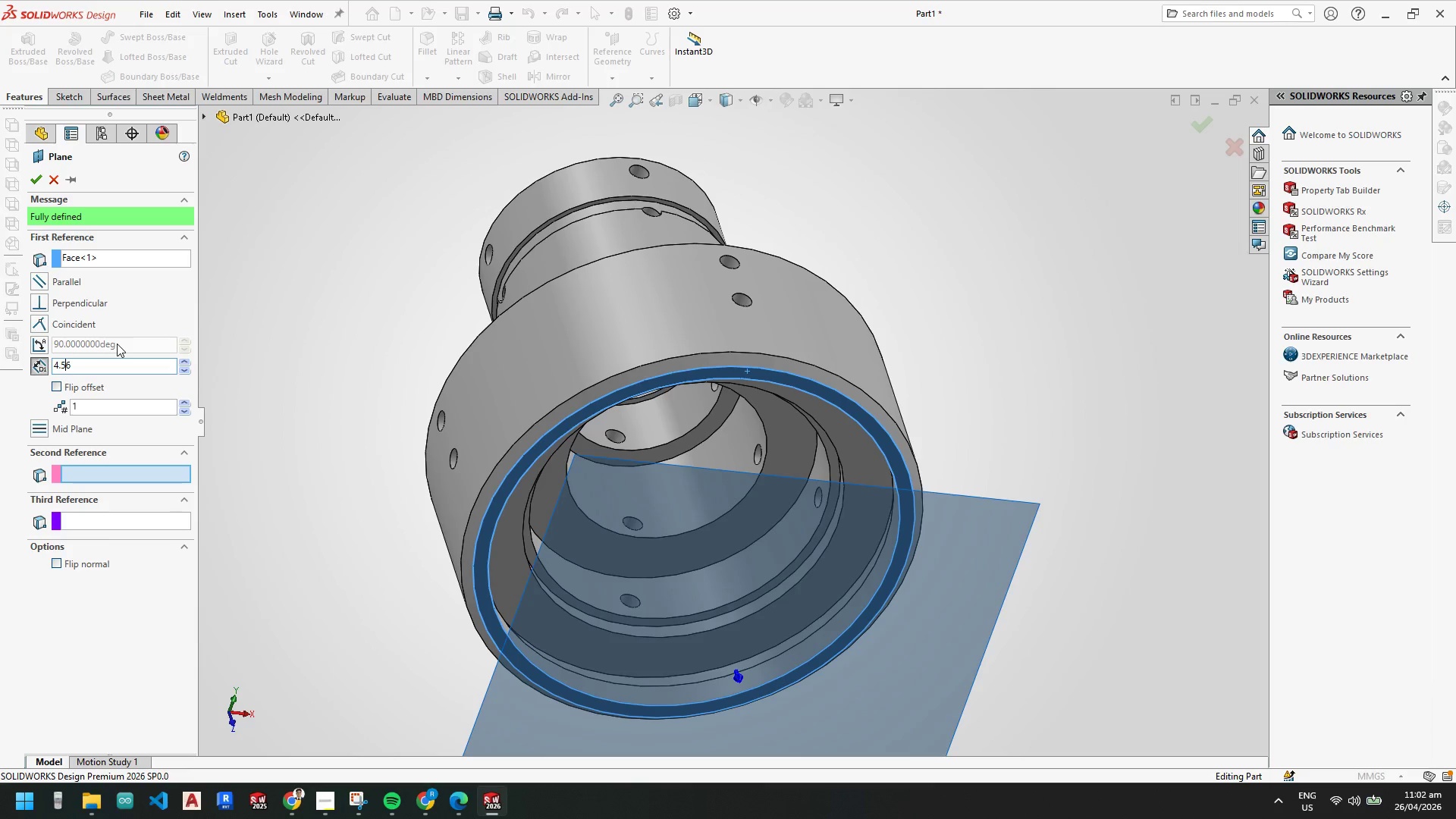 
key(Numpad6)
 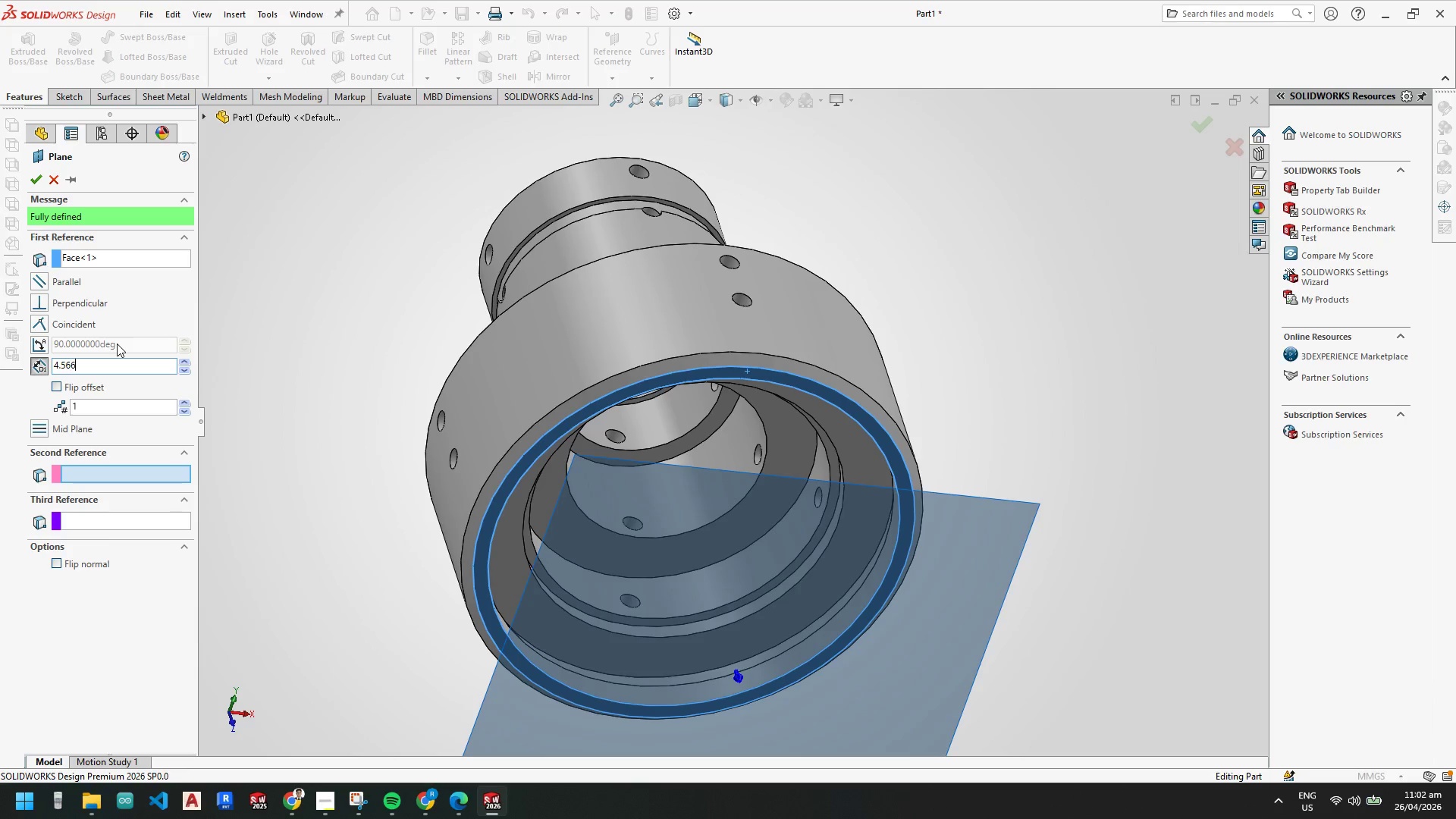 
key(Numpad6)
 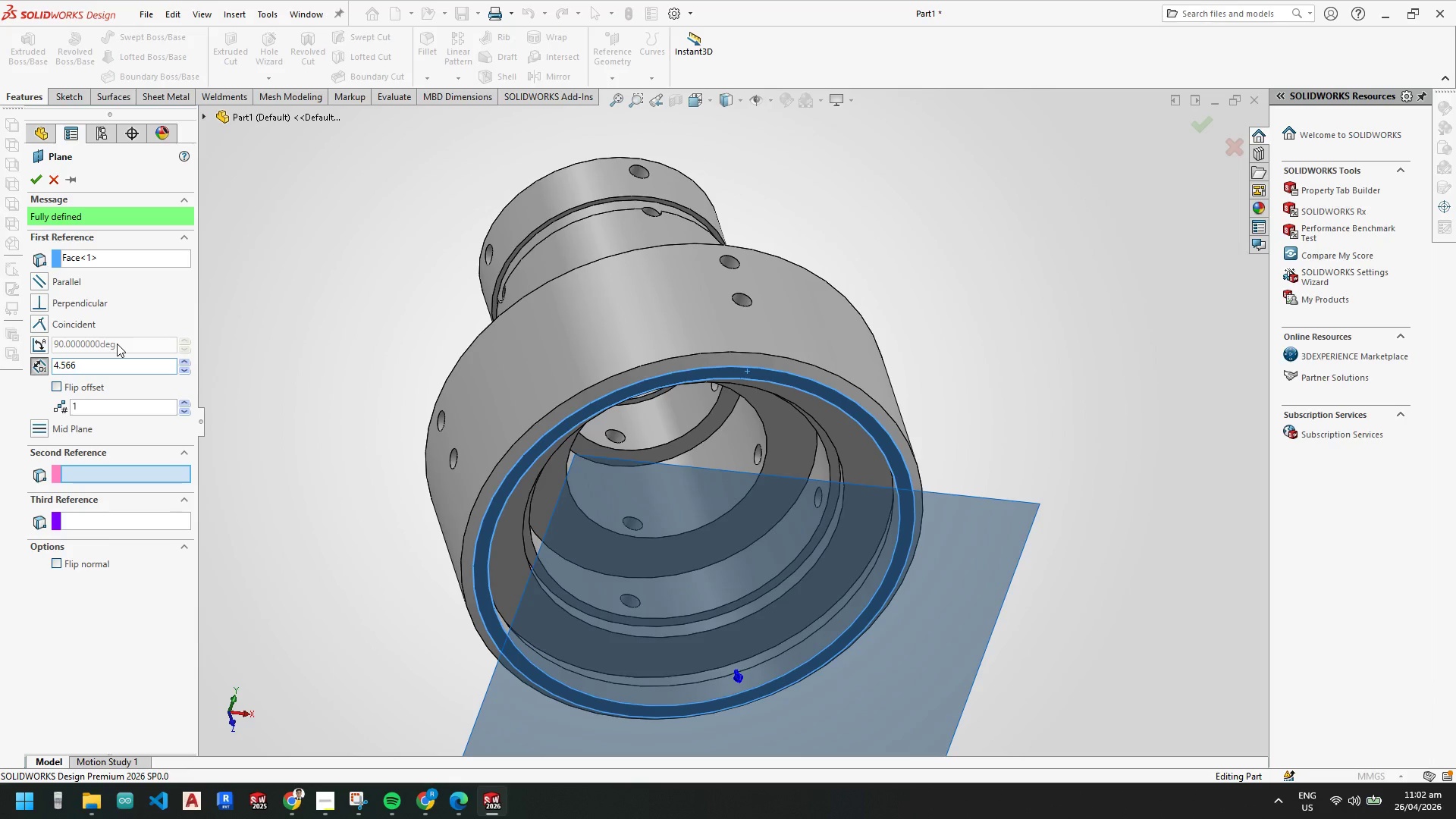 
key(Numpad5)
 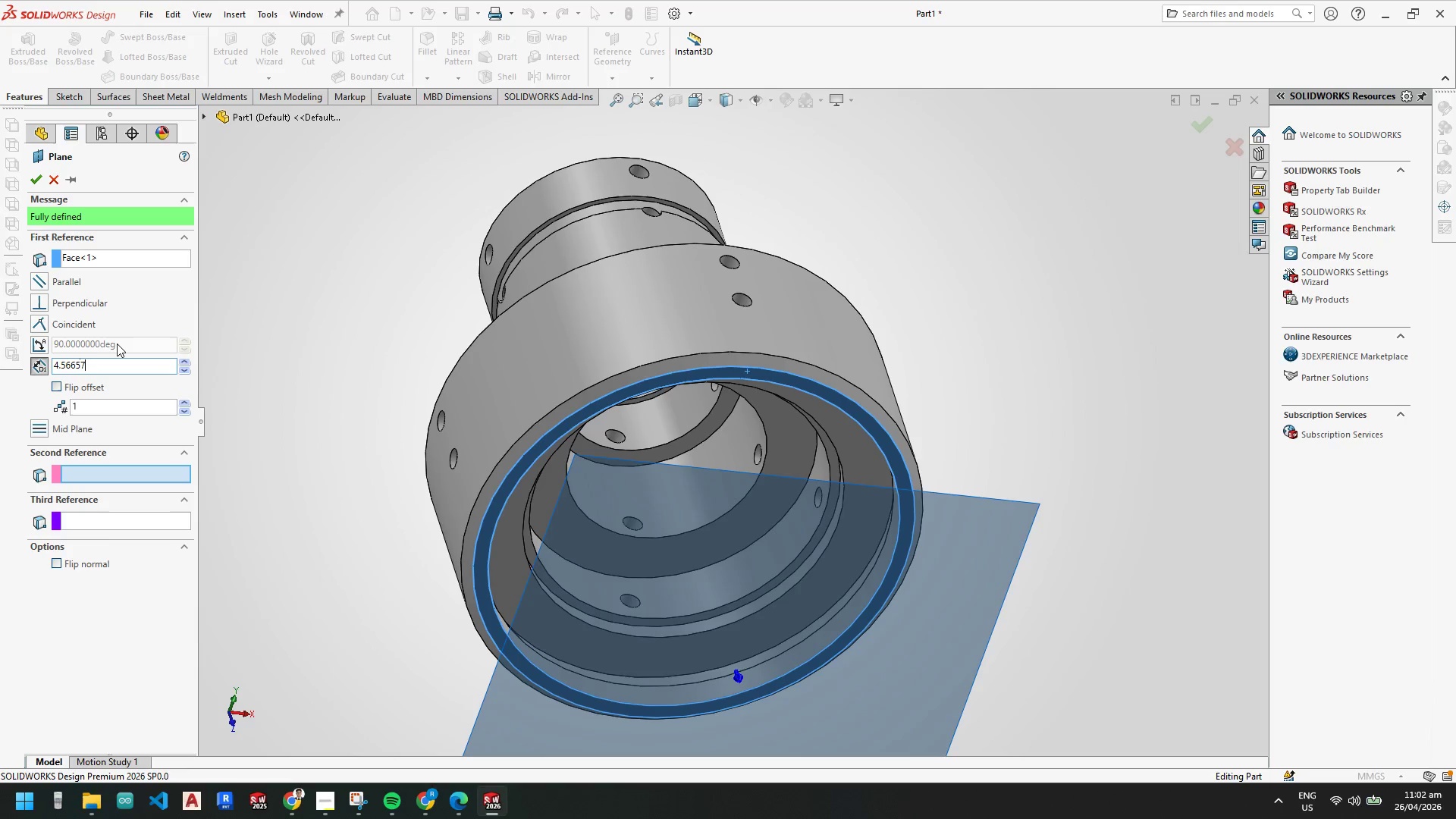 
key(Numpad7)
 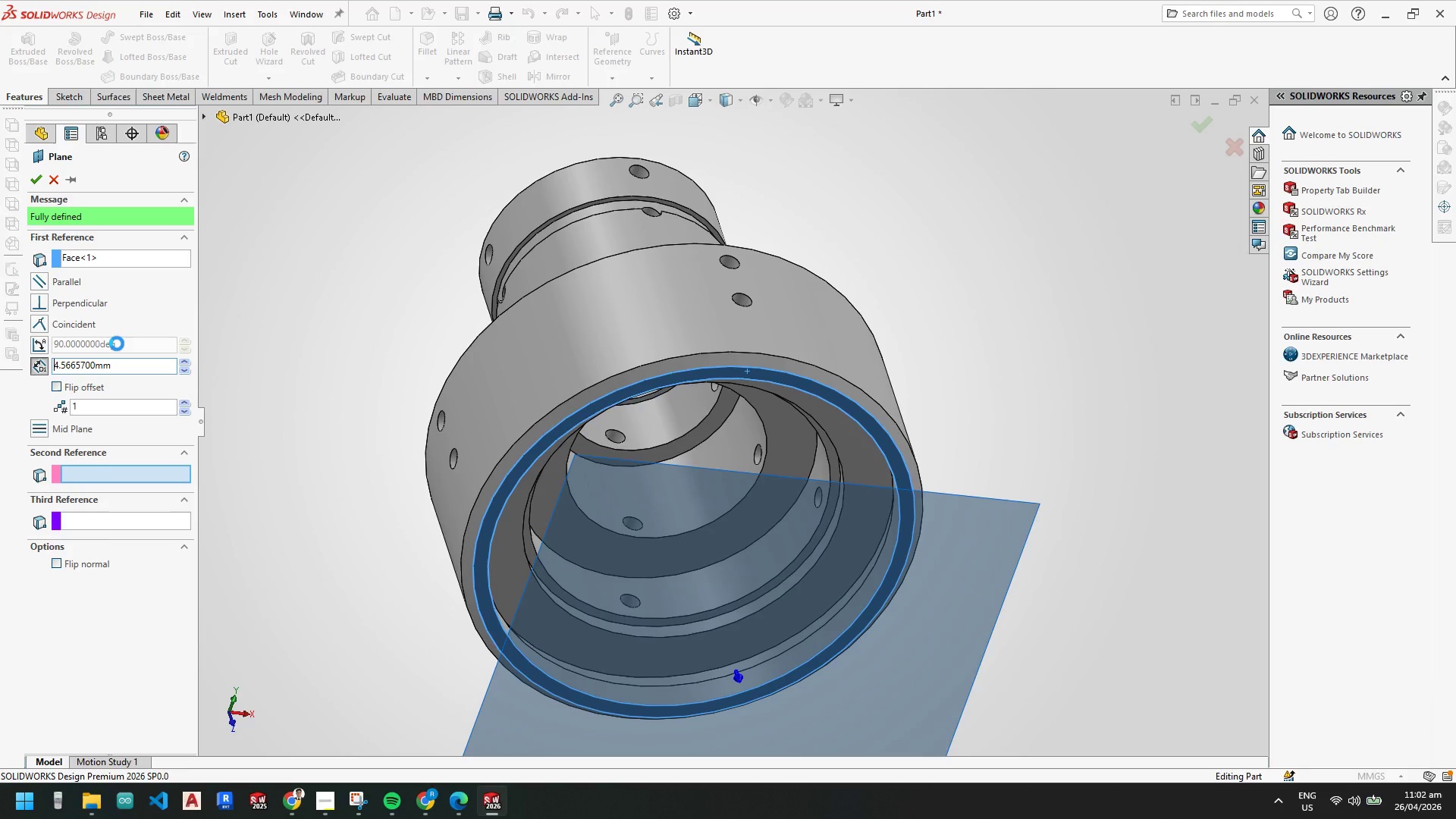 
key(NumpadEnter)
 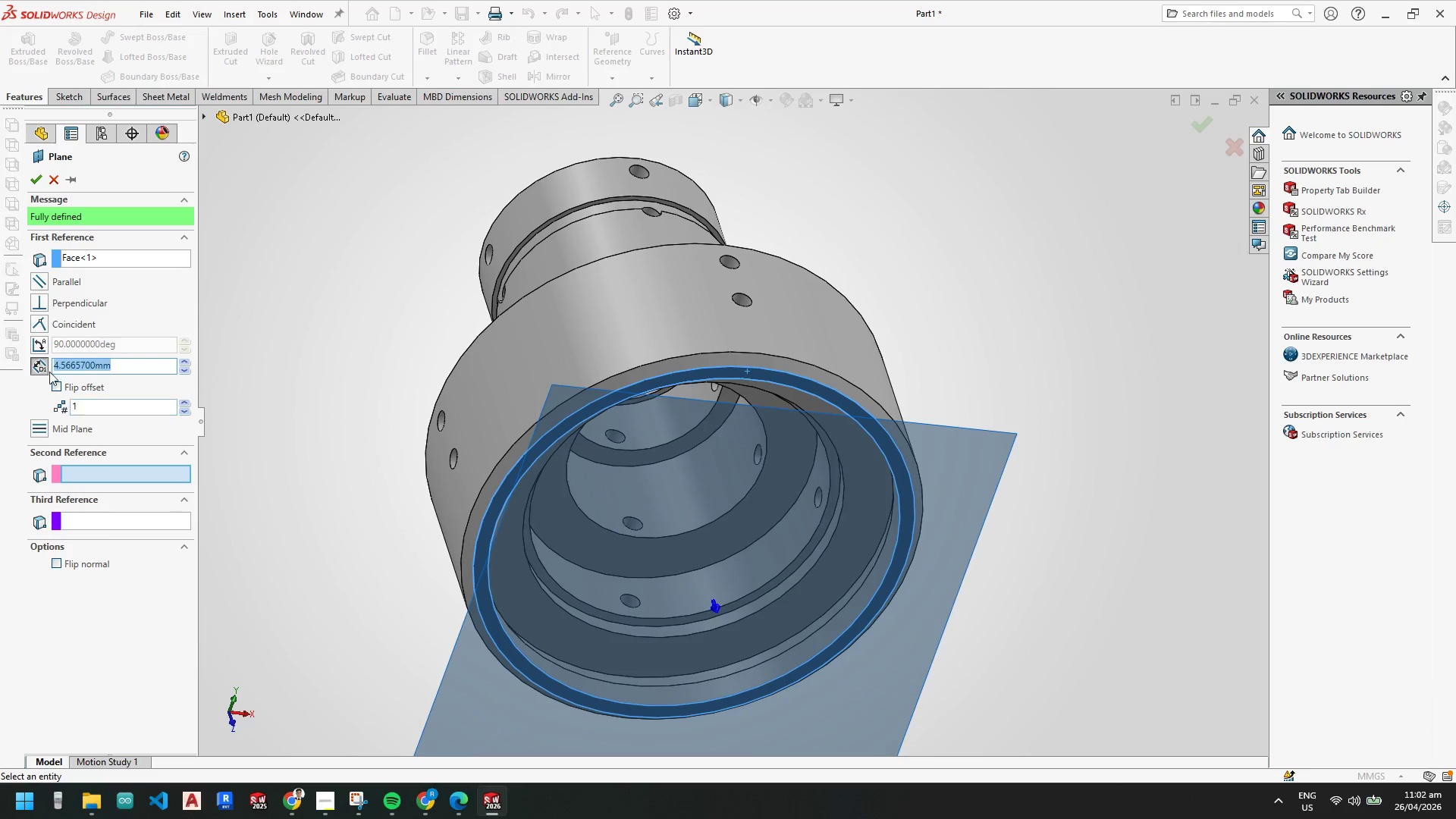 
left_click([58, 391])
 